 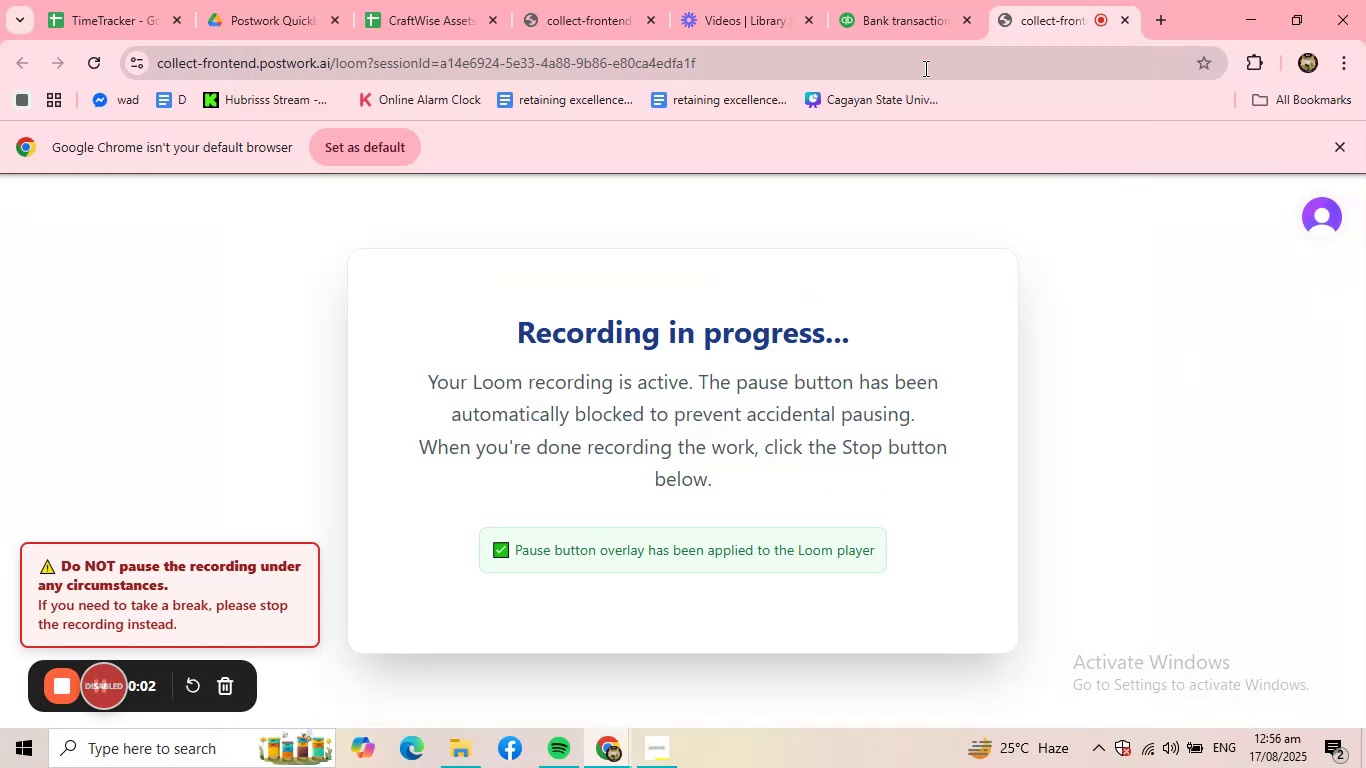 
left_click([901, 33])
 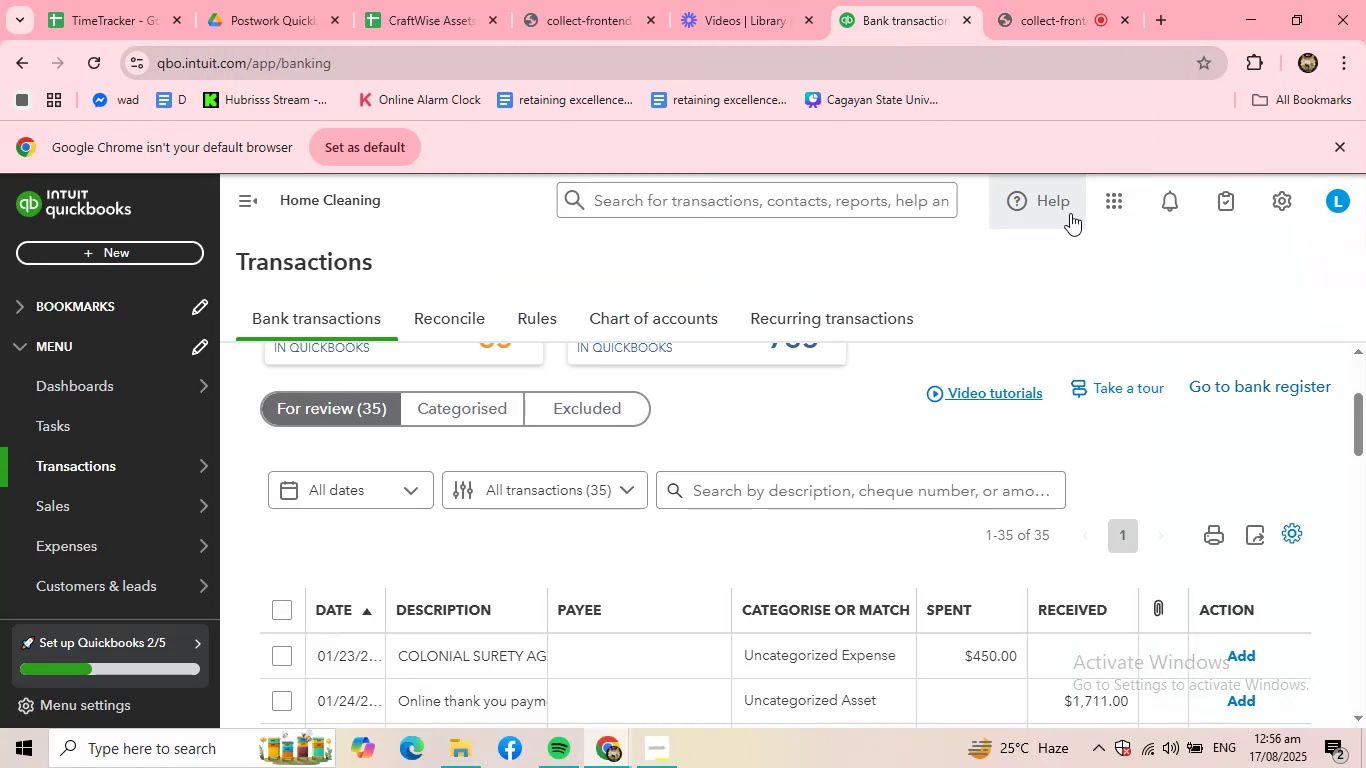 
scroll: coordinate [1075, 218], scroll_direction: up, amount: 1.0
 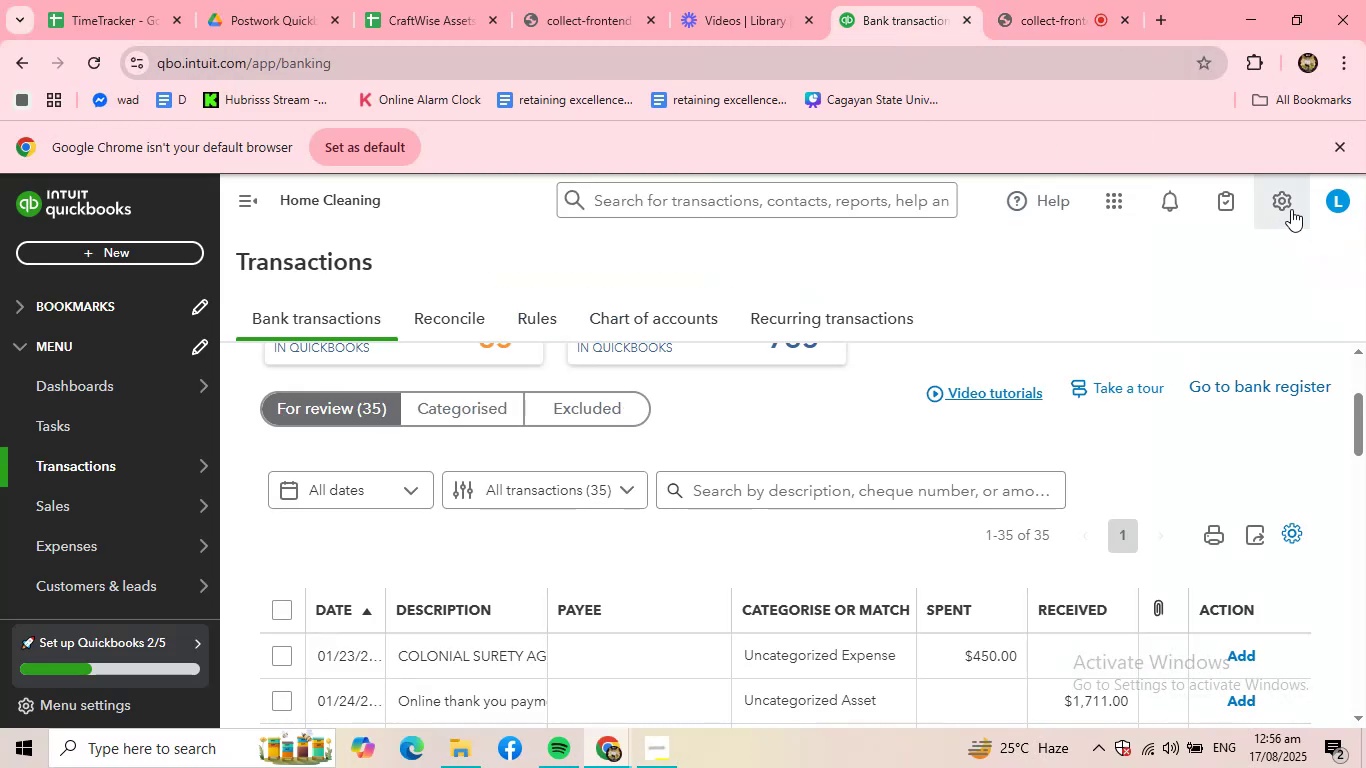 
left_click([1291, 209])
 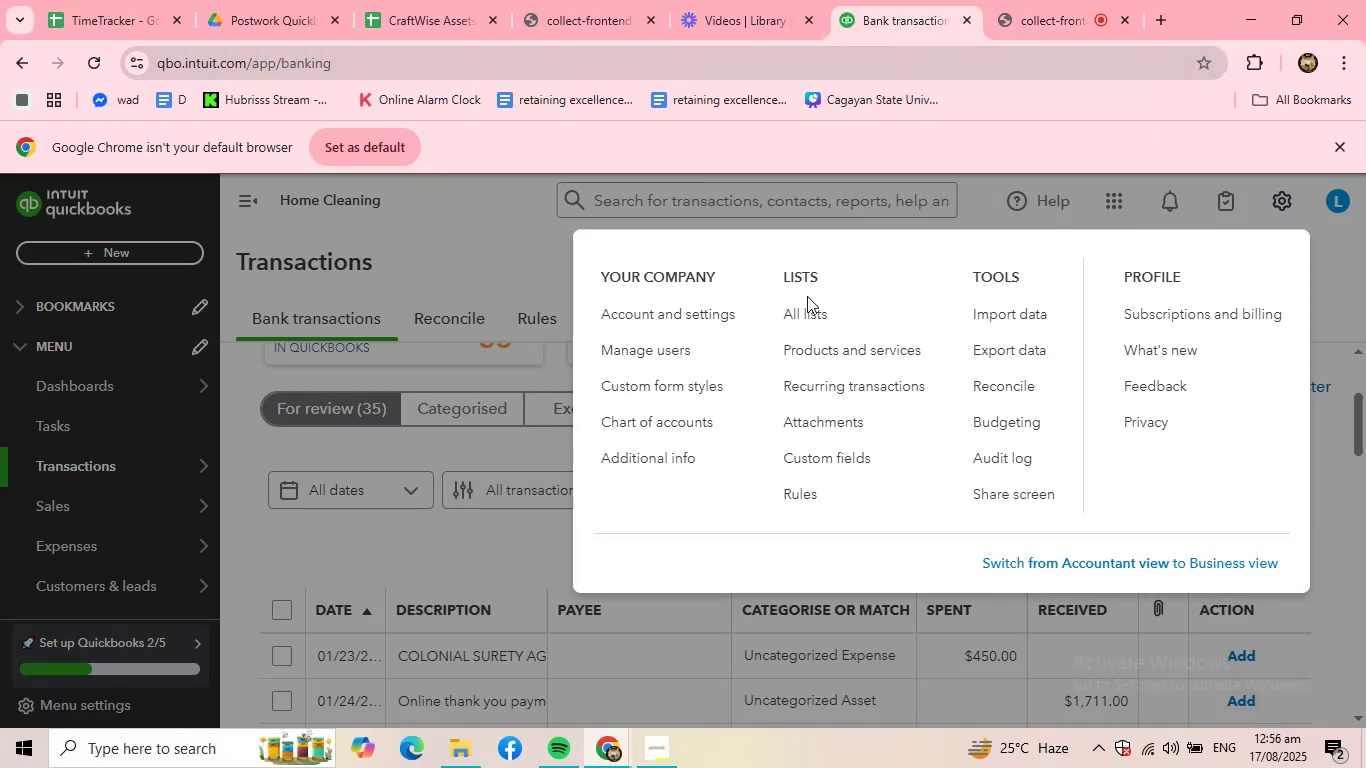 
left_click([704, 312])
 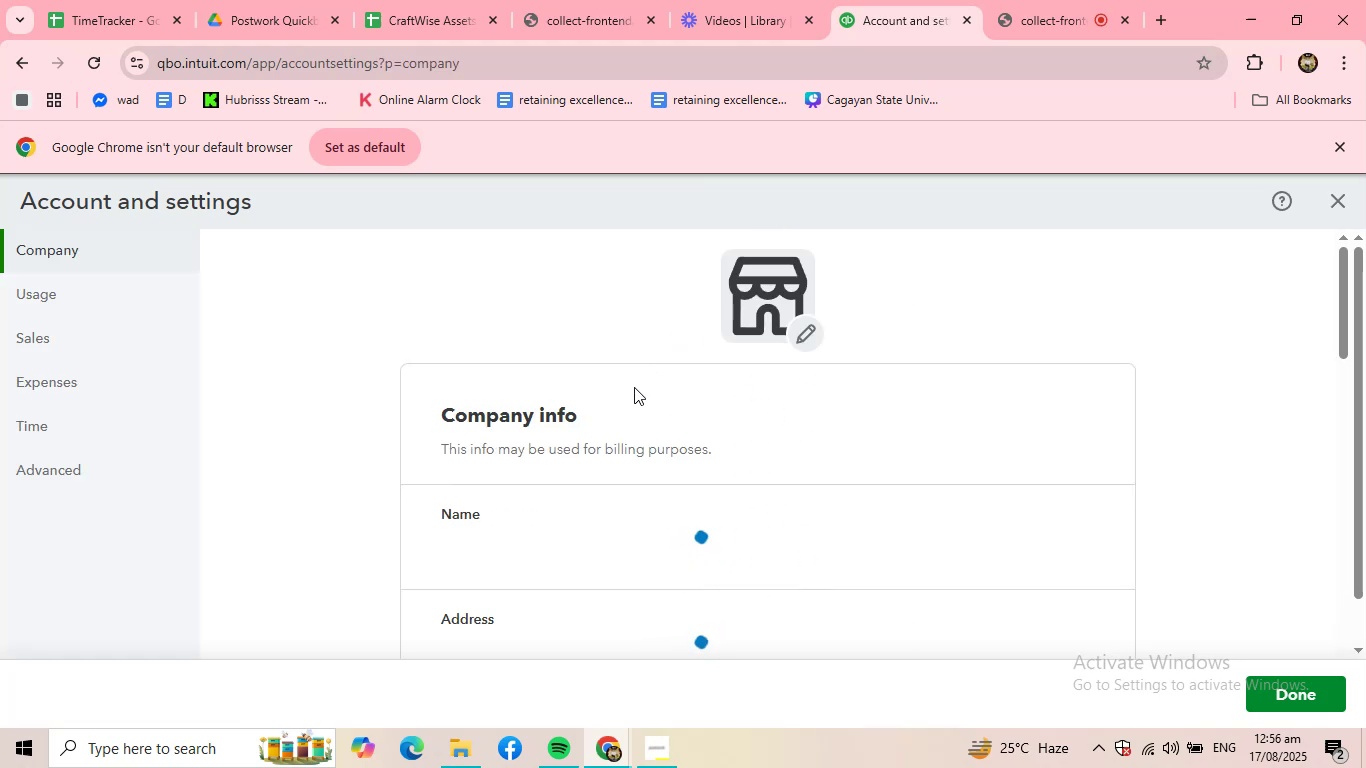 
wait(7.25)
 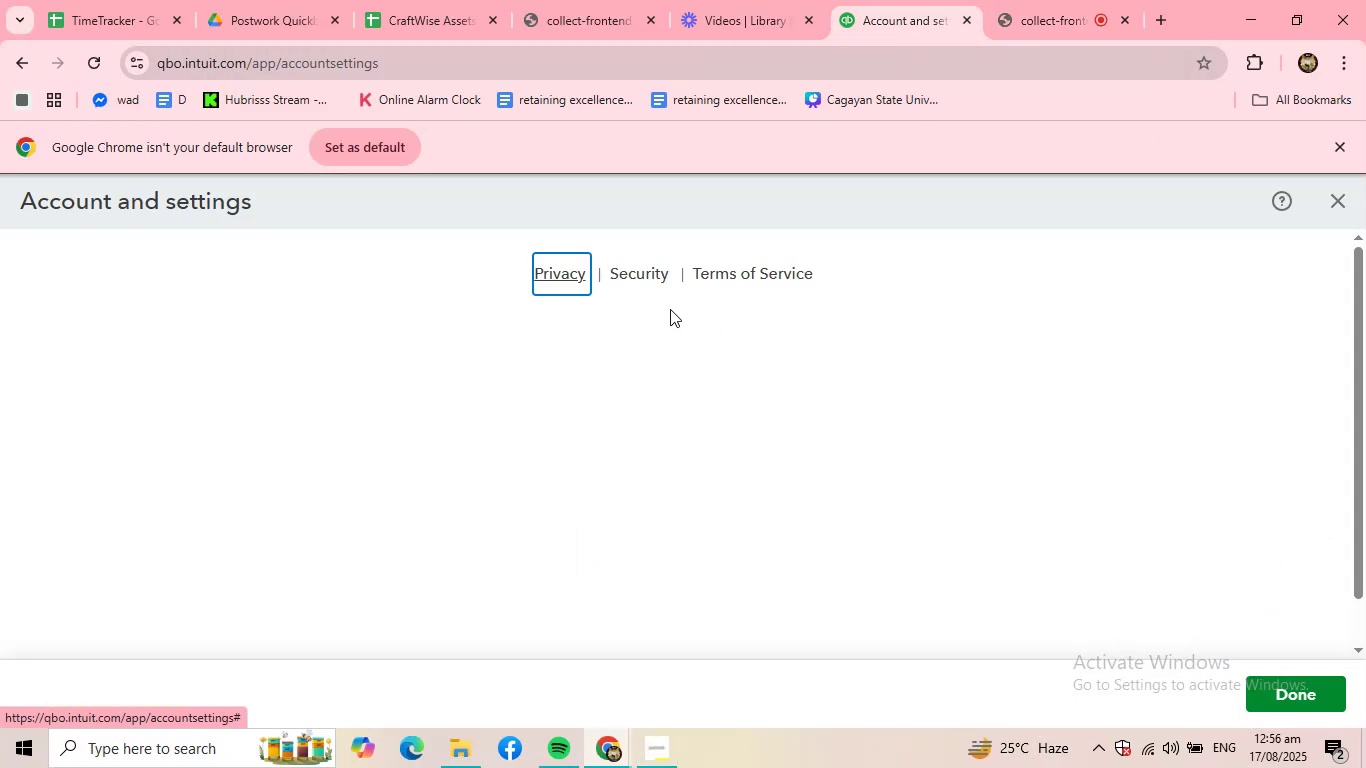 
scroll: coordinate [742, 447], scroll_direction: down, amount: 1.0
 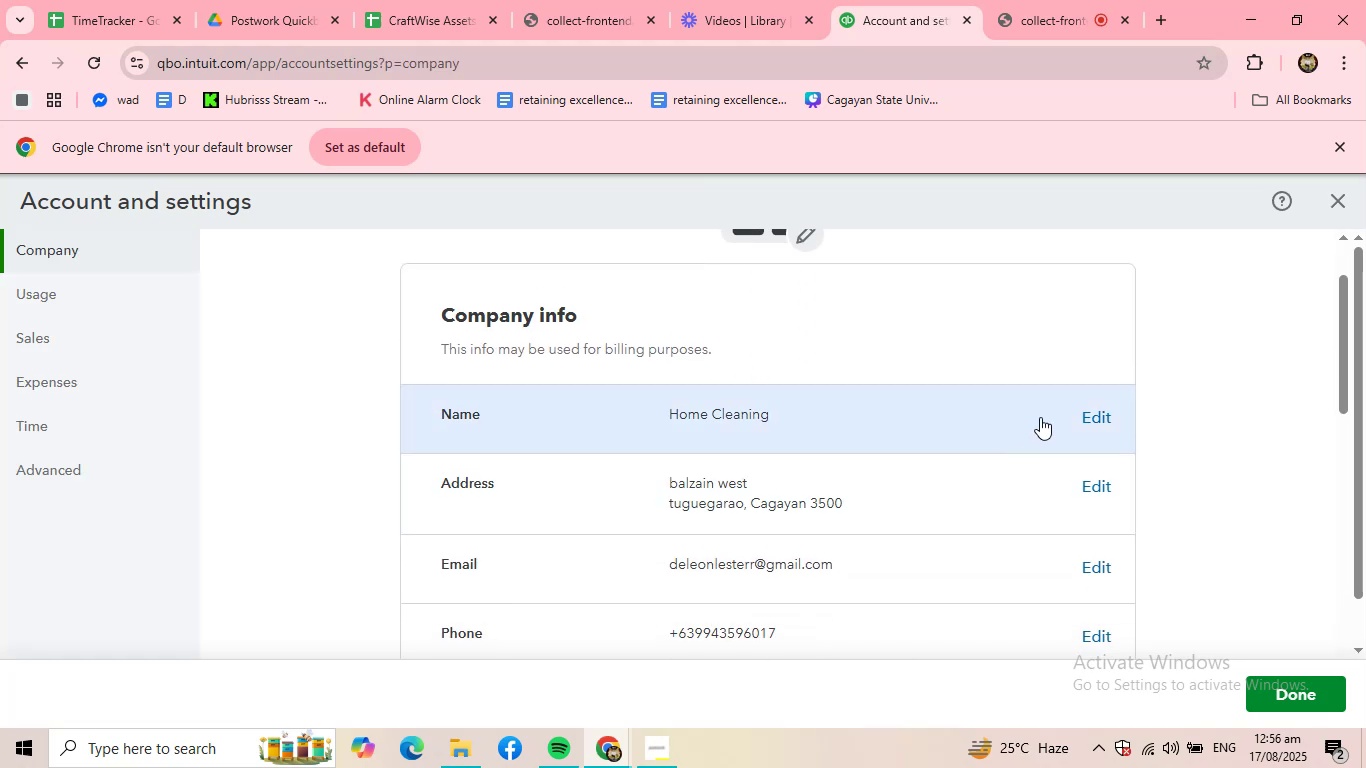 
left_click([1089, 425])
 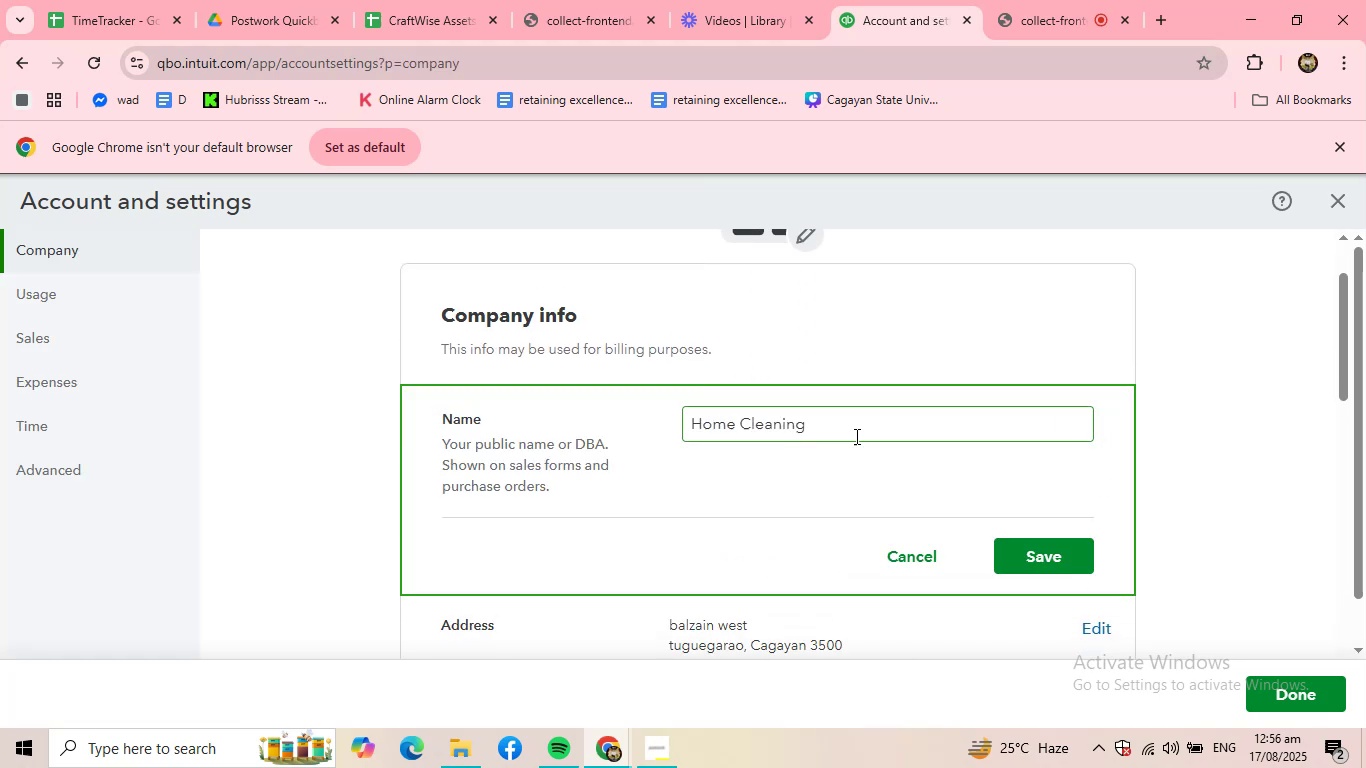 
left_click_drag(start_coordinate=[855, 432], to_coordinate=[507, 430])
 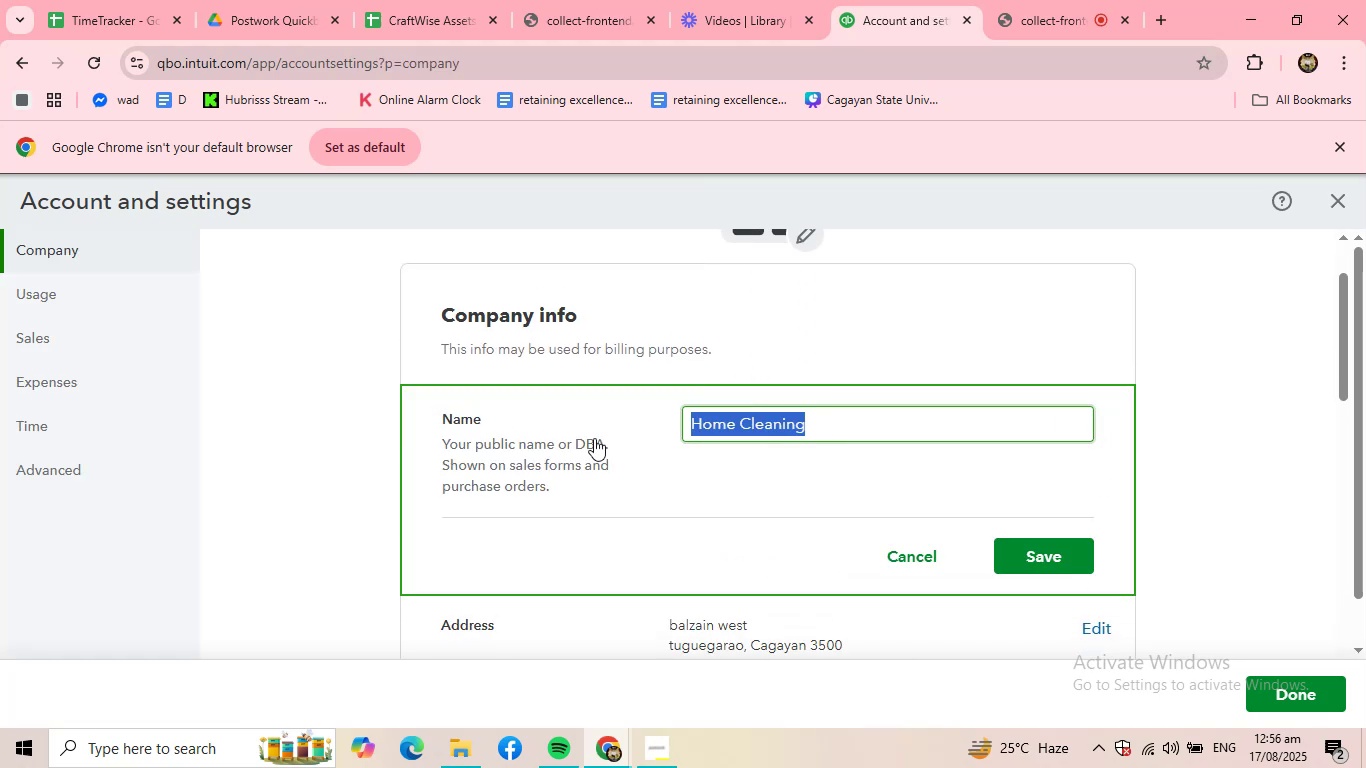 
type(c)
key(Backspace)
type(Crafwi)
key(Backspace)
key(Backspace)
type(tS)
key(Backspace)
type(Wise)
 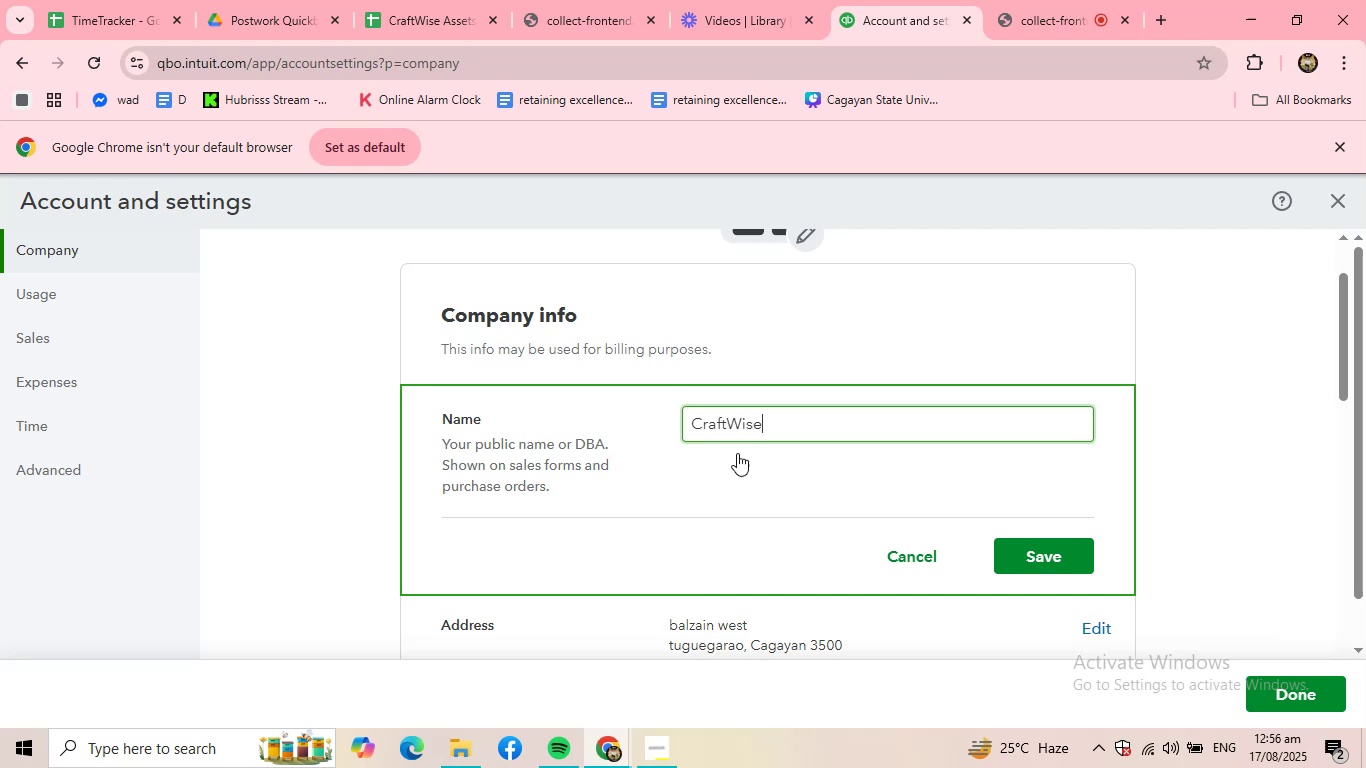 
left_click_drag(start_coordinate=[827, 426], to_coordinate=[685, 428])
 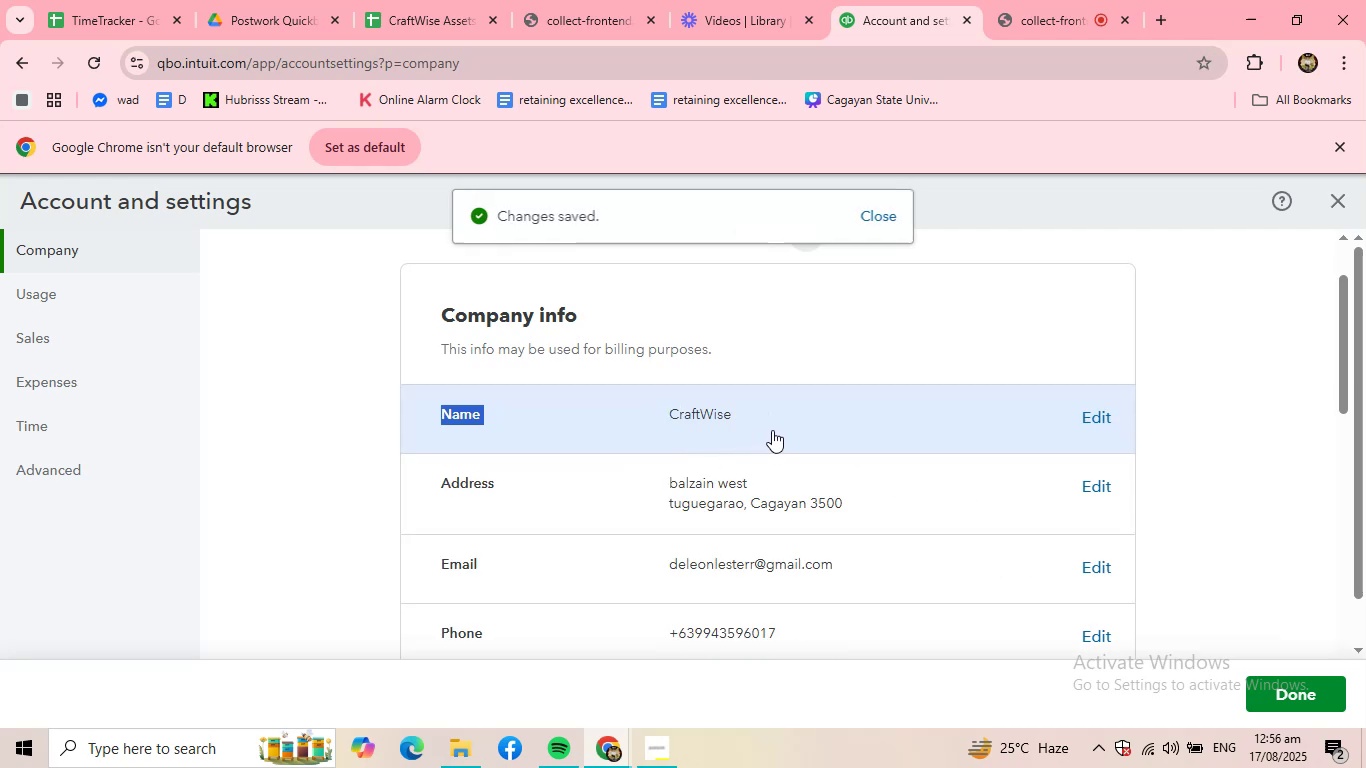 
key(Control+ControlLeft)
 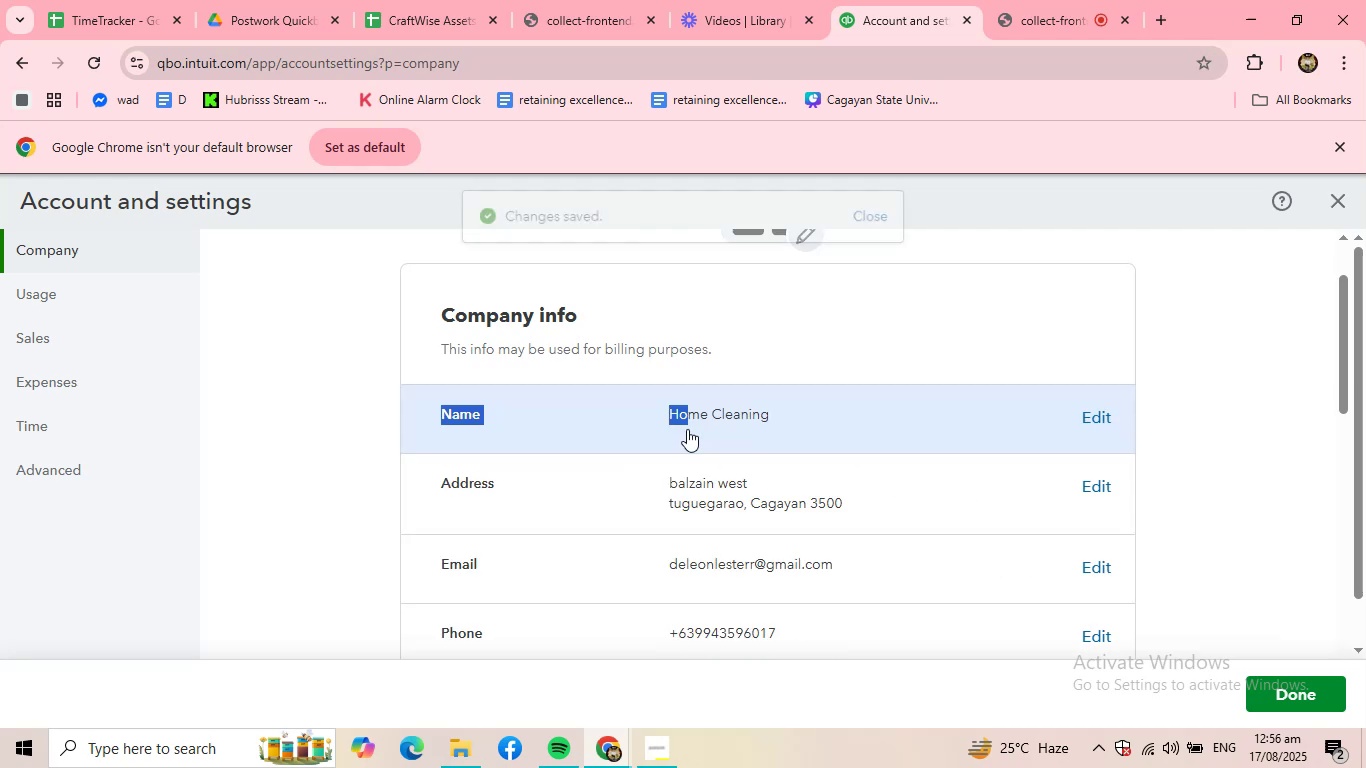 
key(Control+C)
 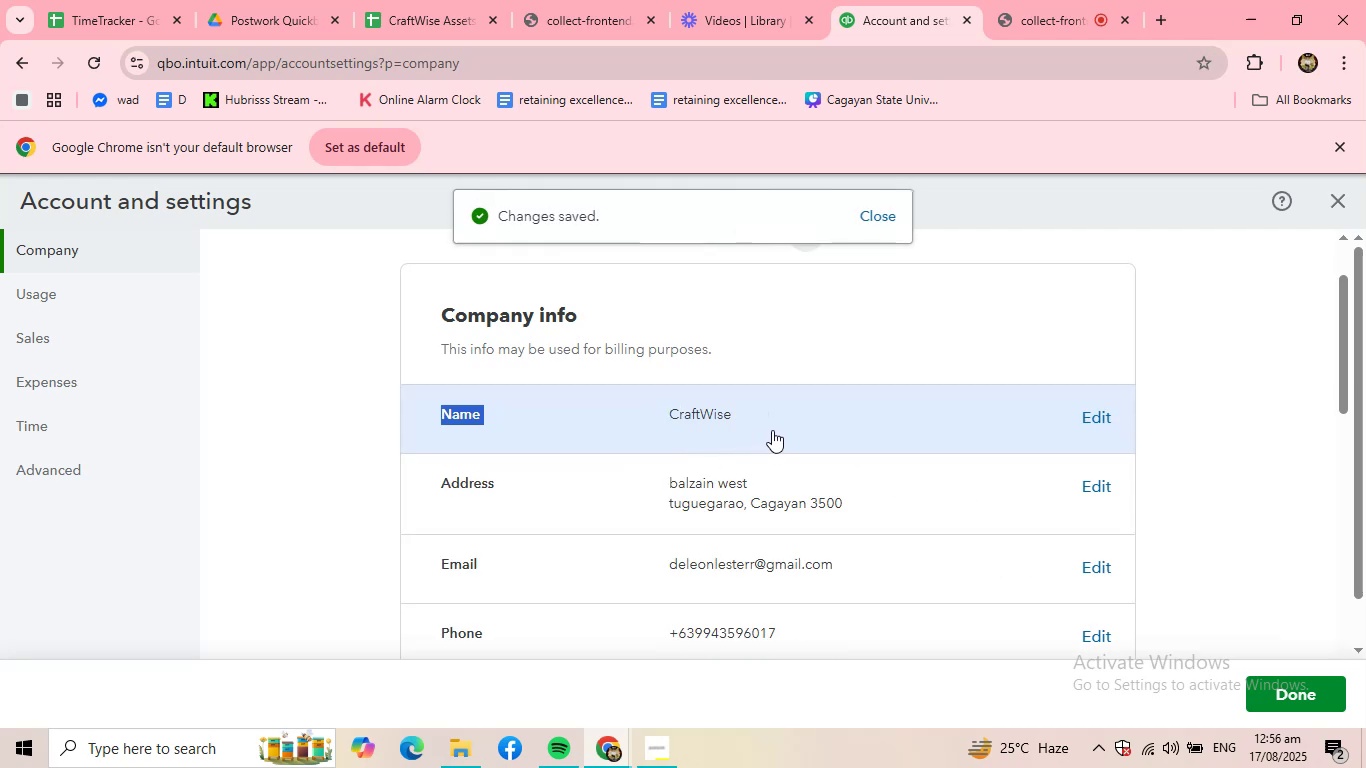 
left_click_drag(start_coordinate=[771, 424], to_coordinate=[714, 424])
 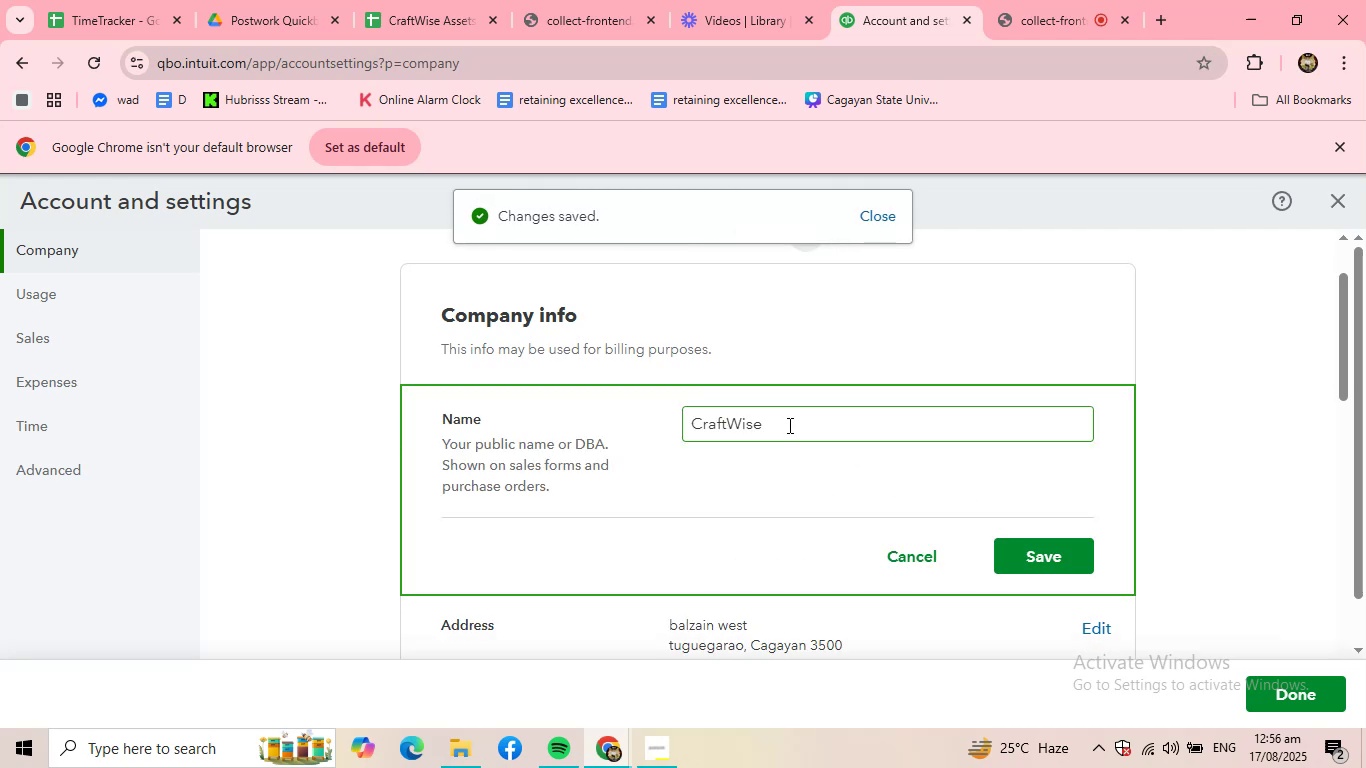 
left_click([788, 425])
 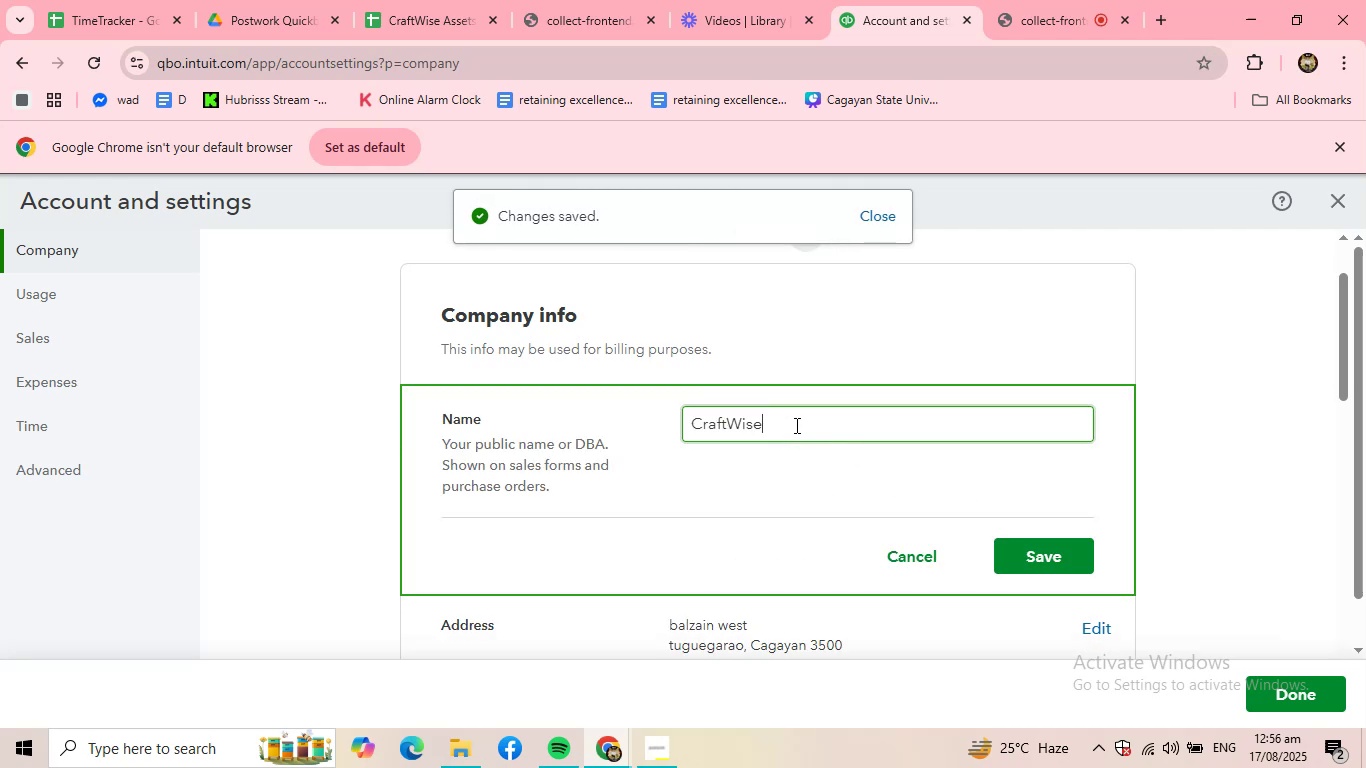 
left_click_drag(start_coordinate=[795, 425], to_coordinate=[664, 425])
 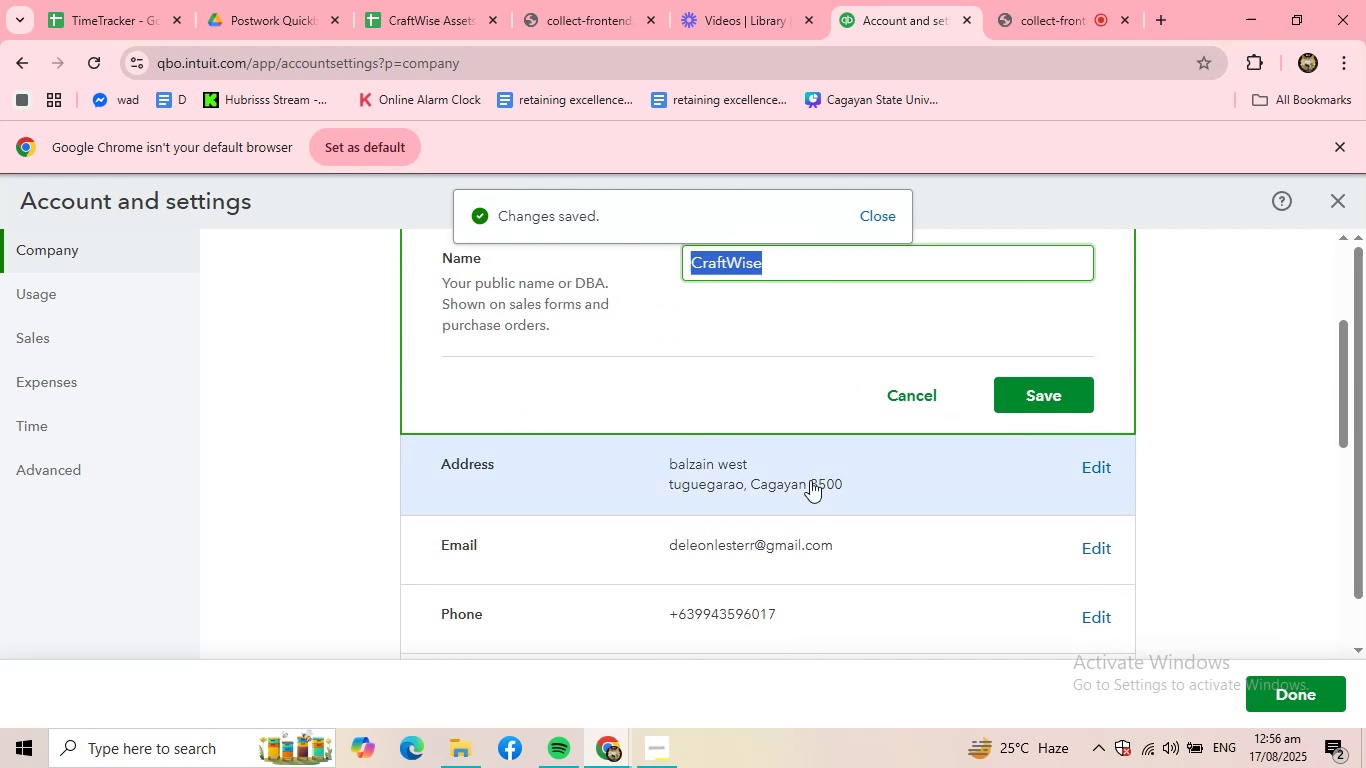 
key(Control+ControlLeft)
 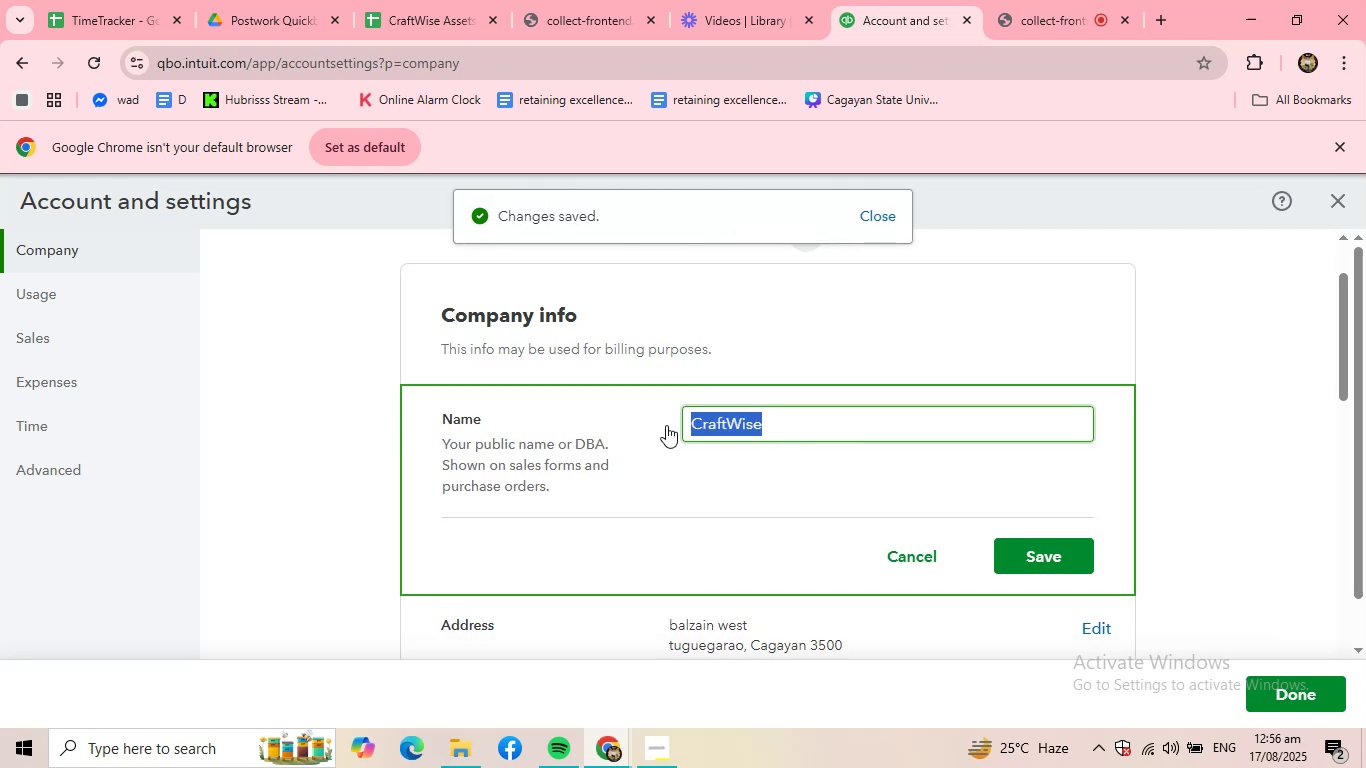 
key(Control+C)
 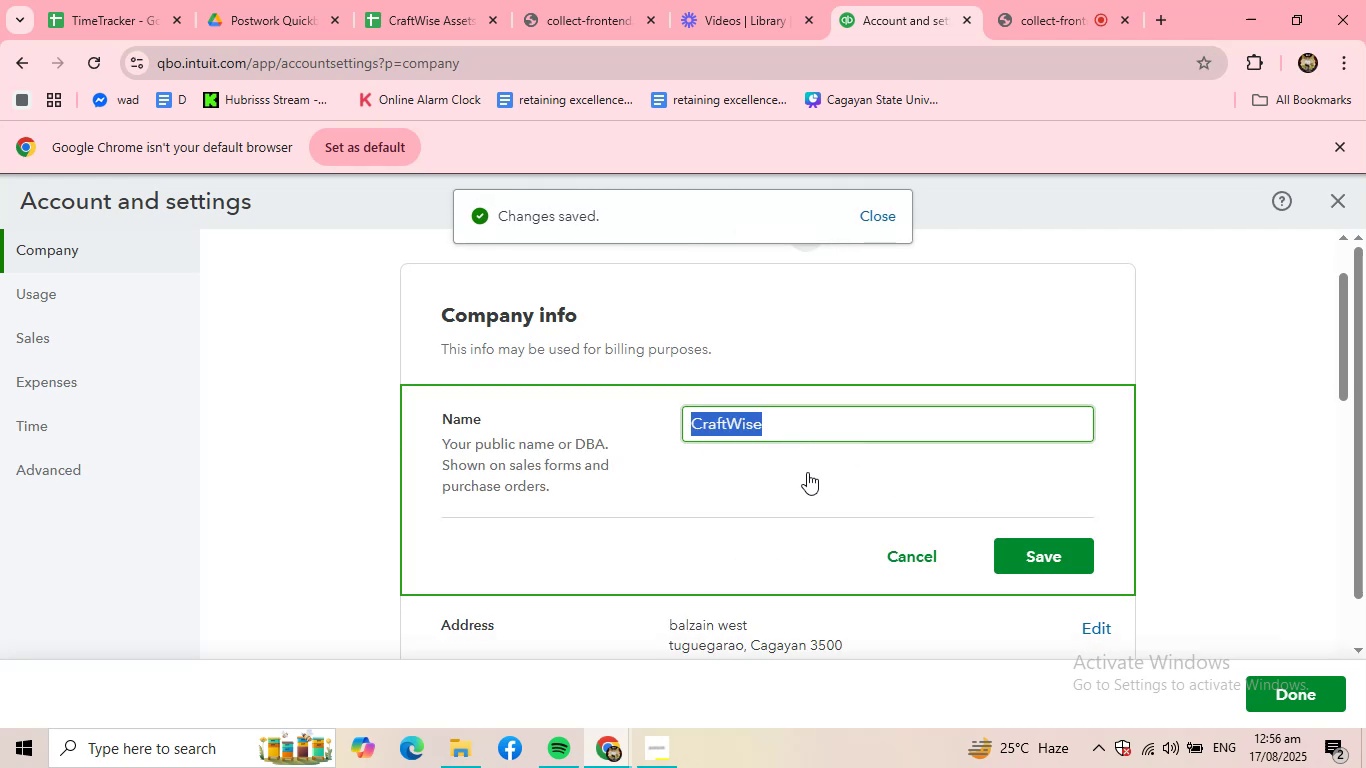 
scroll: coordinate [816, 518], scroll_direction: down, amount: 6.0
 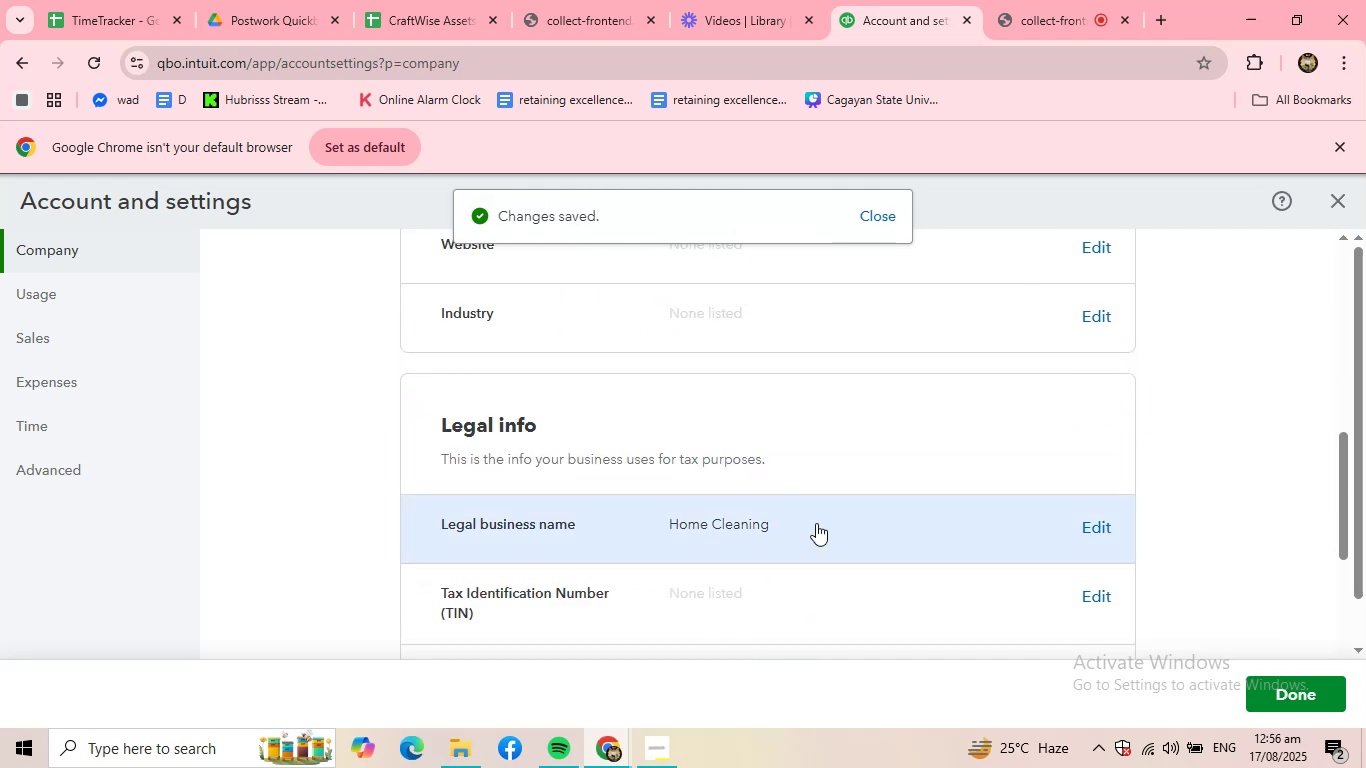 
left_click([841, 528])
 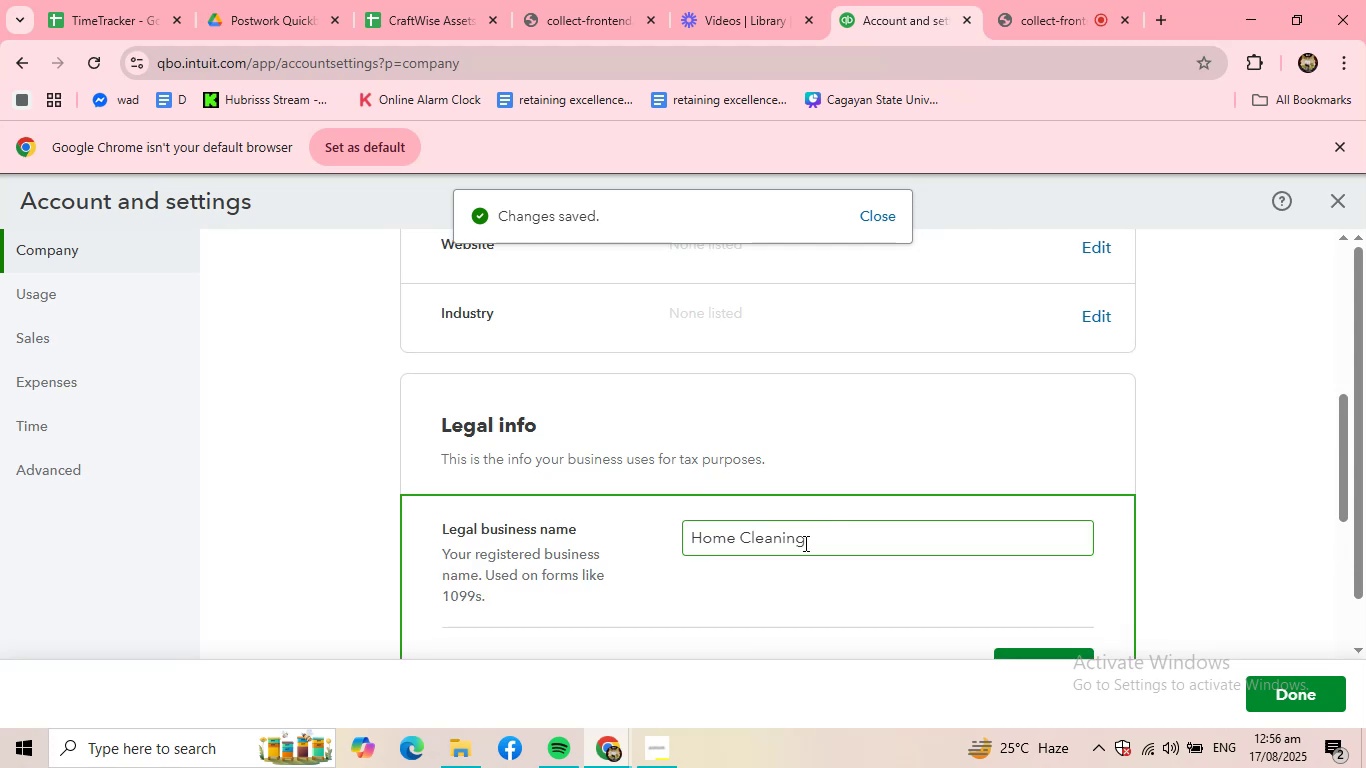 
left_click_drag(start_coordinate=[826, 541], to_coordinate=[628, 530])
 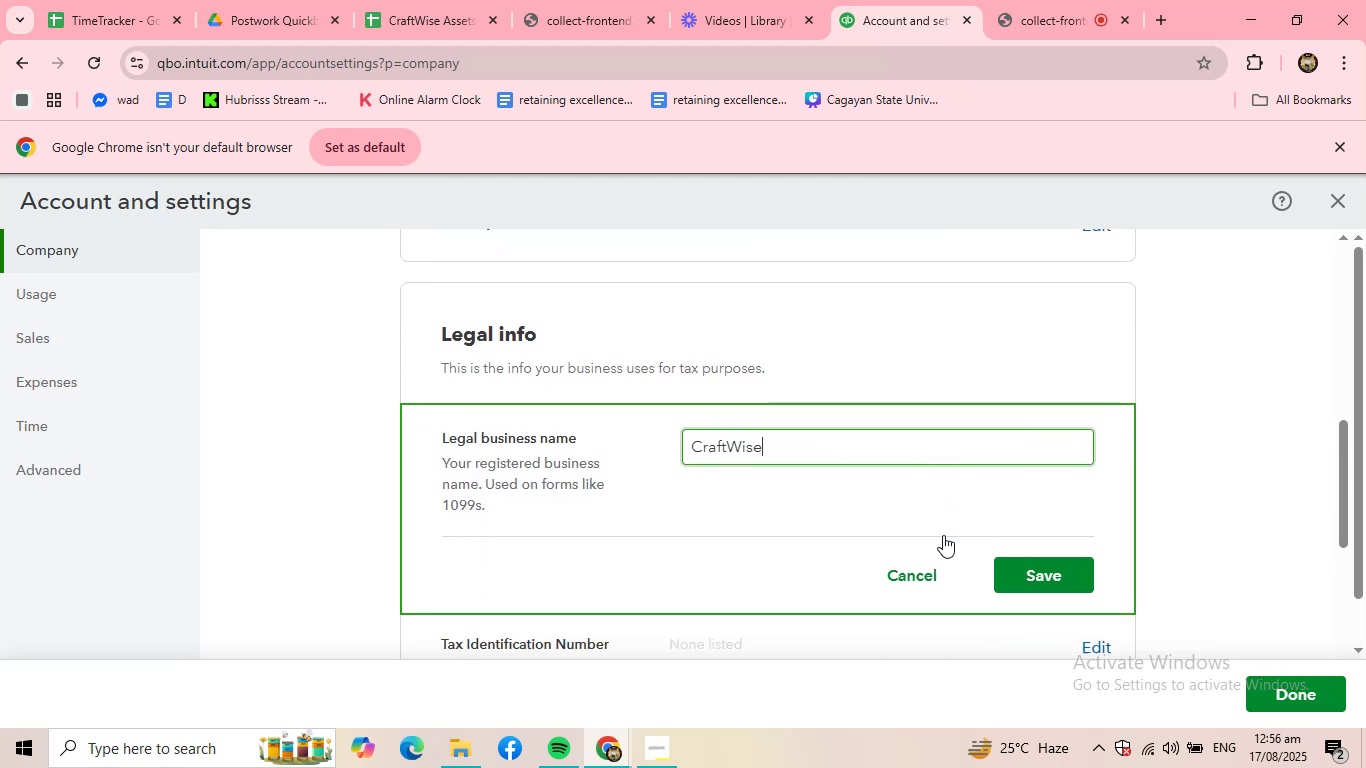 
key(Control+ControlLeft)
 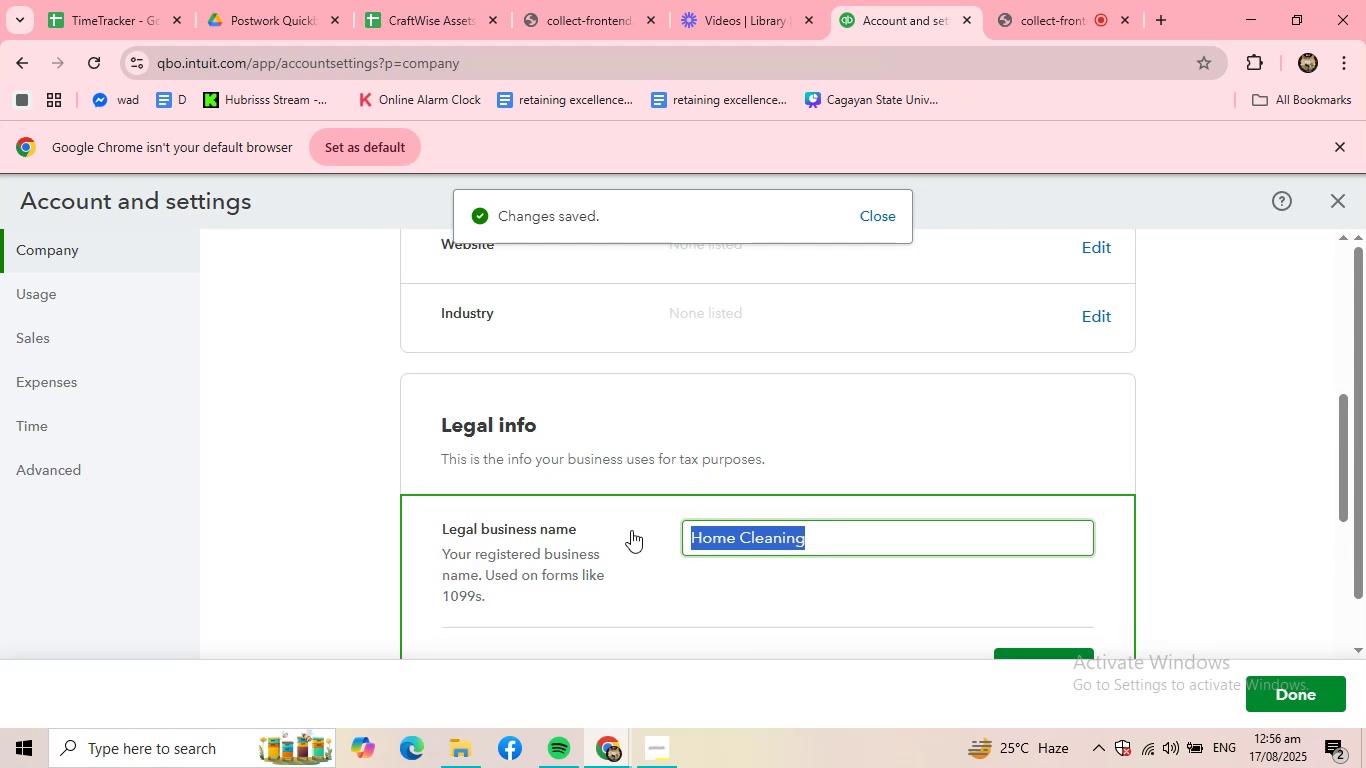 
key(Control+V)
 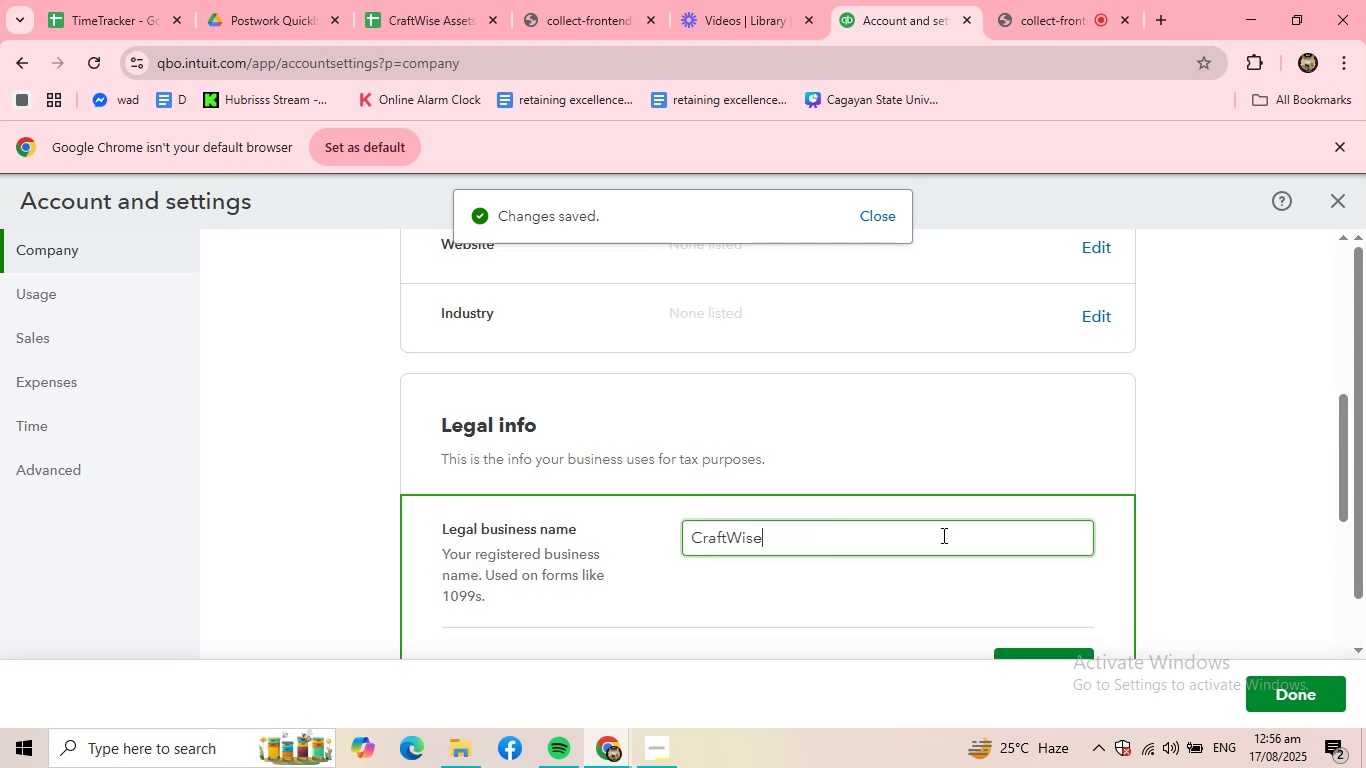 
scroll: coordinate [942, 535], scroll_direction: down, amount: 1.0
 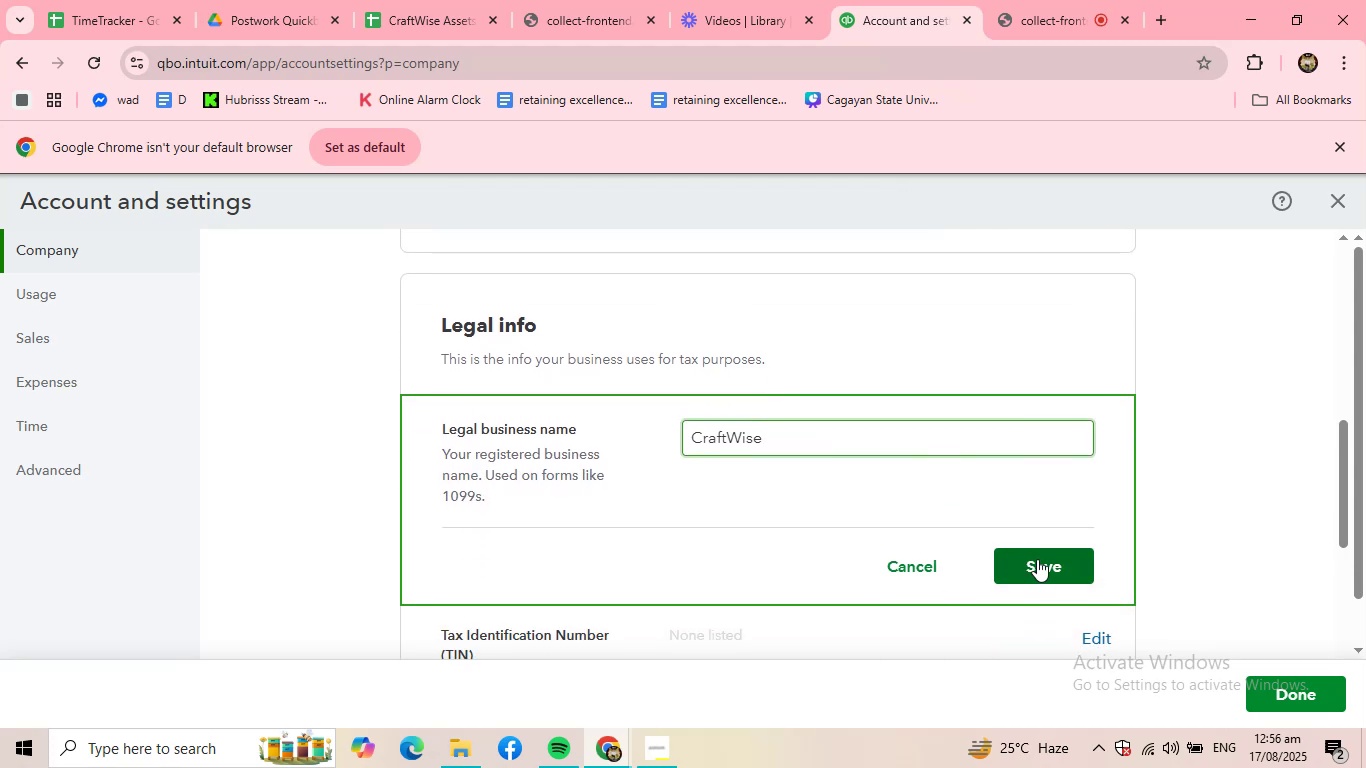 
left_click([1038, 559])
 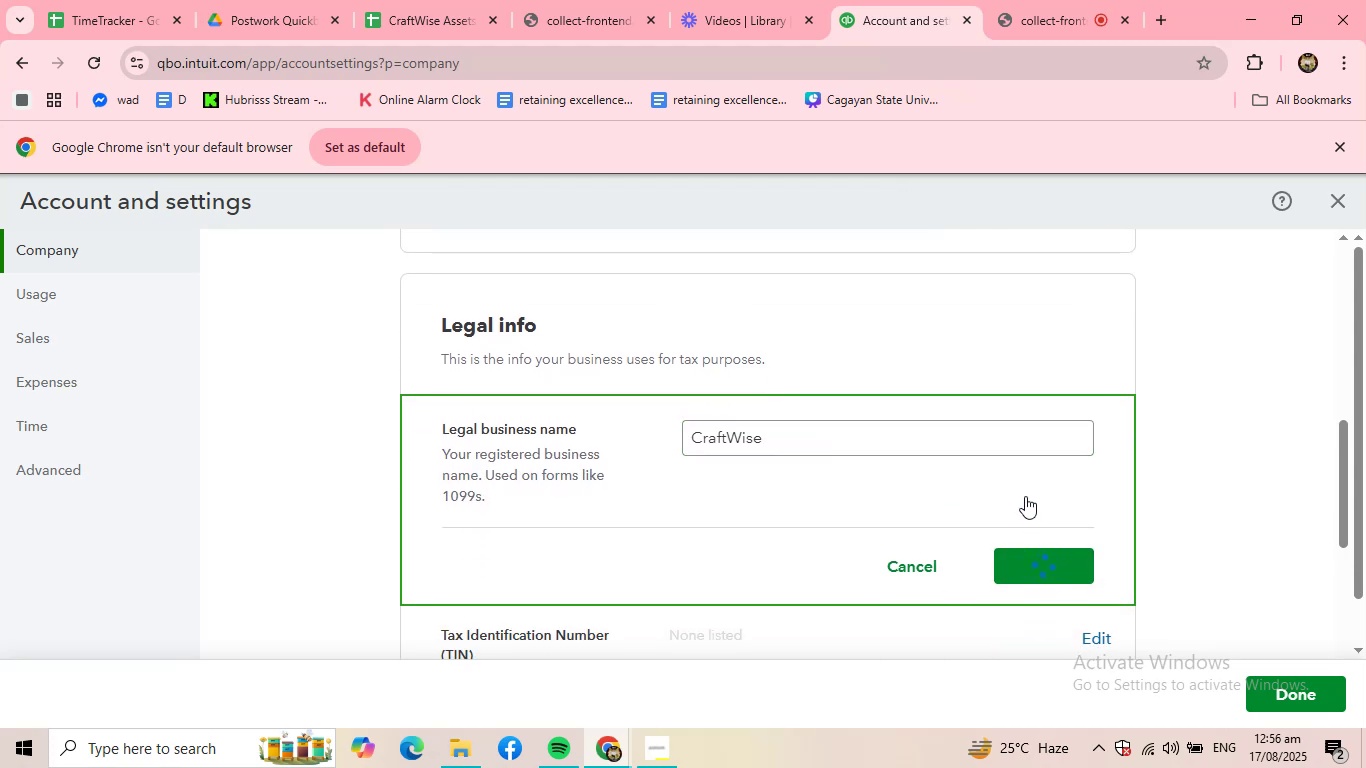 
scroll: coordinate [1029, 498], scroll_direction: up, amount: 4.0
 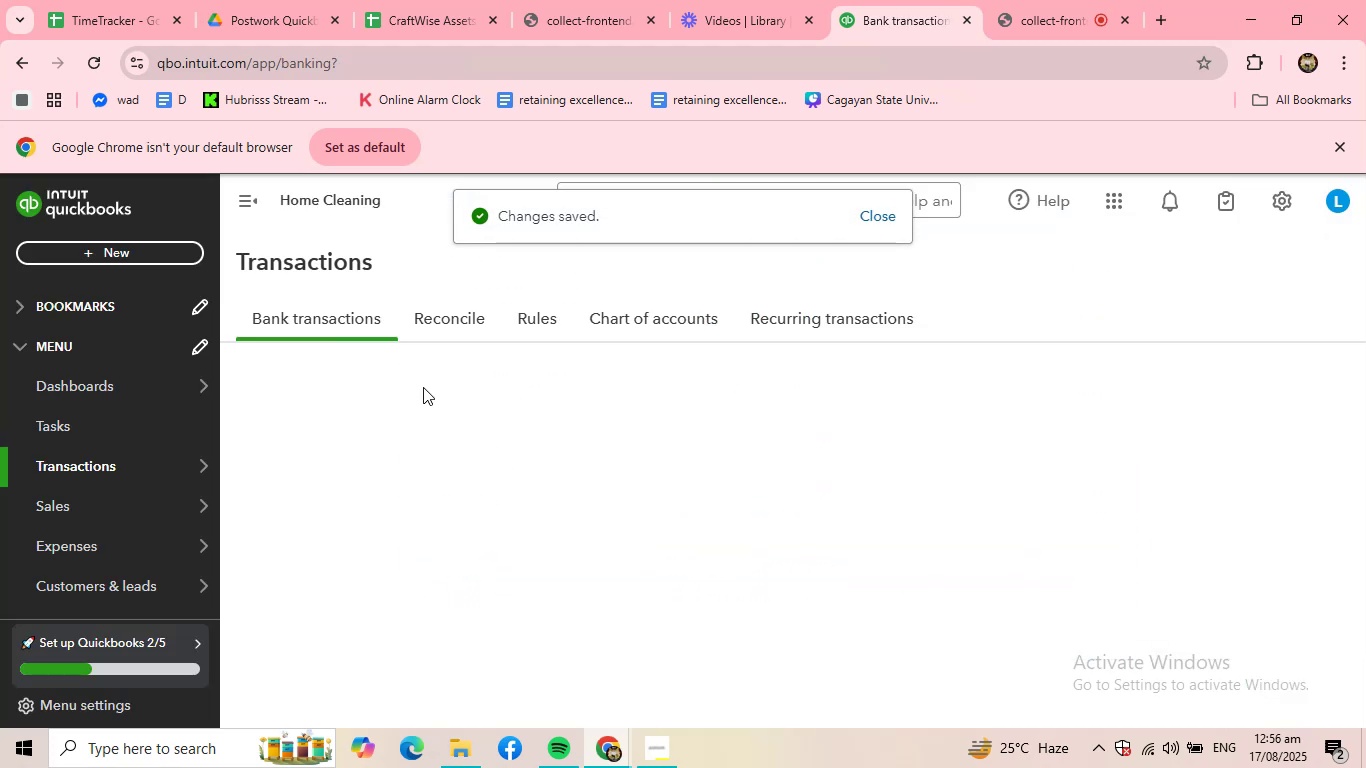 
scroll: coordinate [677, 509], scroll_direction: down, amount: 3.0
 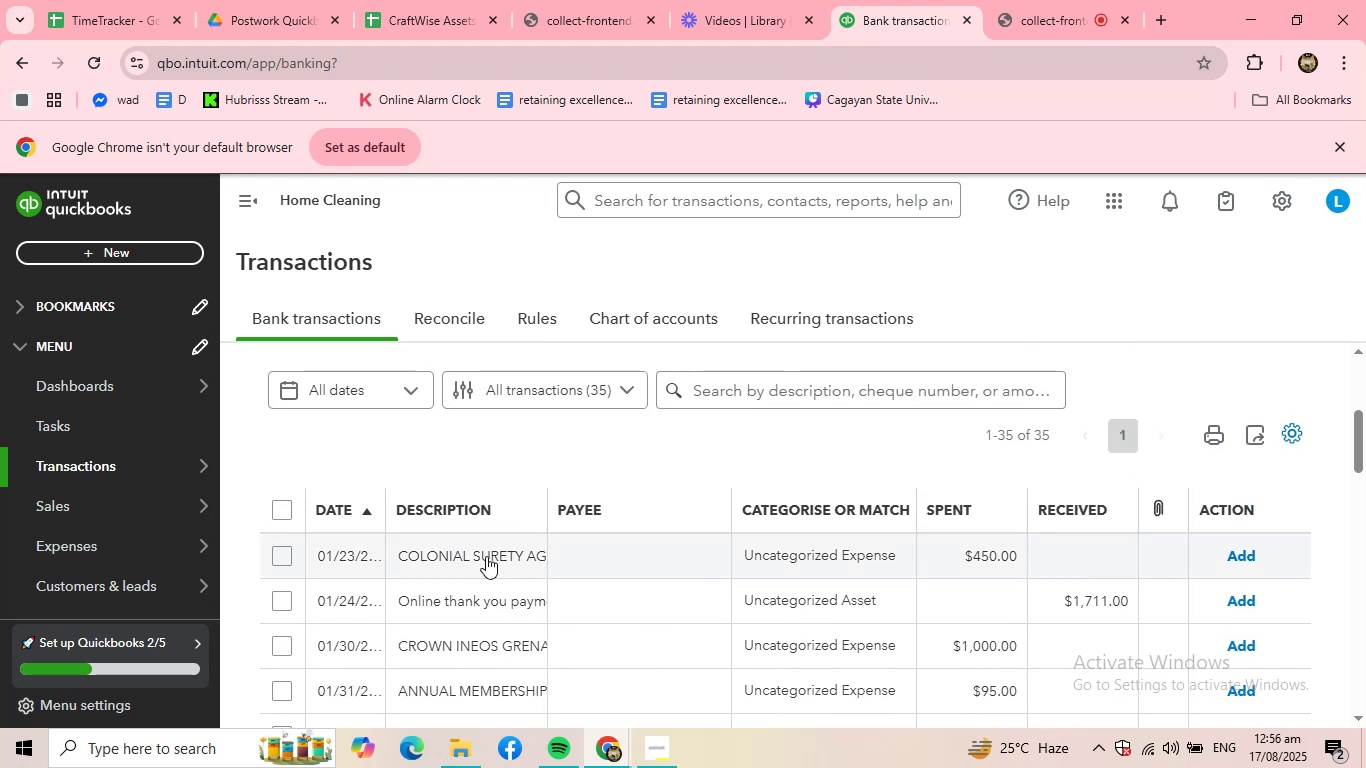 
left_click([486, 556])
 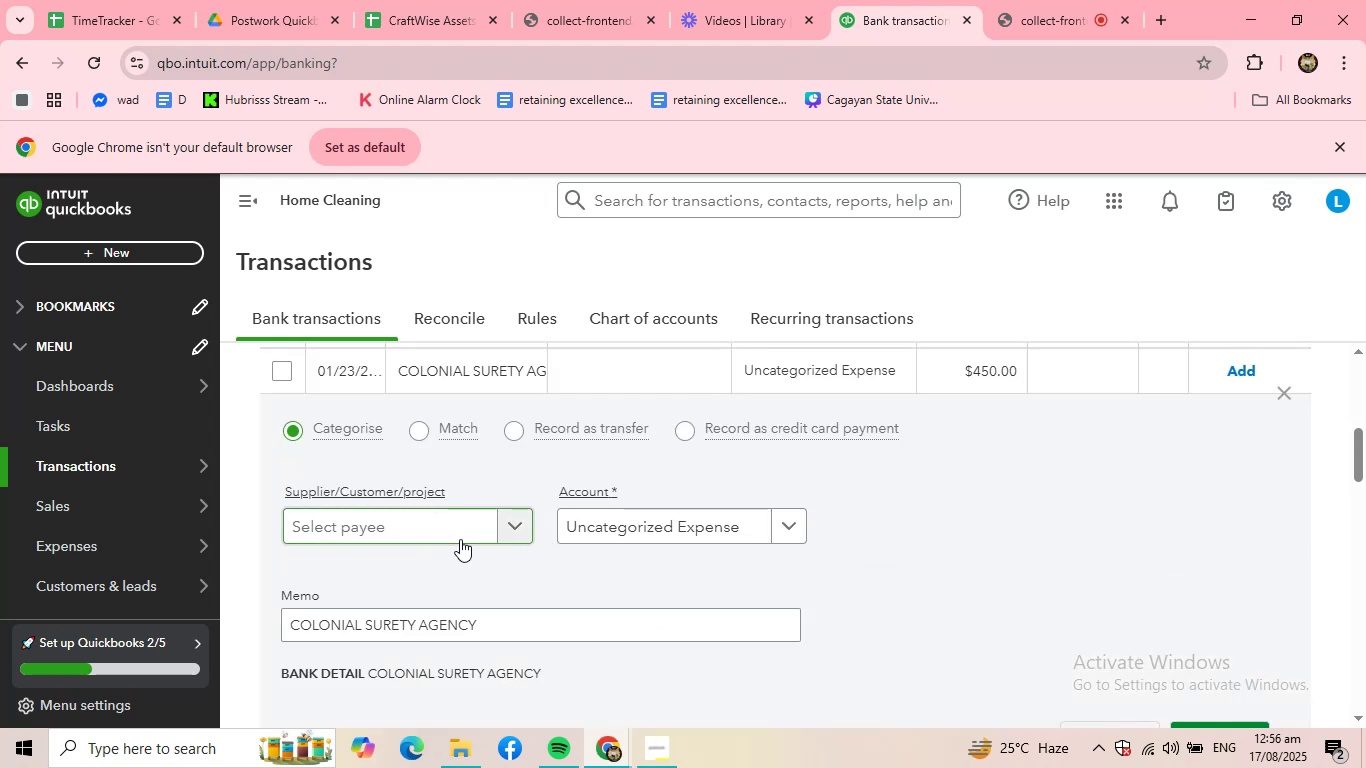 
left_click_drag(start_coordinate=[519, 634], to_coordinate=[201, 633])
 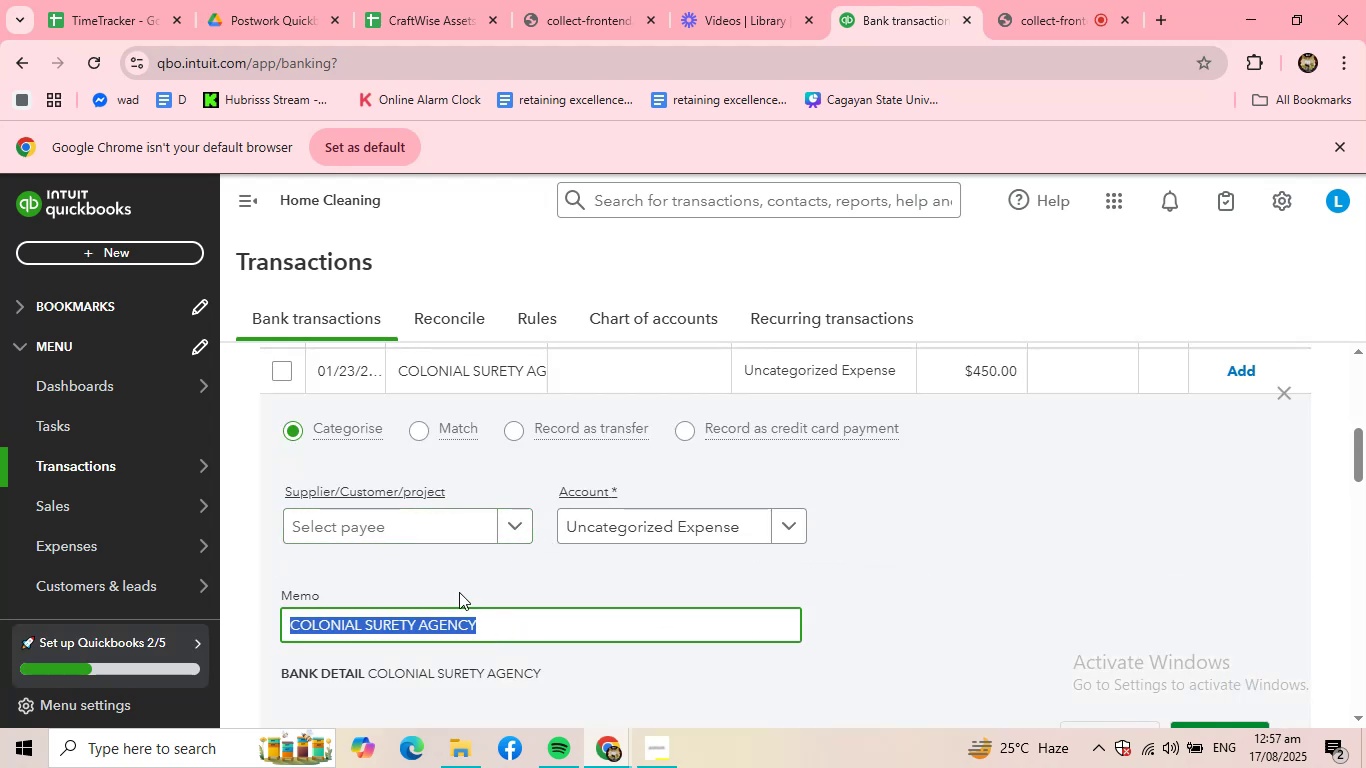 
key(Control+C)
 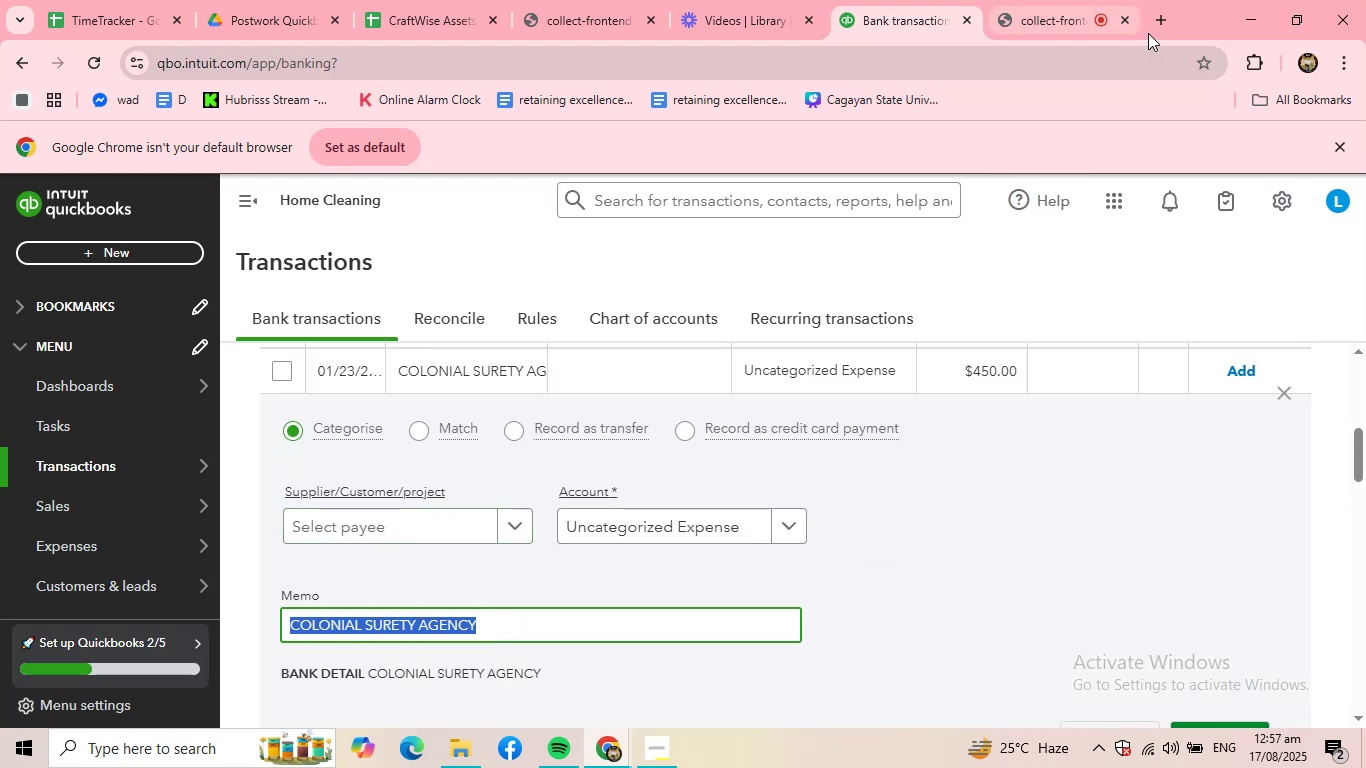 
left_click([1174, 20])
 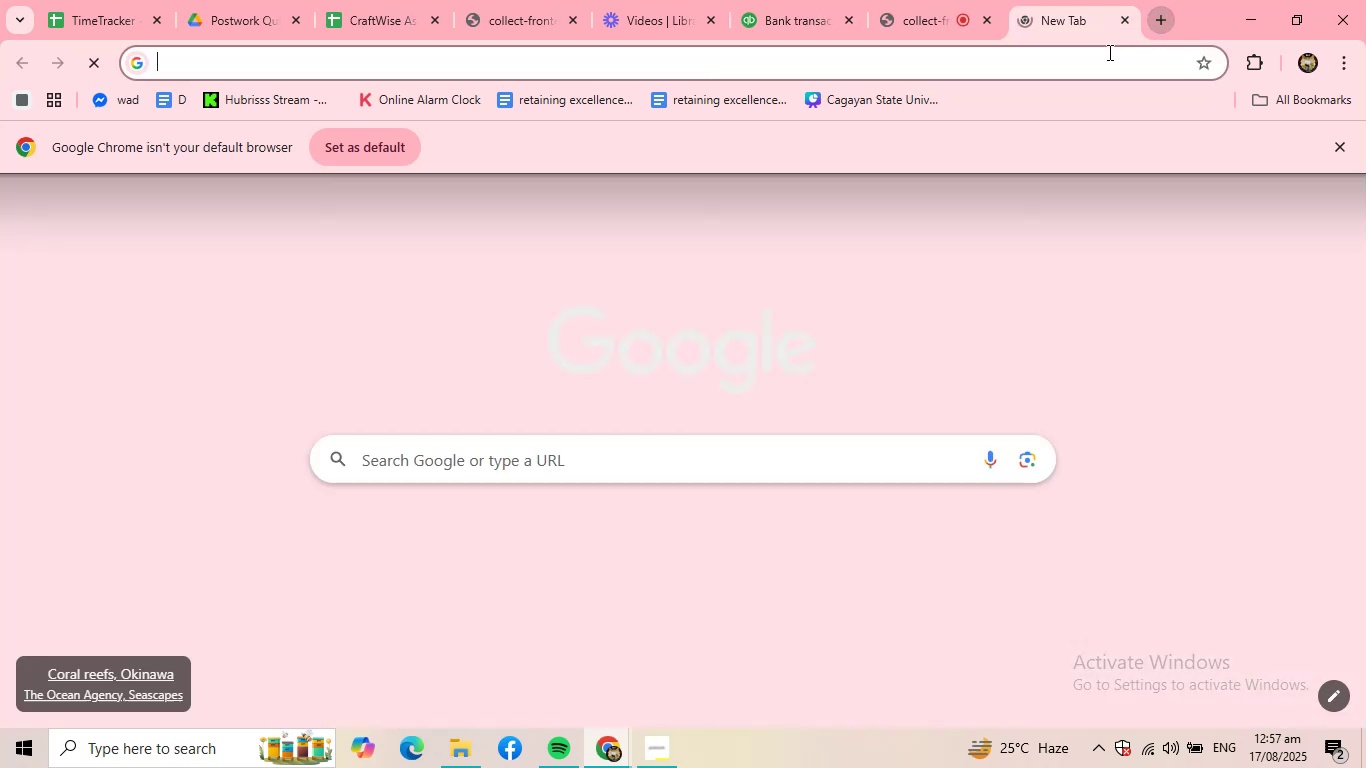 
left_click([1108, 52])
 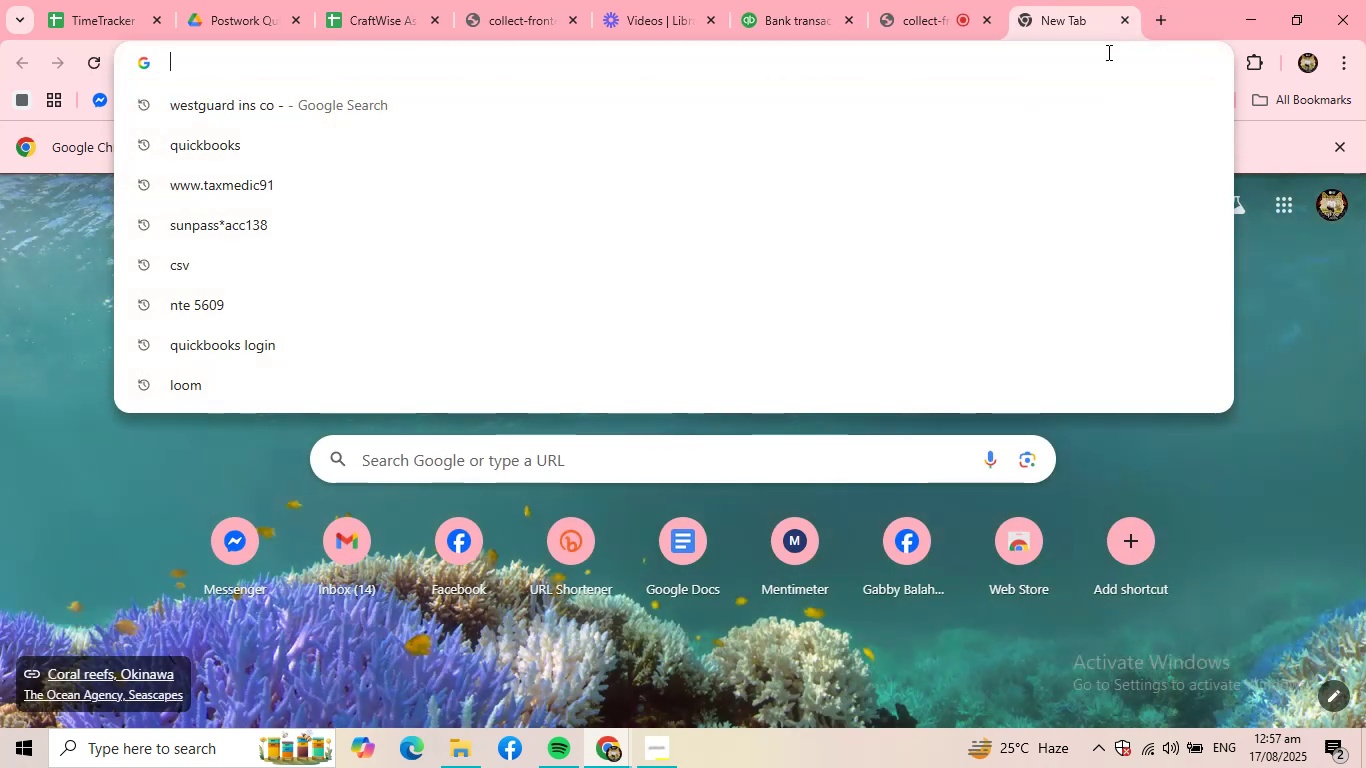 
key(Control+C)
 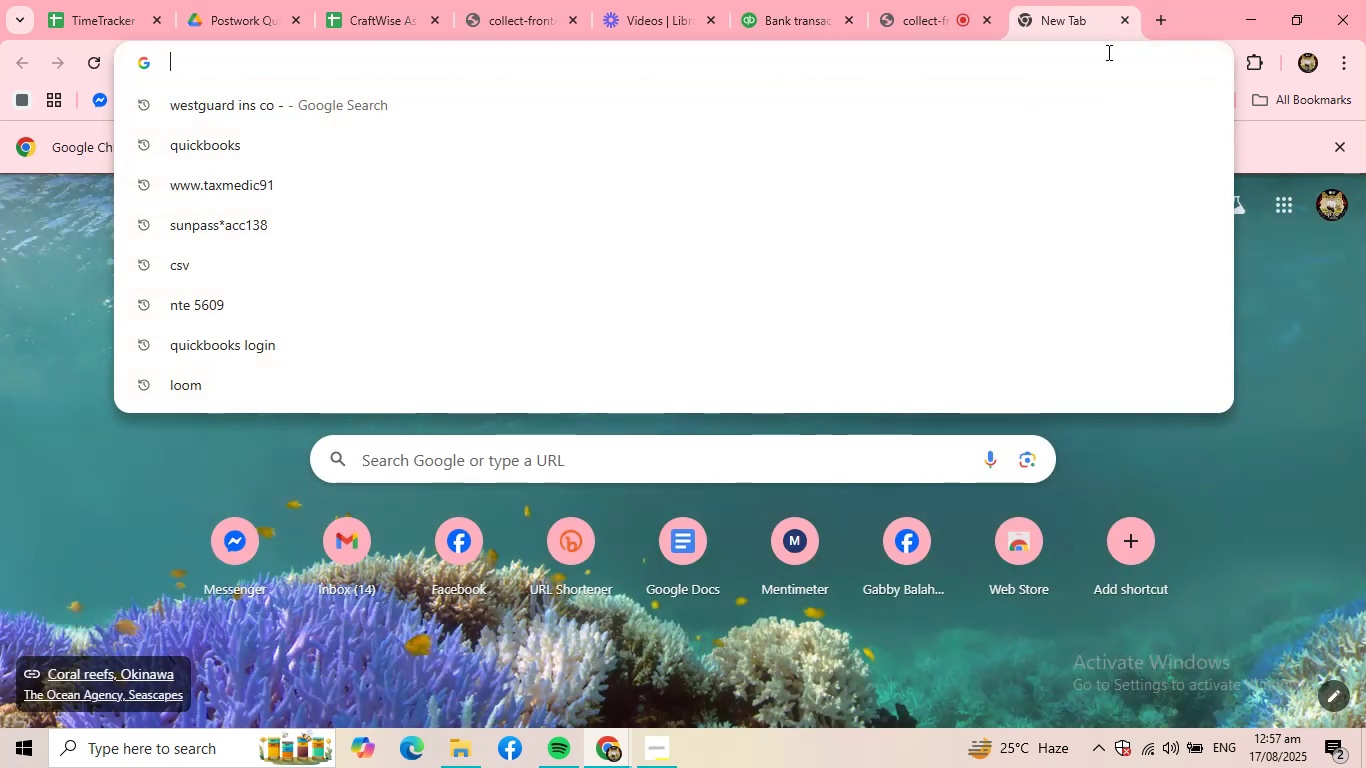 
key(Control+V)
 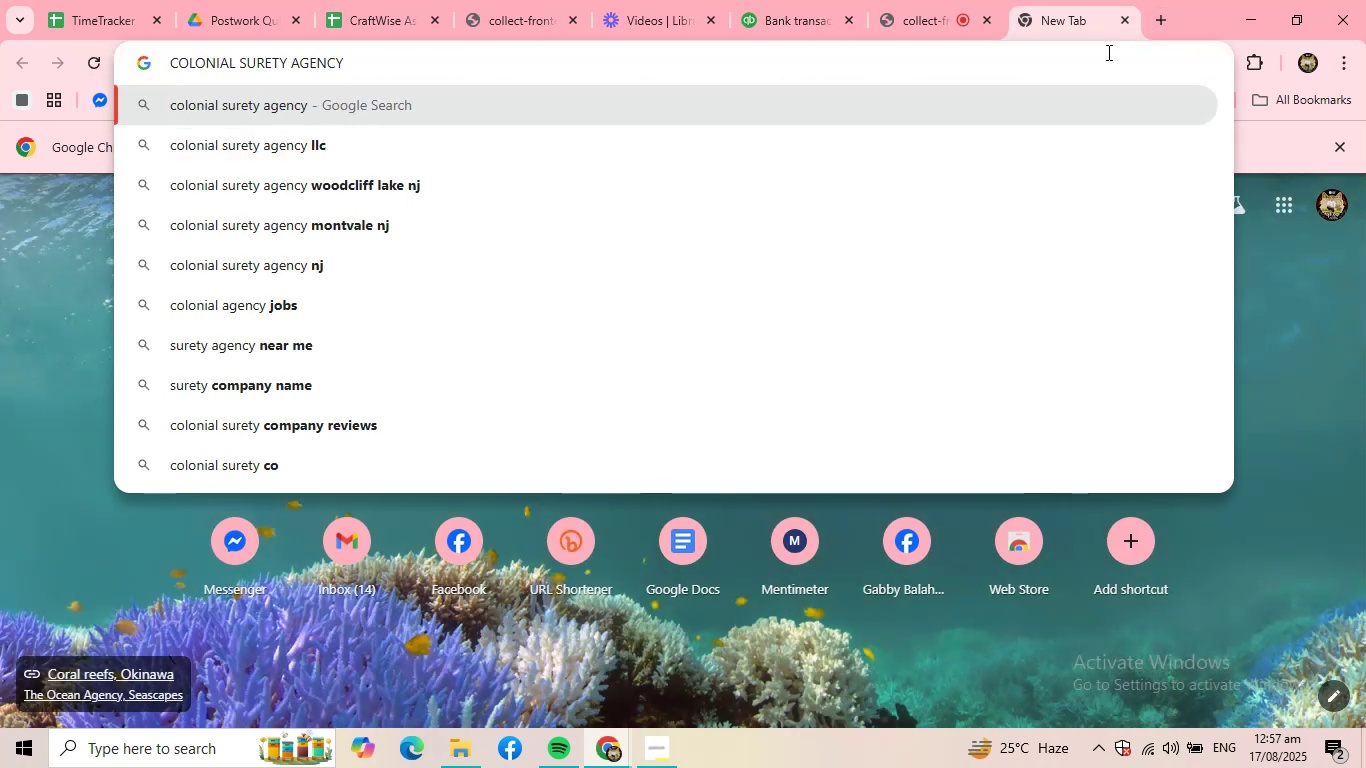 
key(NumpadEnter)
 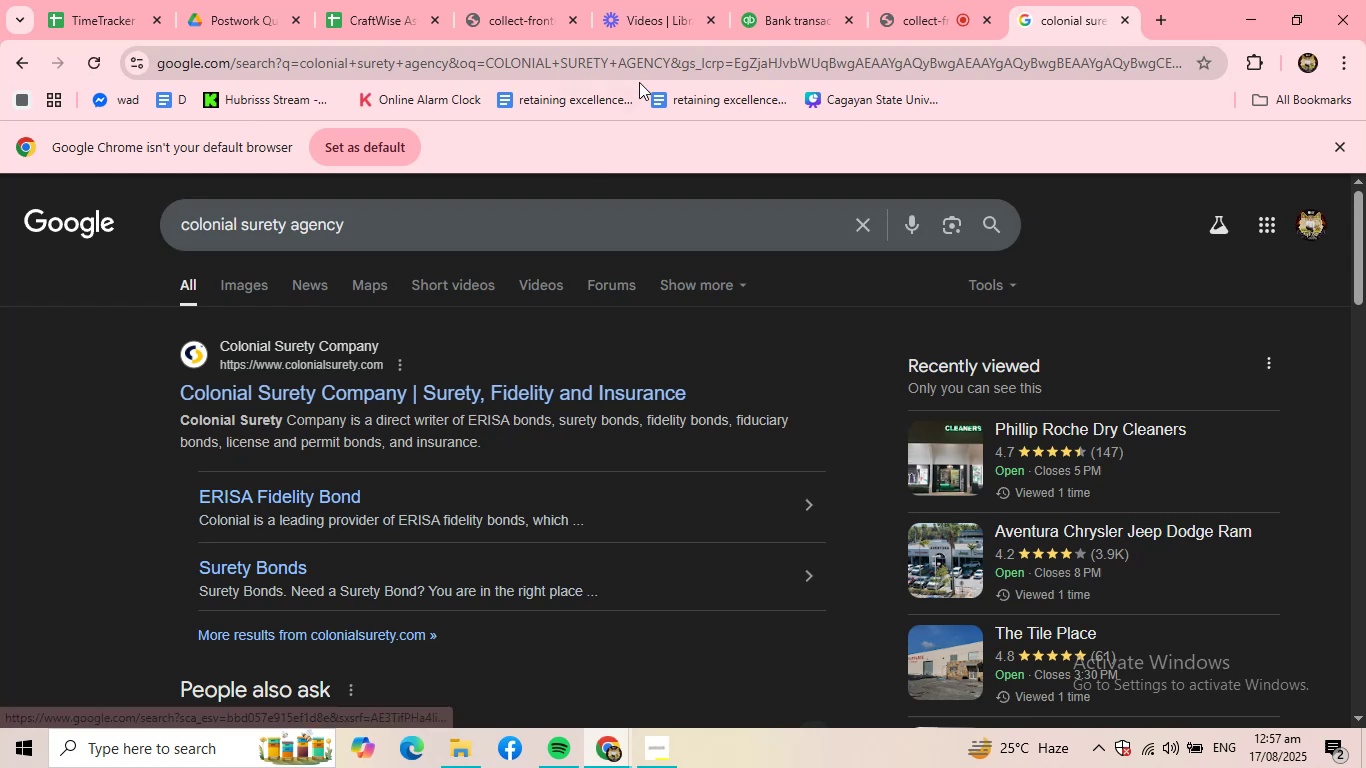 
wait(7.3)
 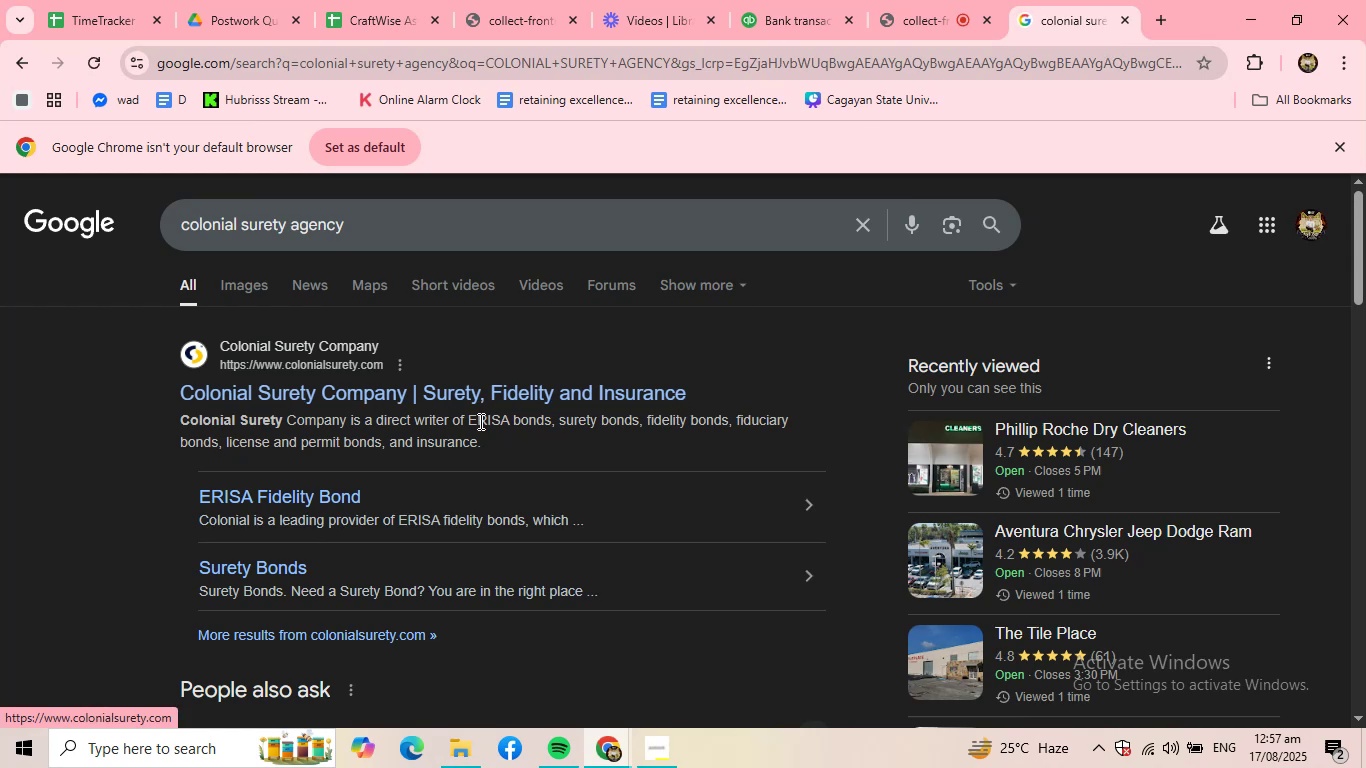 
left_click([804, 6])
 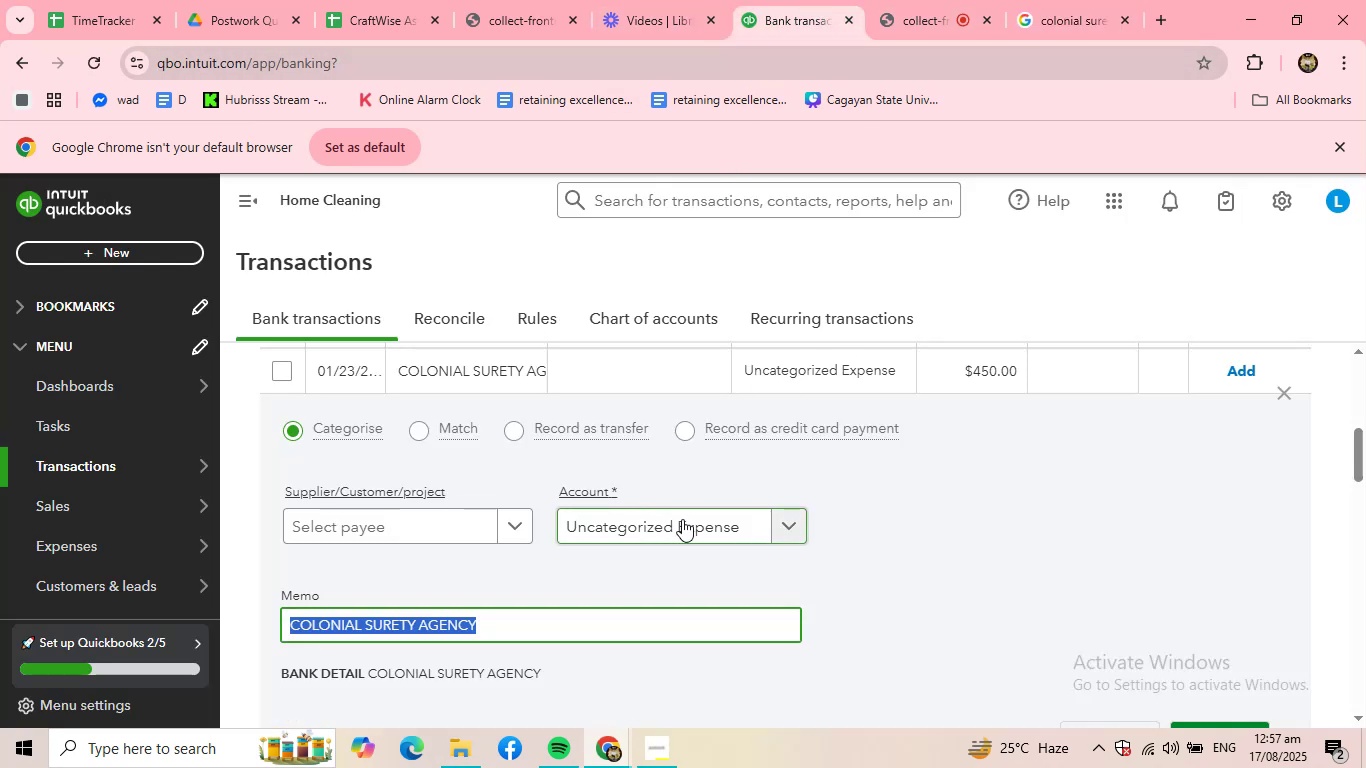 
left_click([679, 524])
 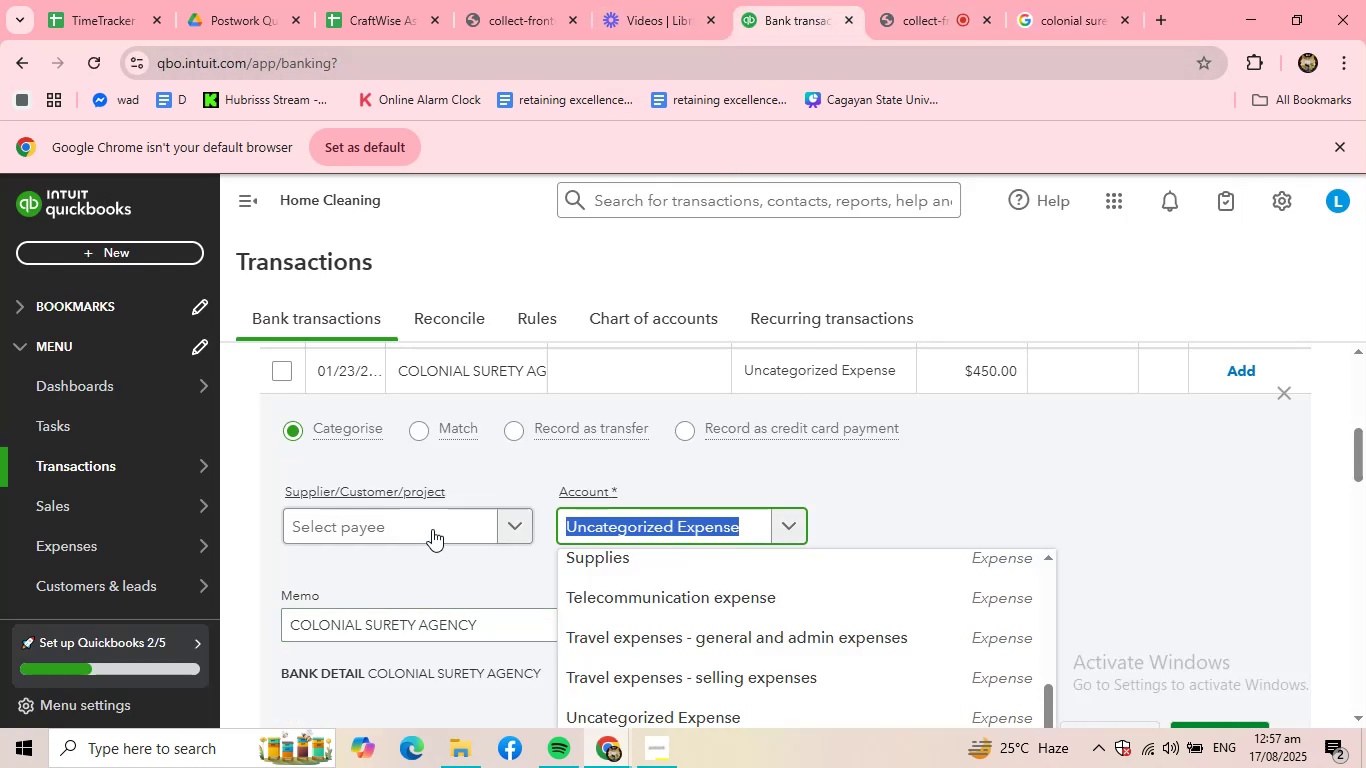 
left_click([430, 522])
 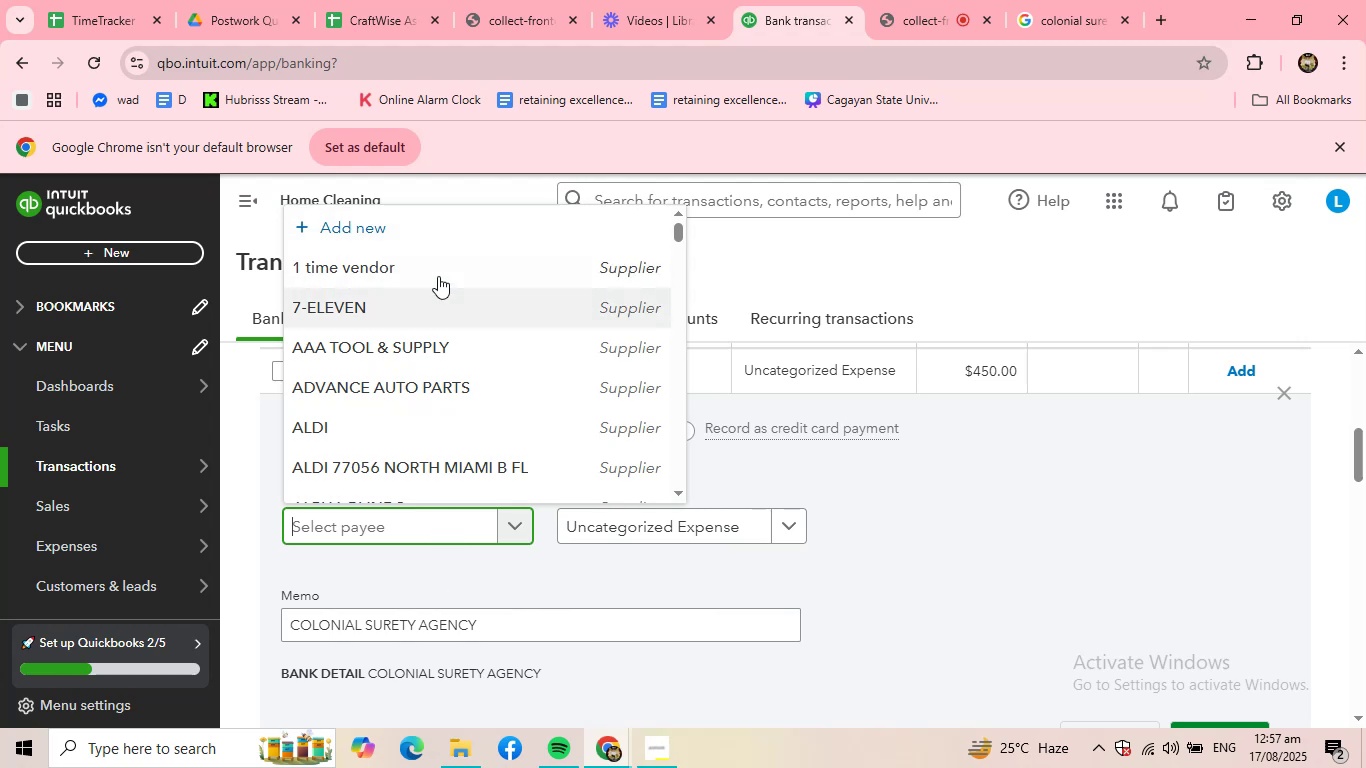 
right_click([438, 276])
 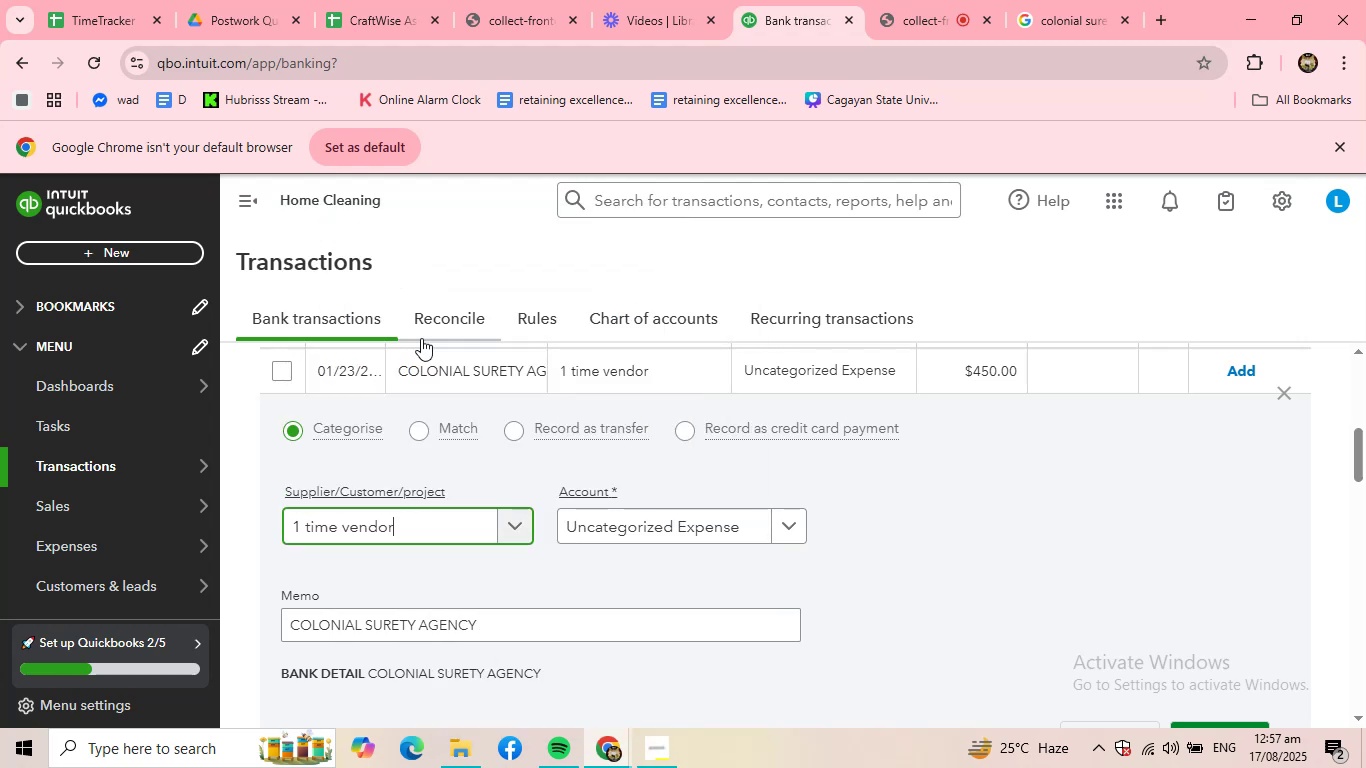 
left_click_drag(start_coordinate=[472, 531], to_coordinate=[467, 531])
 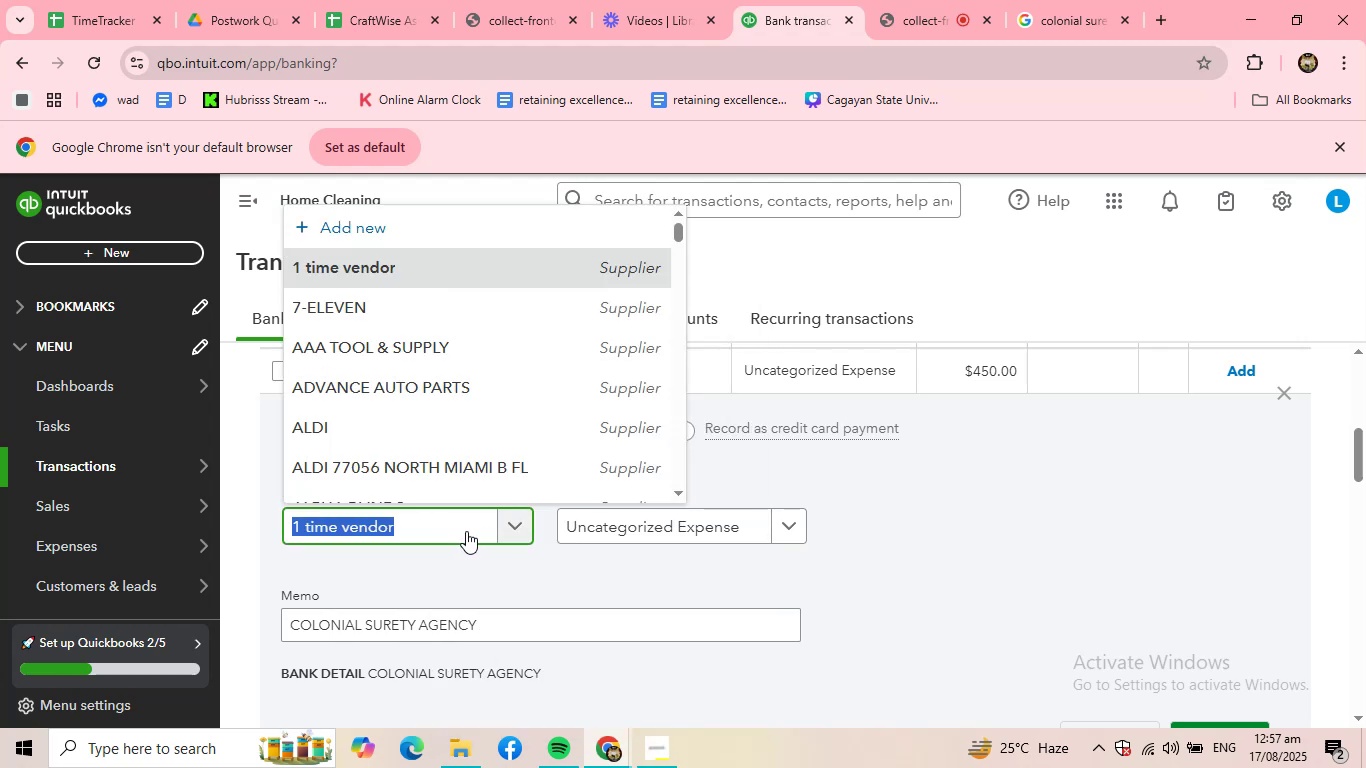 
key(Backspace)
 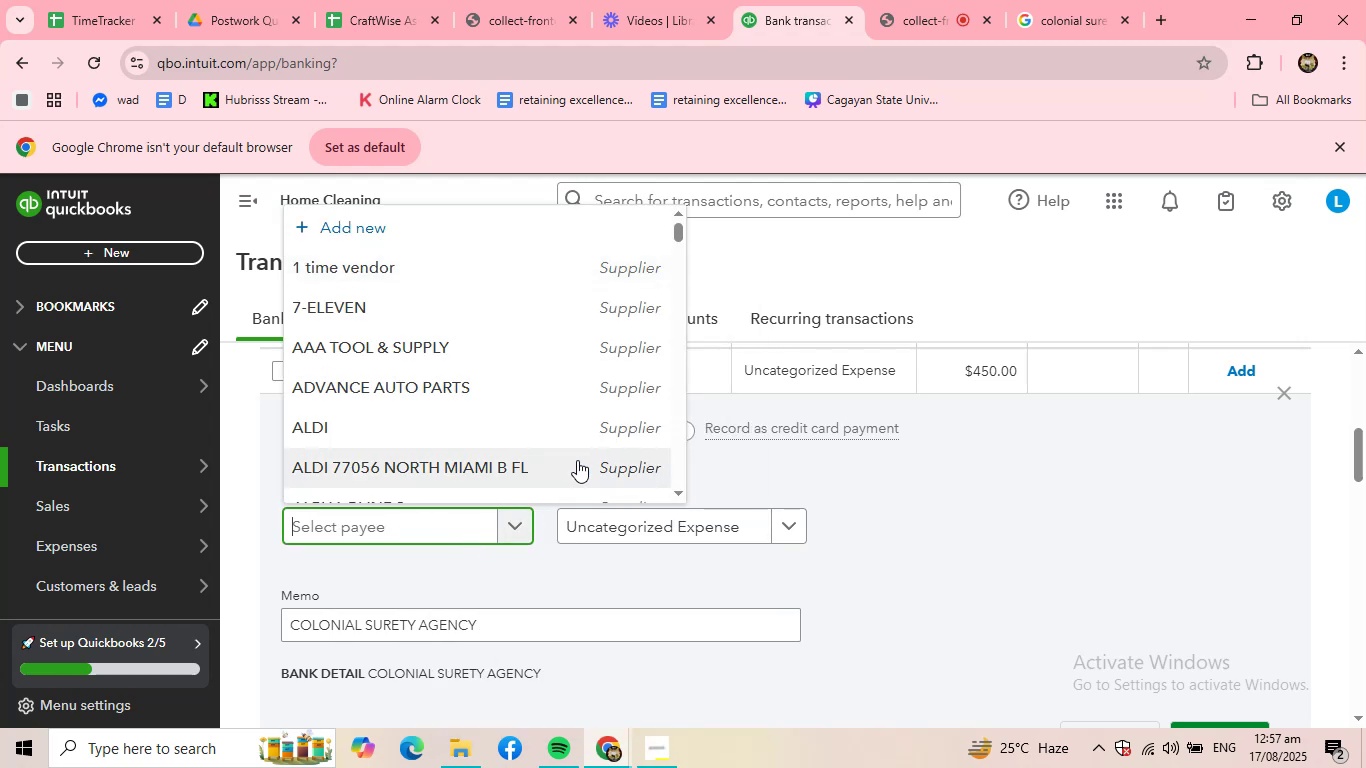 
left_click([931, 491])
 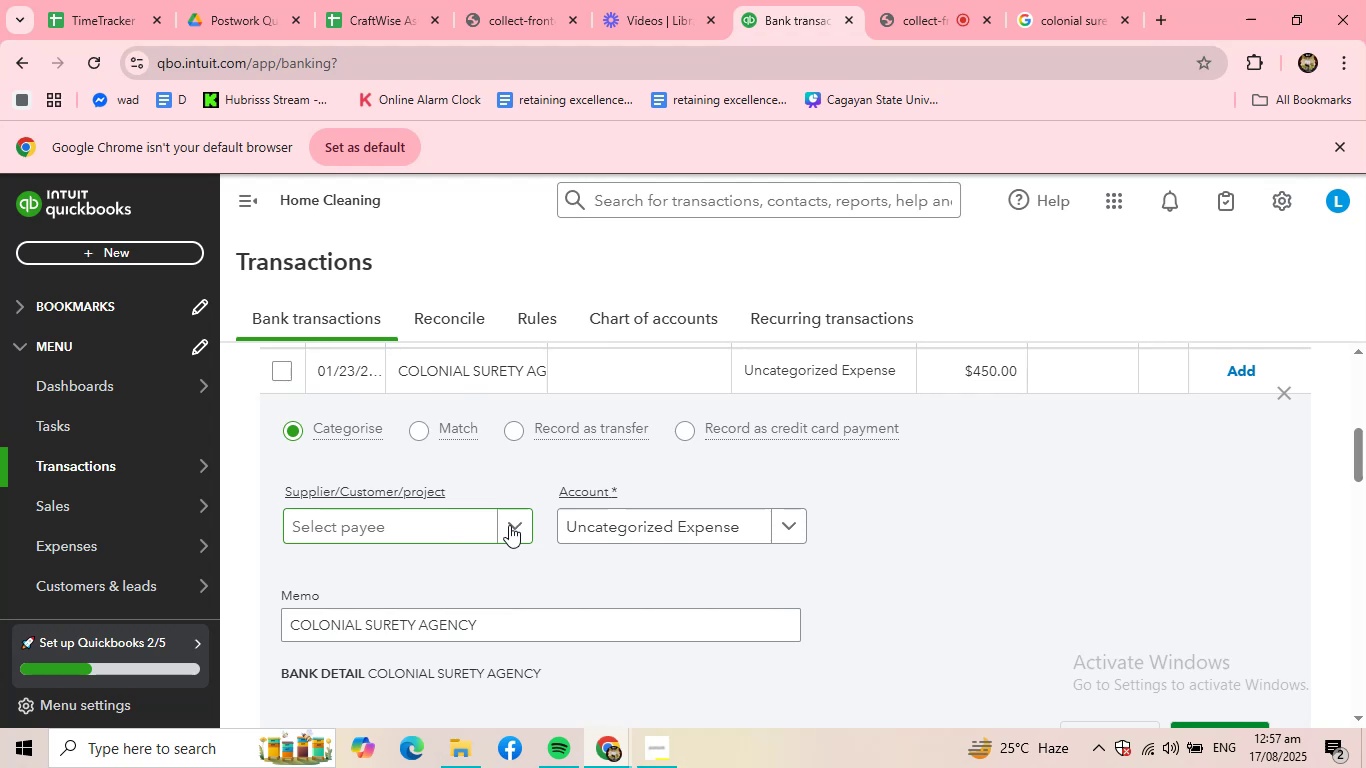 
left_click([509, 525])
 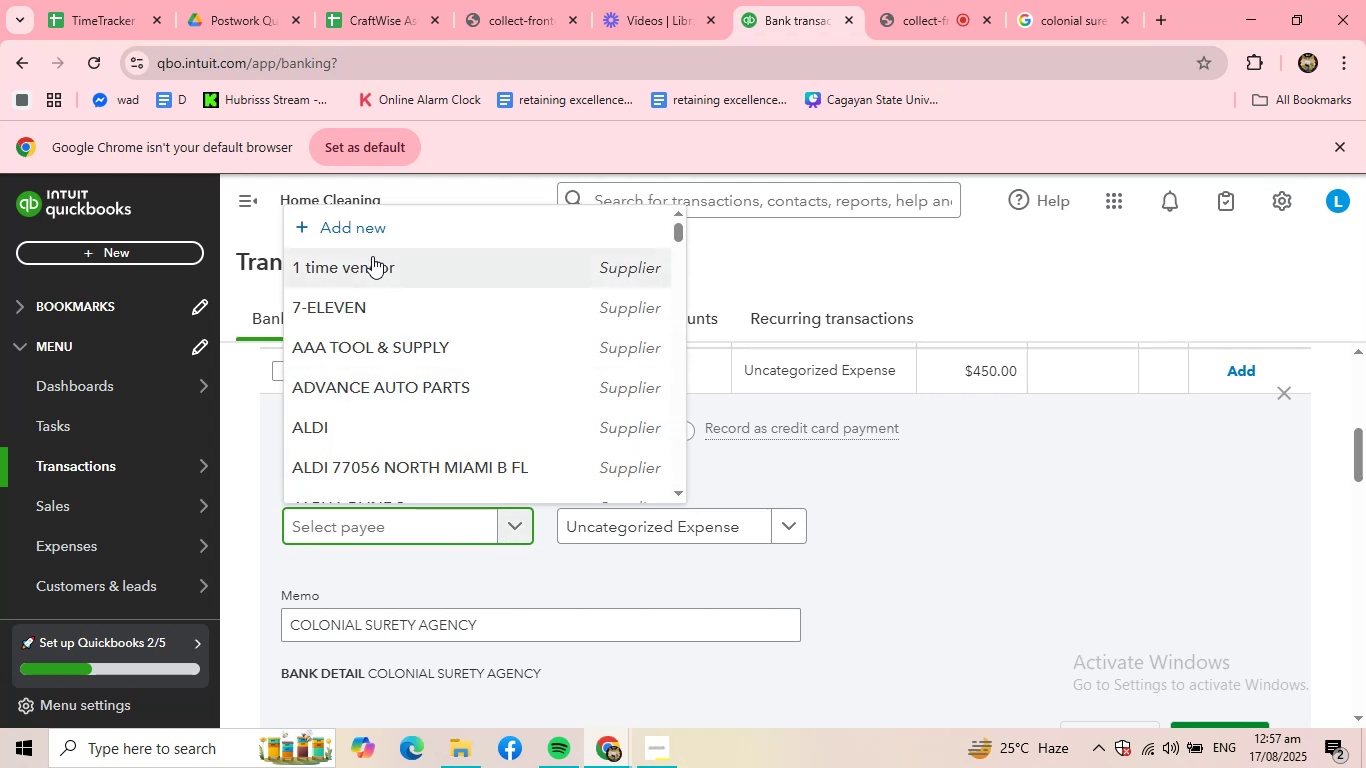 
left_click([373, 236])
 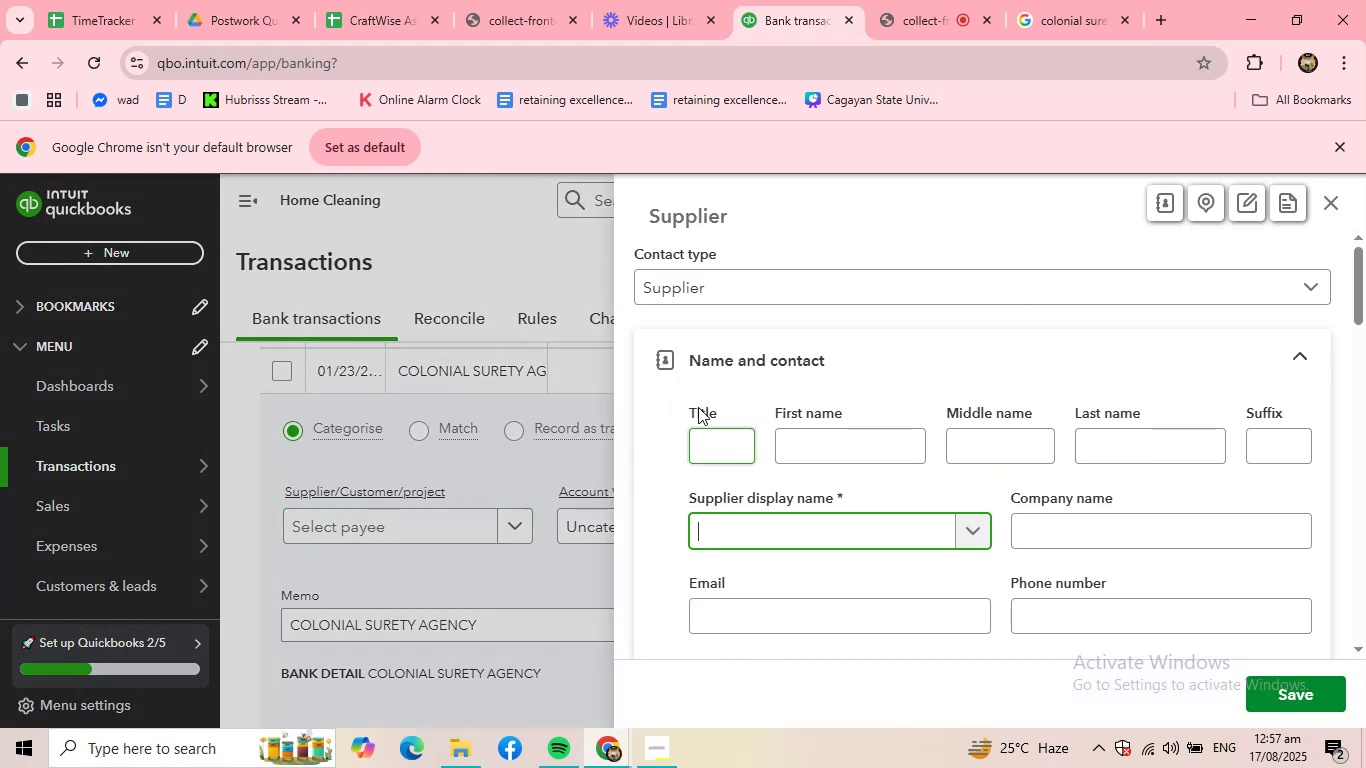 
key(Control+ControlLeft)
 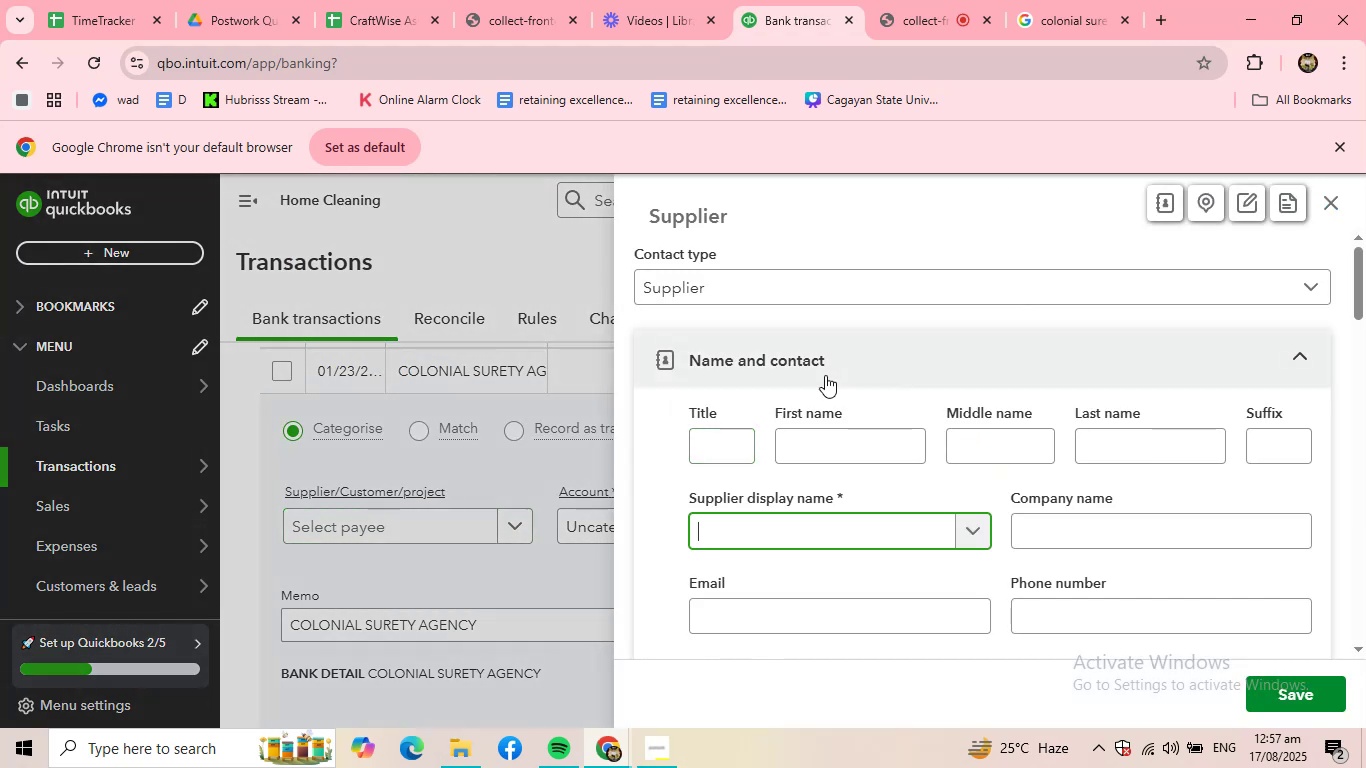 
key(Control+V)
 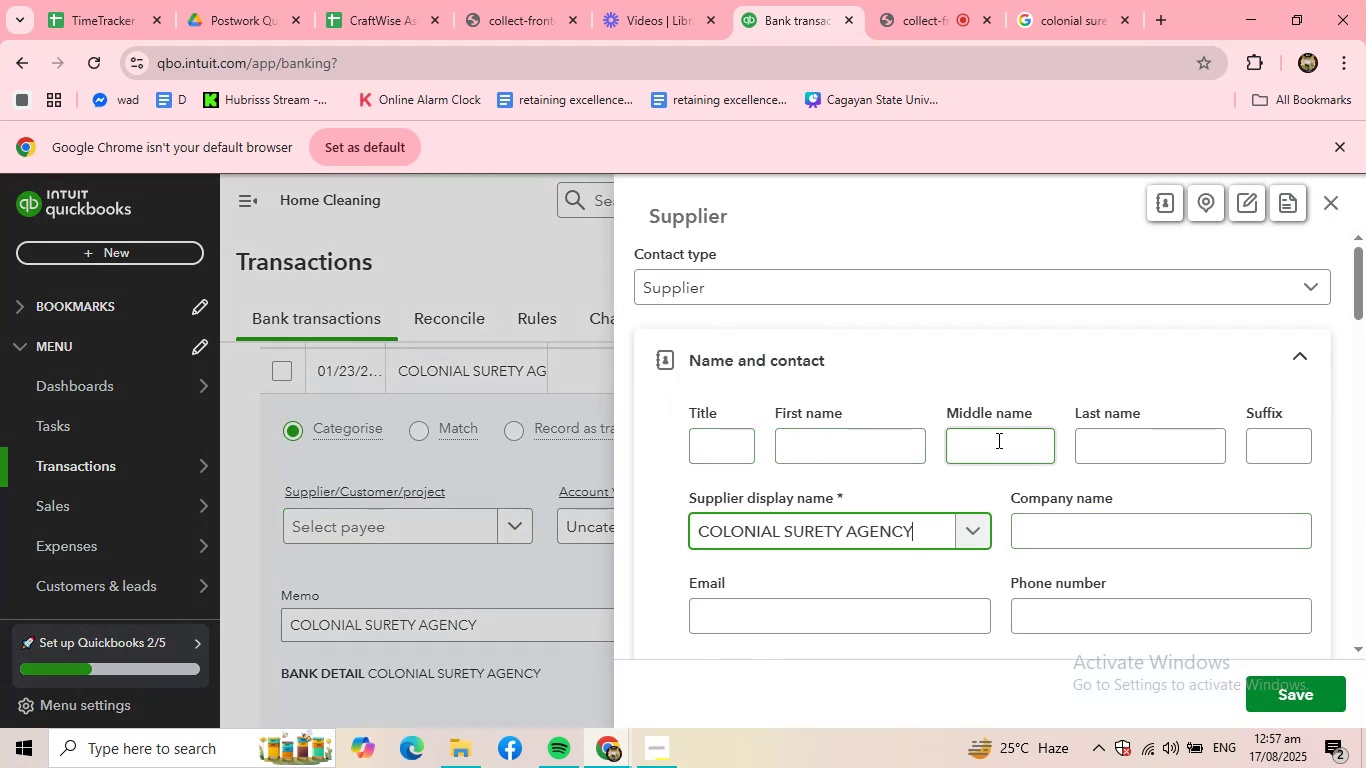 
scroll: coordinate [1157, 594], scroll_direction: down, amount: 19.0
 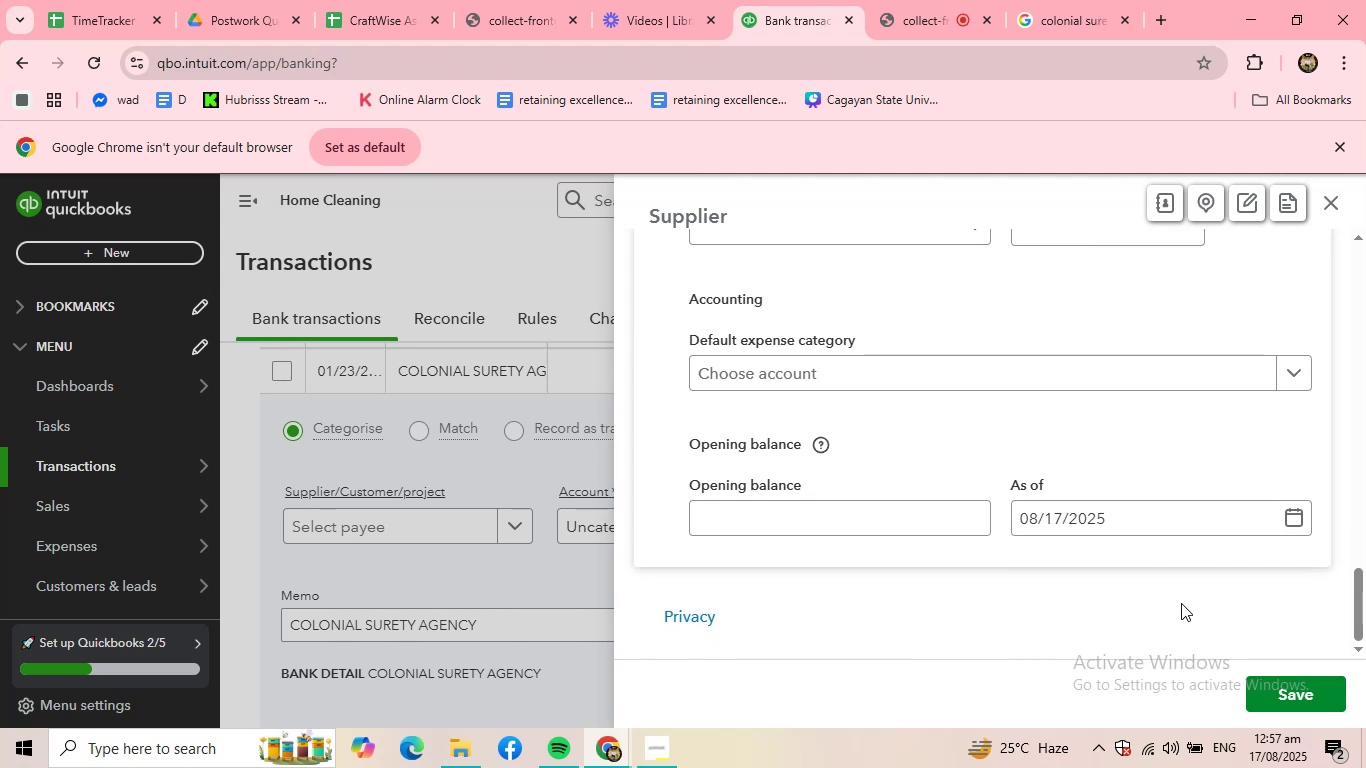 
scroll: coordinate [1182, 603], scroll_direction: down, amount: 2.0
 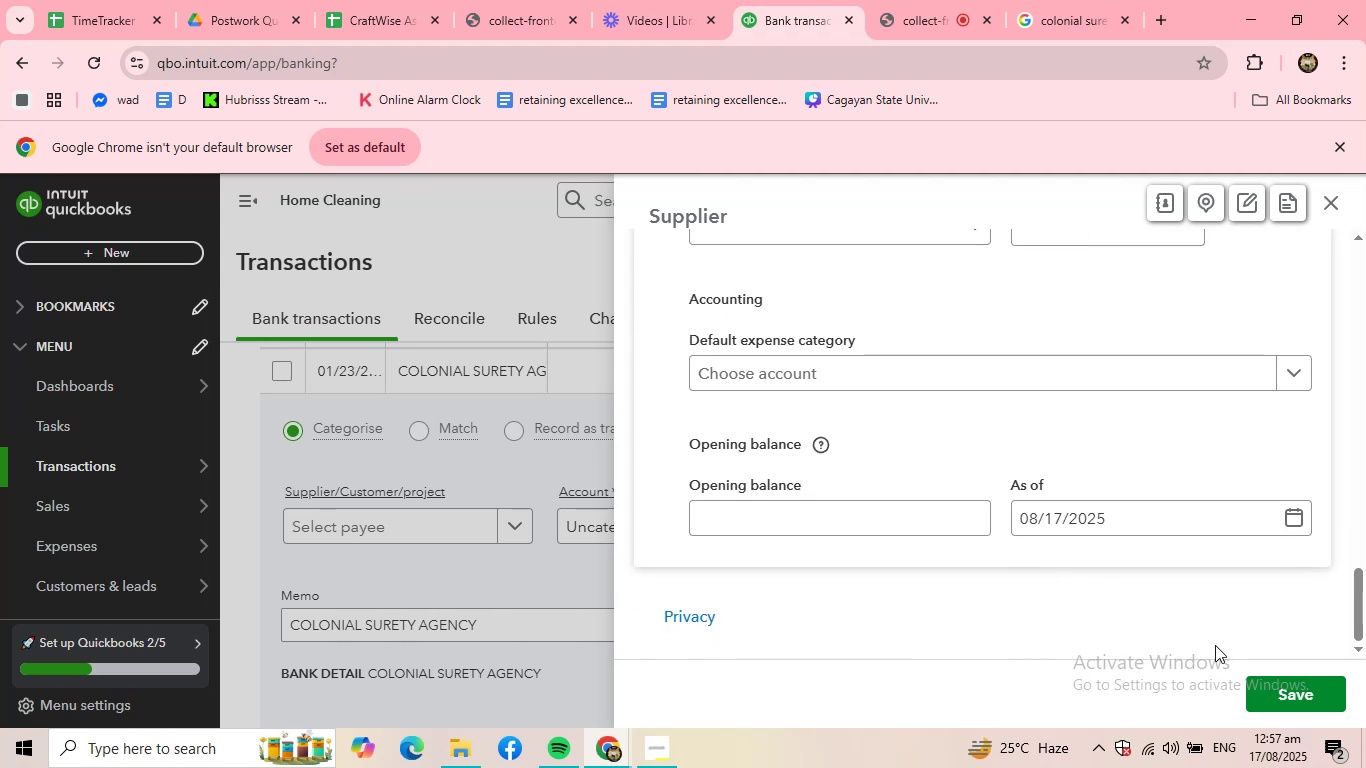 
left_click([1284, 690])
 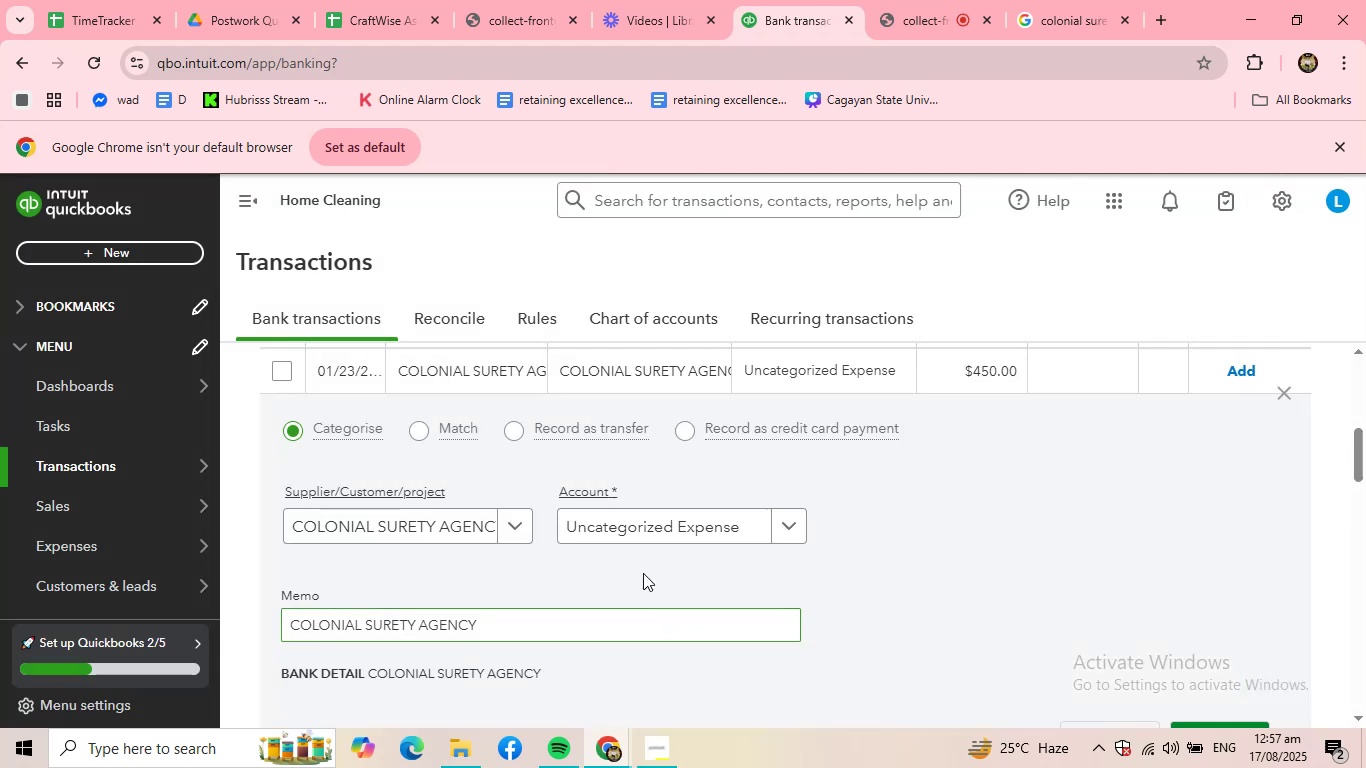 
left_click([673, 538])
 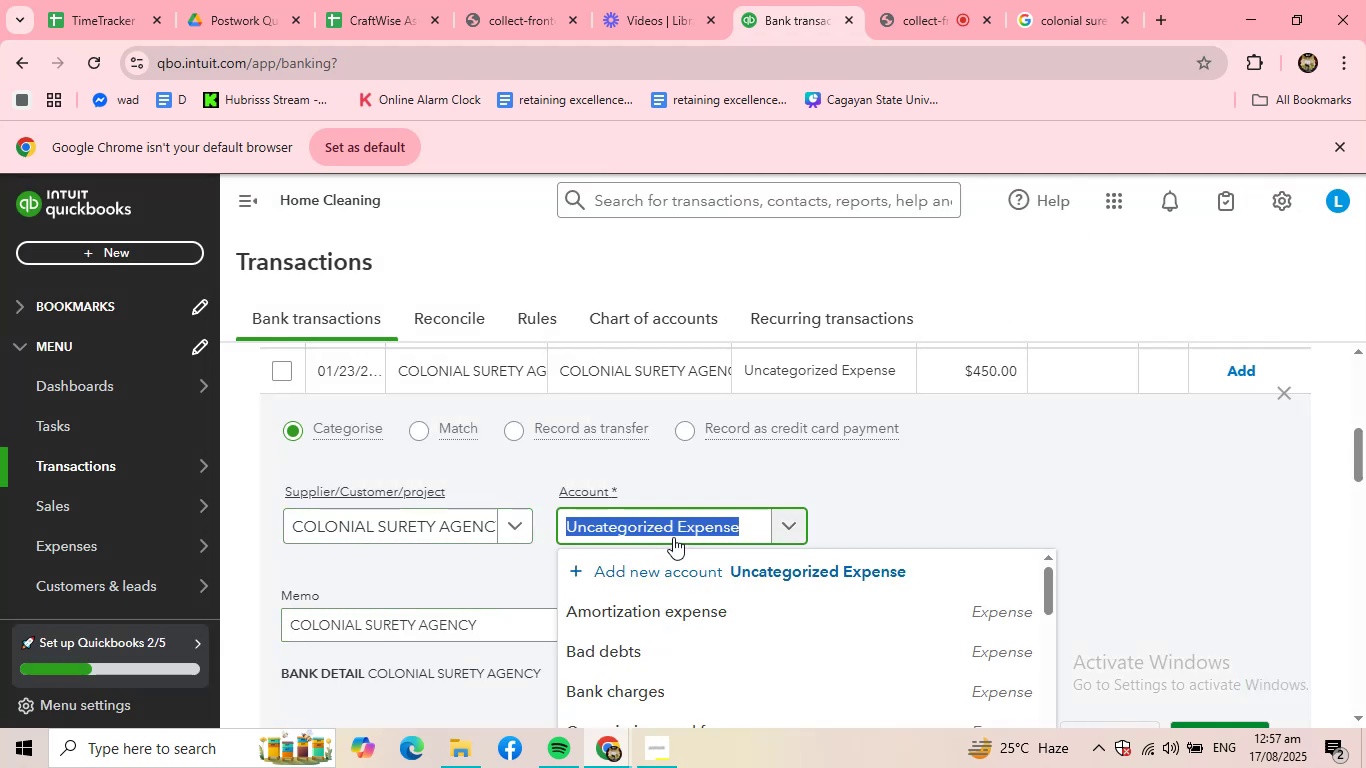 
type(isn)
key(Backspace)
key(Backspace)
type(nsurace)
key(Backspace)
key(Backspace)
 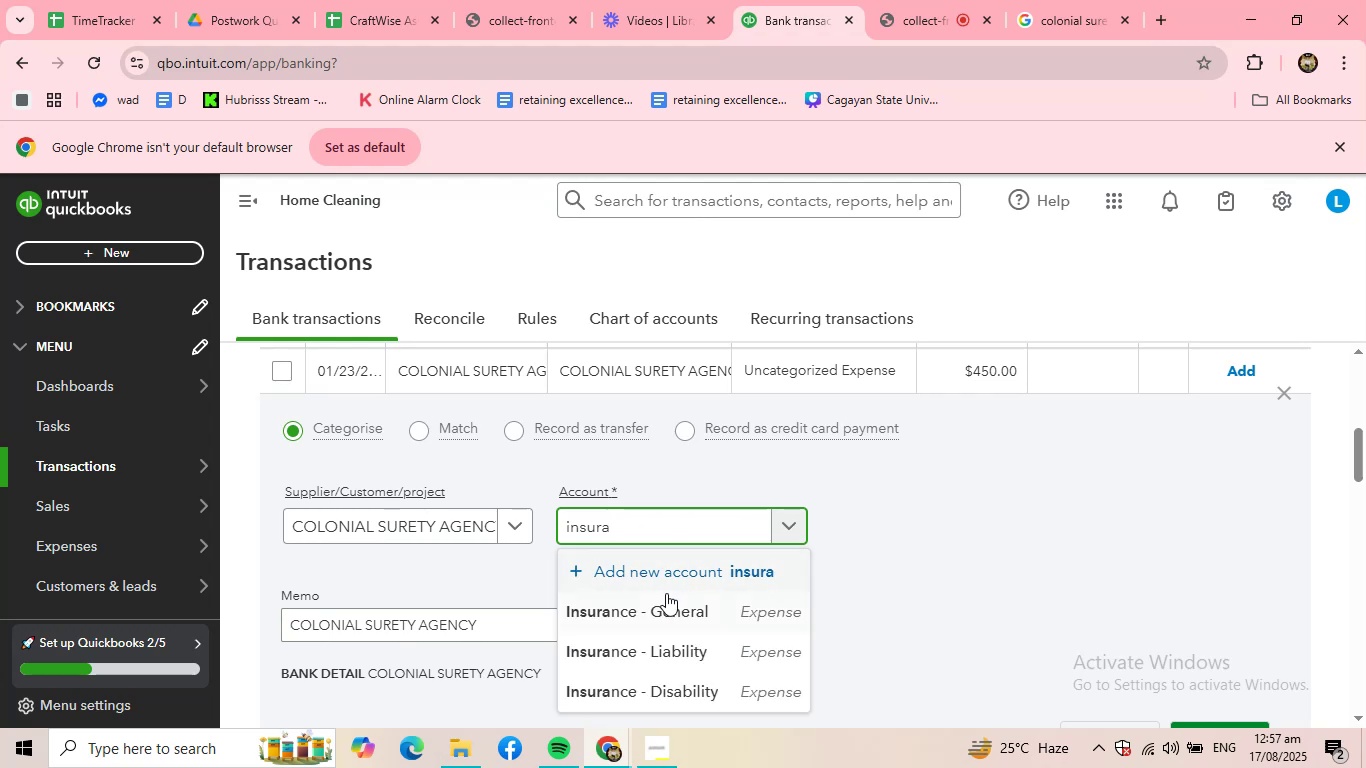 
left_click([663, 600])
 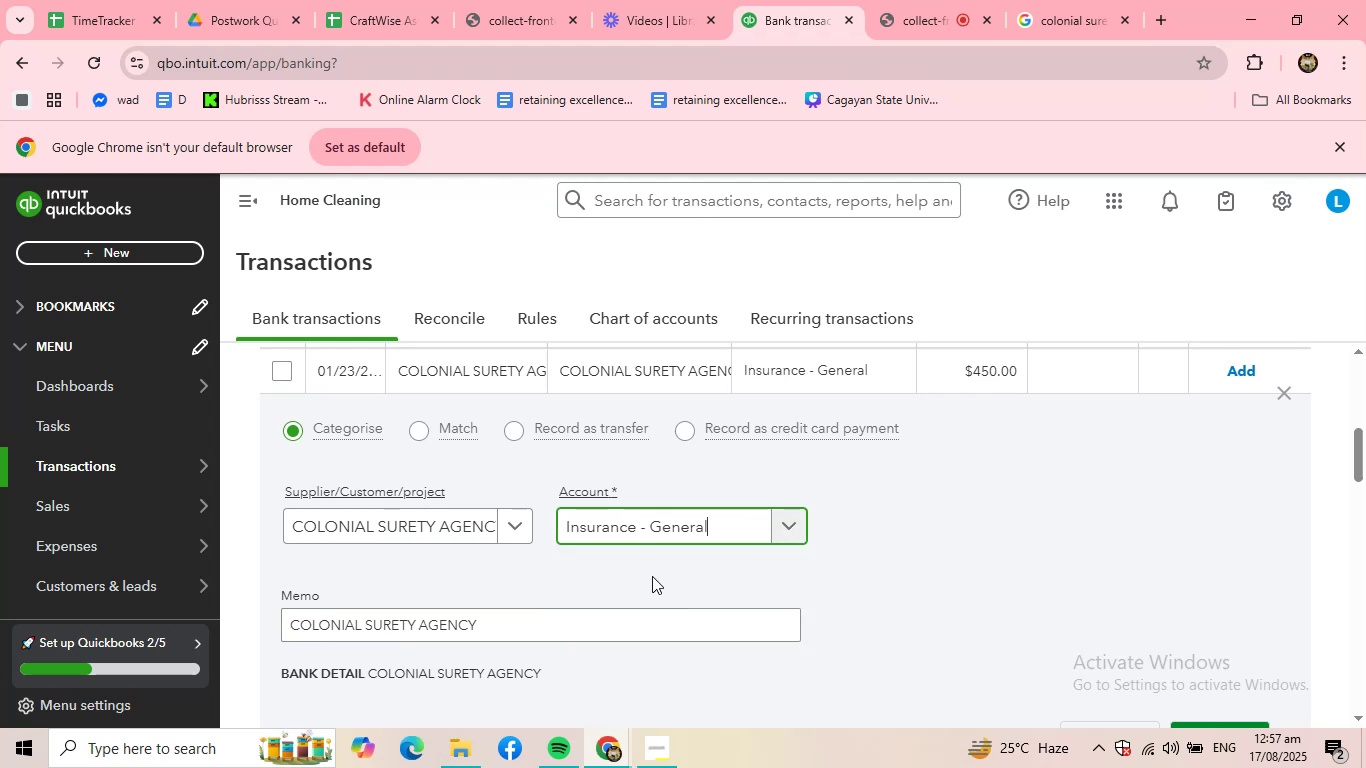 
scroll: coordinate [648, 570], scroll_direction: down, amount: 1.0
 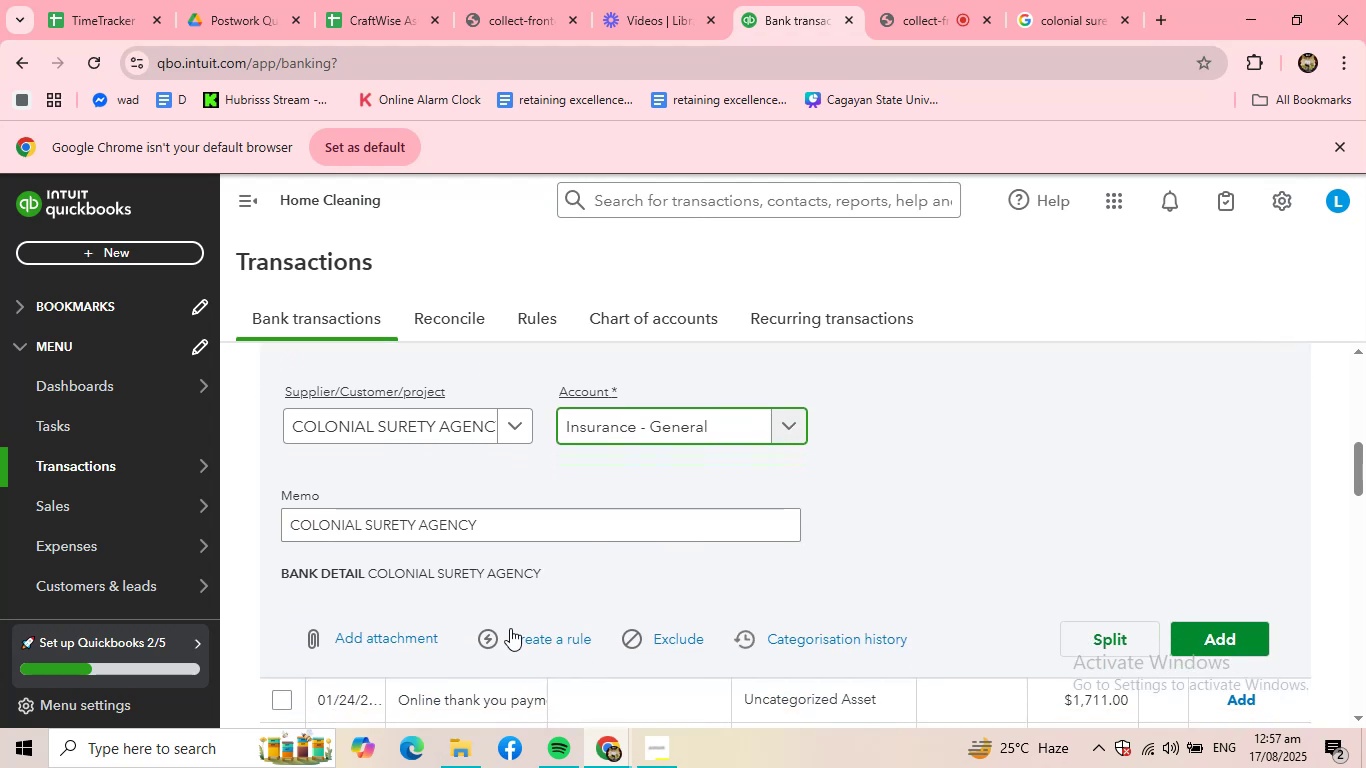 
left_click([521, 635])
 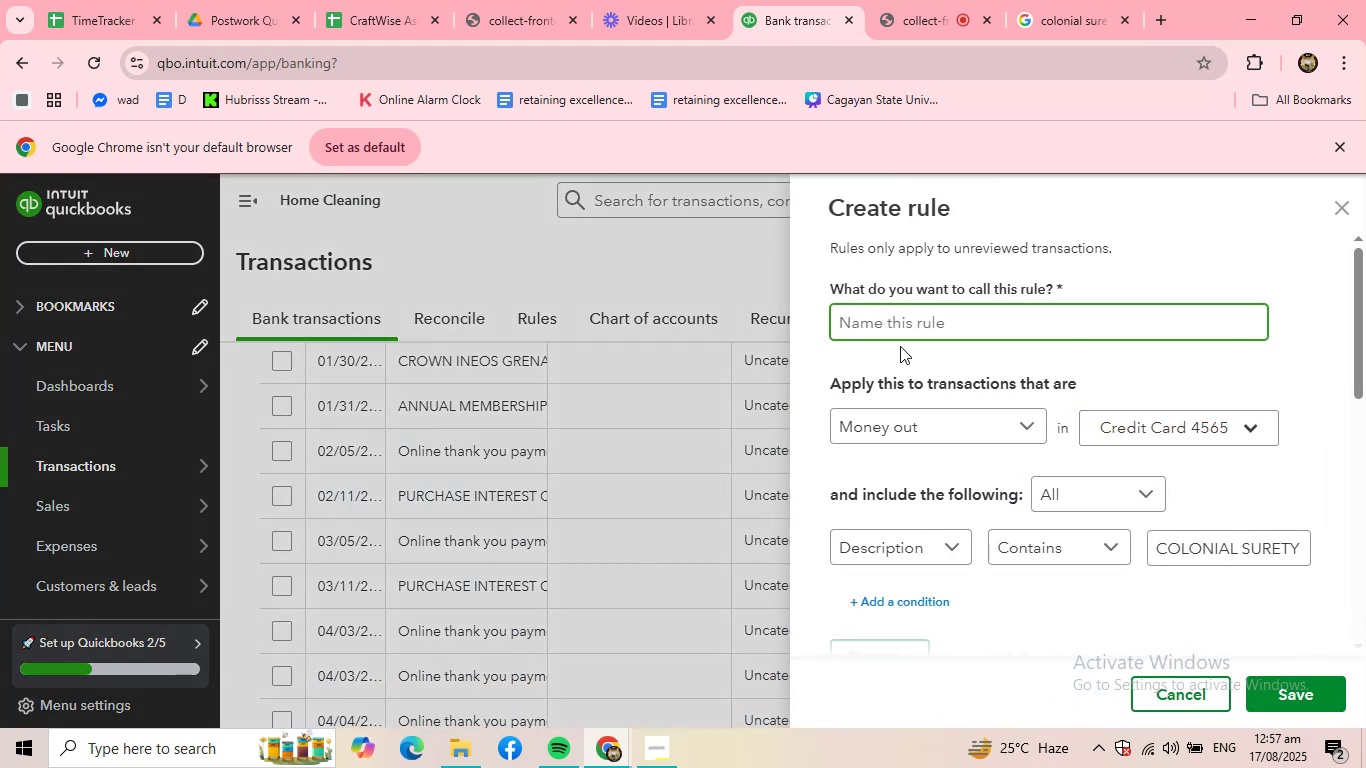 
left_click([908, 333])
 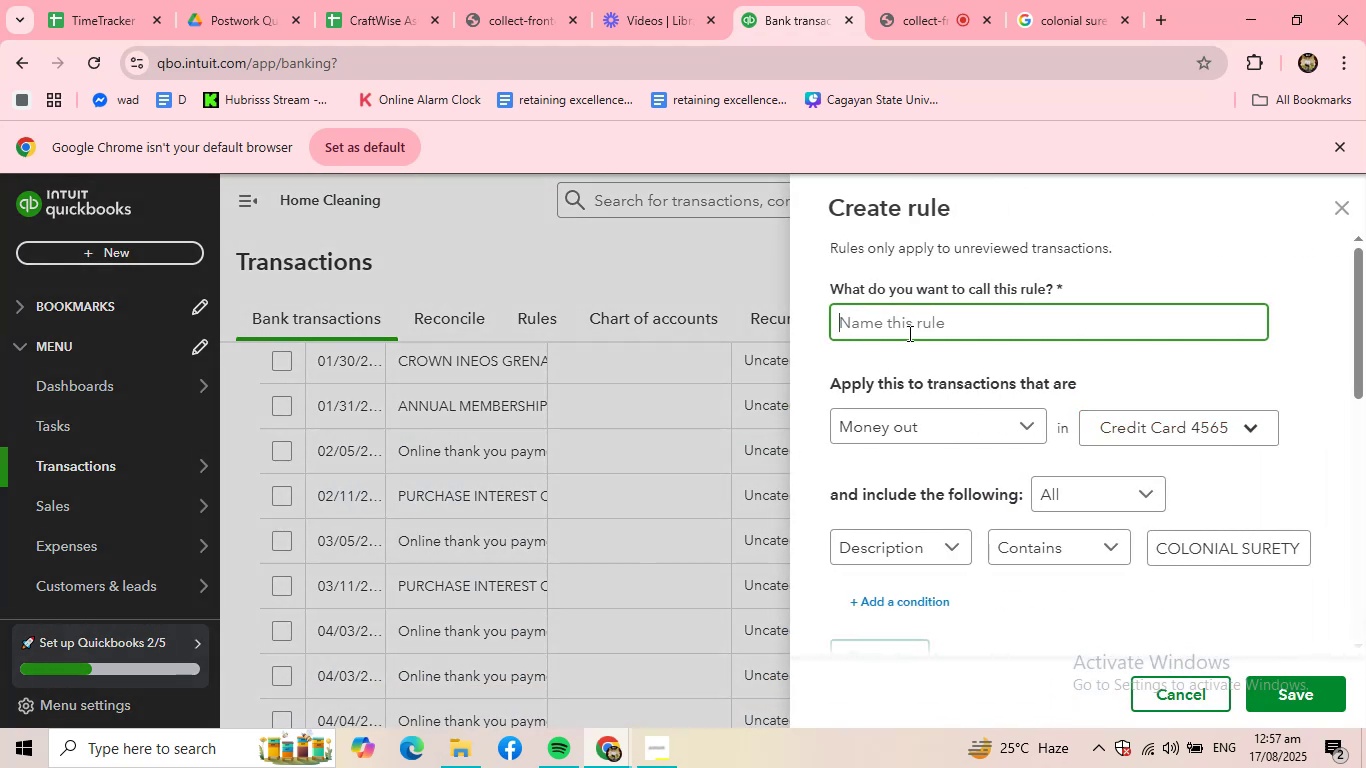 
key(Control+ControlLeft)
 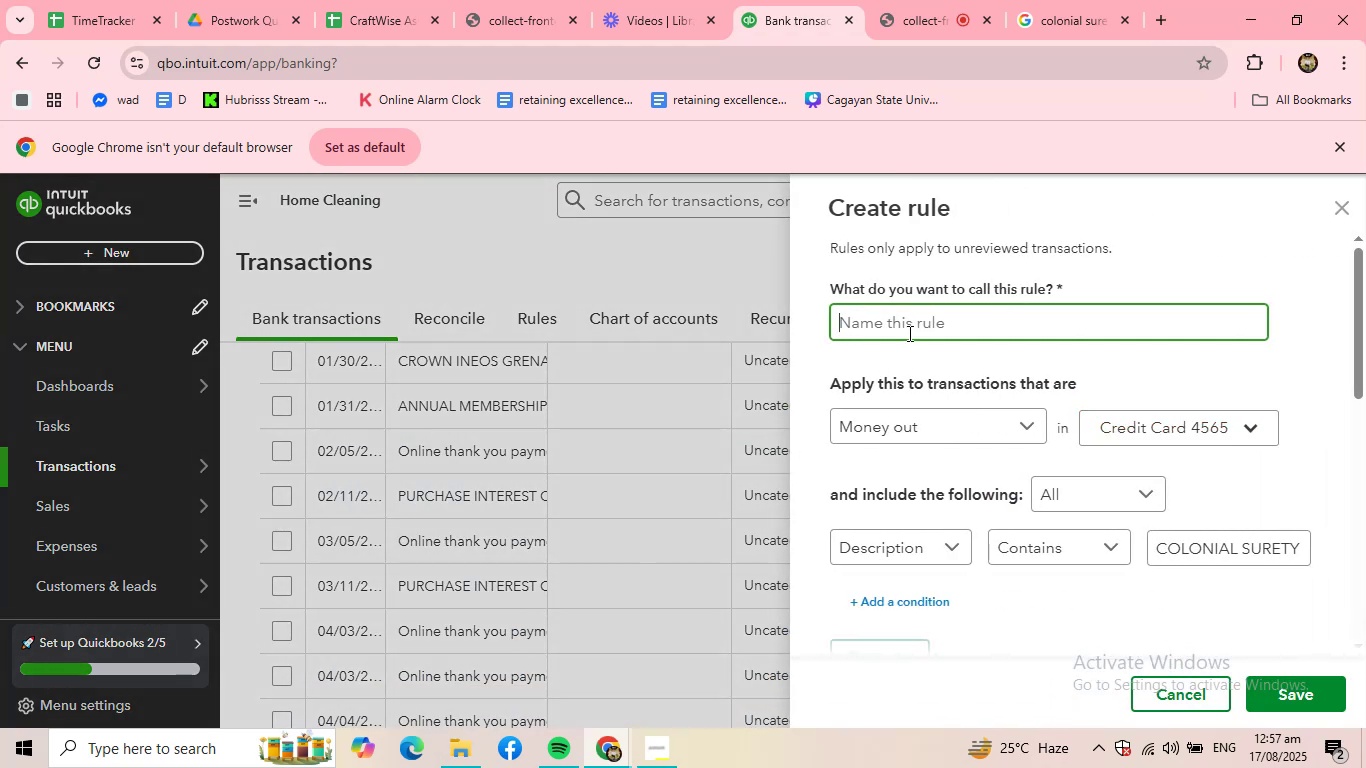 
key(Control+V)
 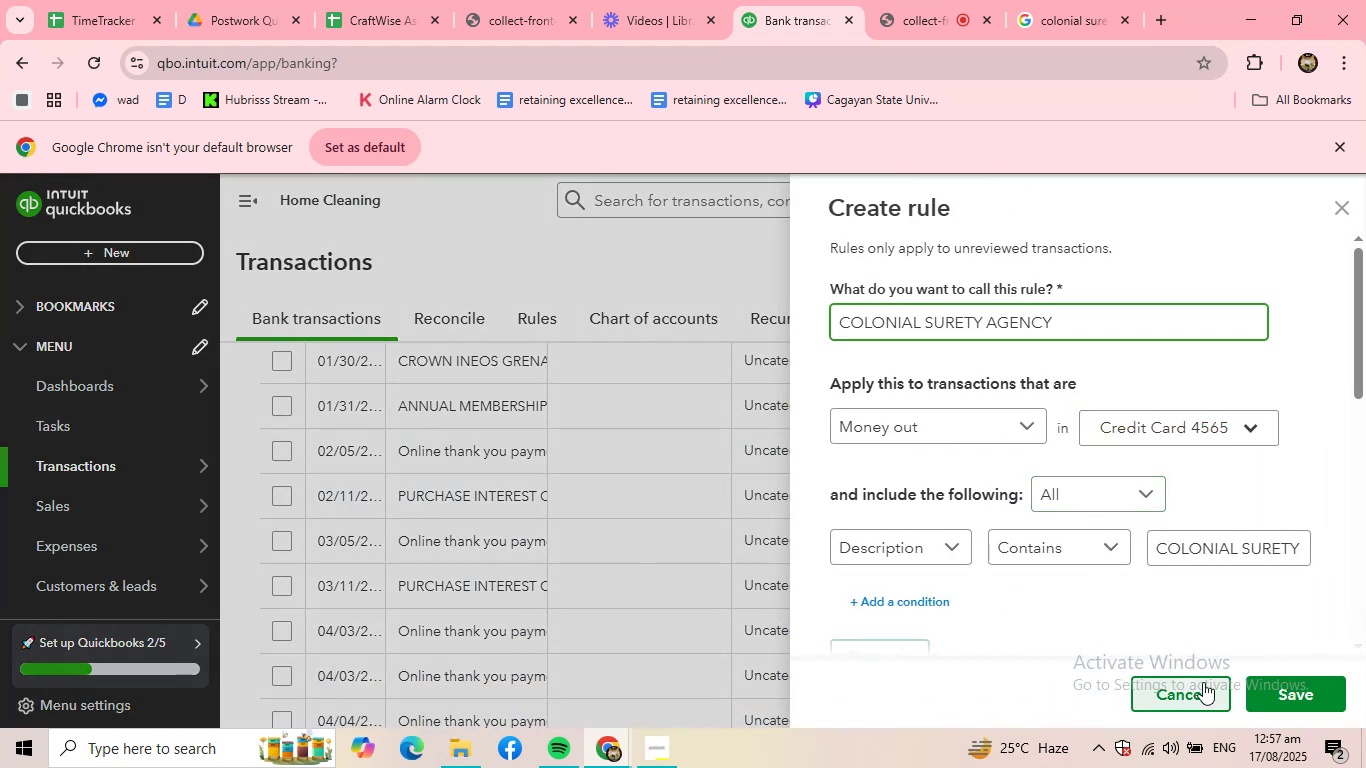 
left_click([1277, 693])
 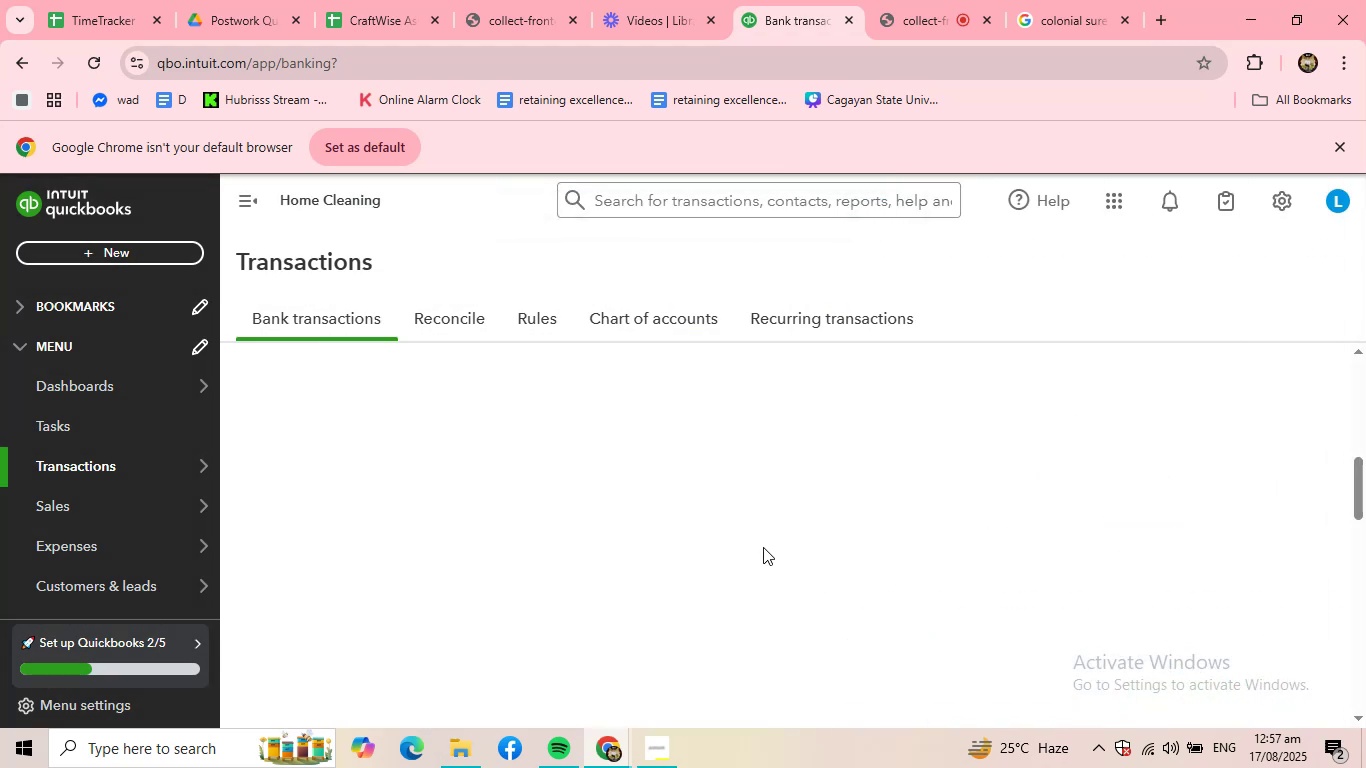 
scroll: coordinate [638, 520], scroll_direction: up, amount: 7.0
 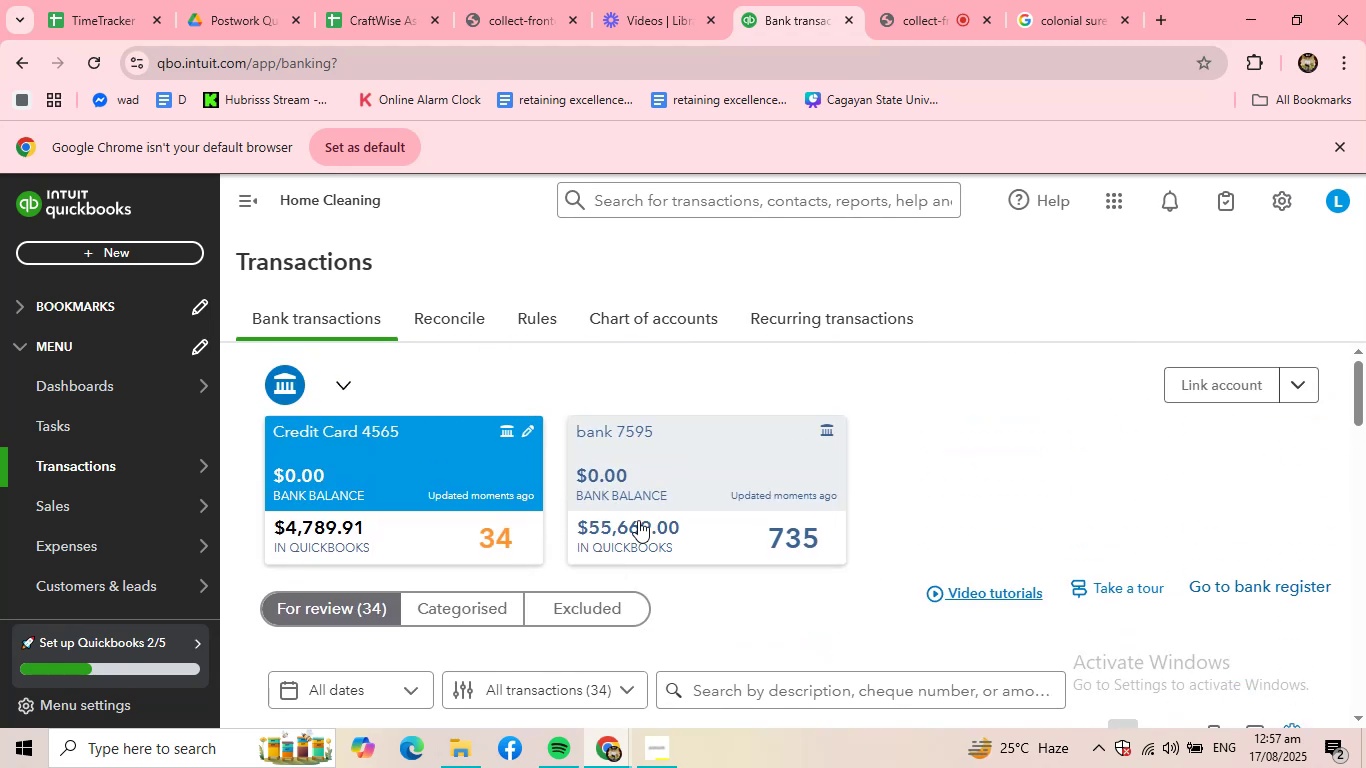 
scroll: coordinate [638, 520], scroll_direction: down, amount: 3.0
 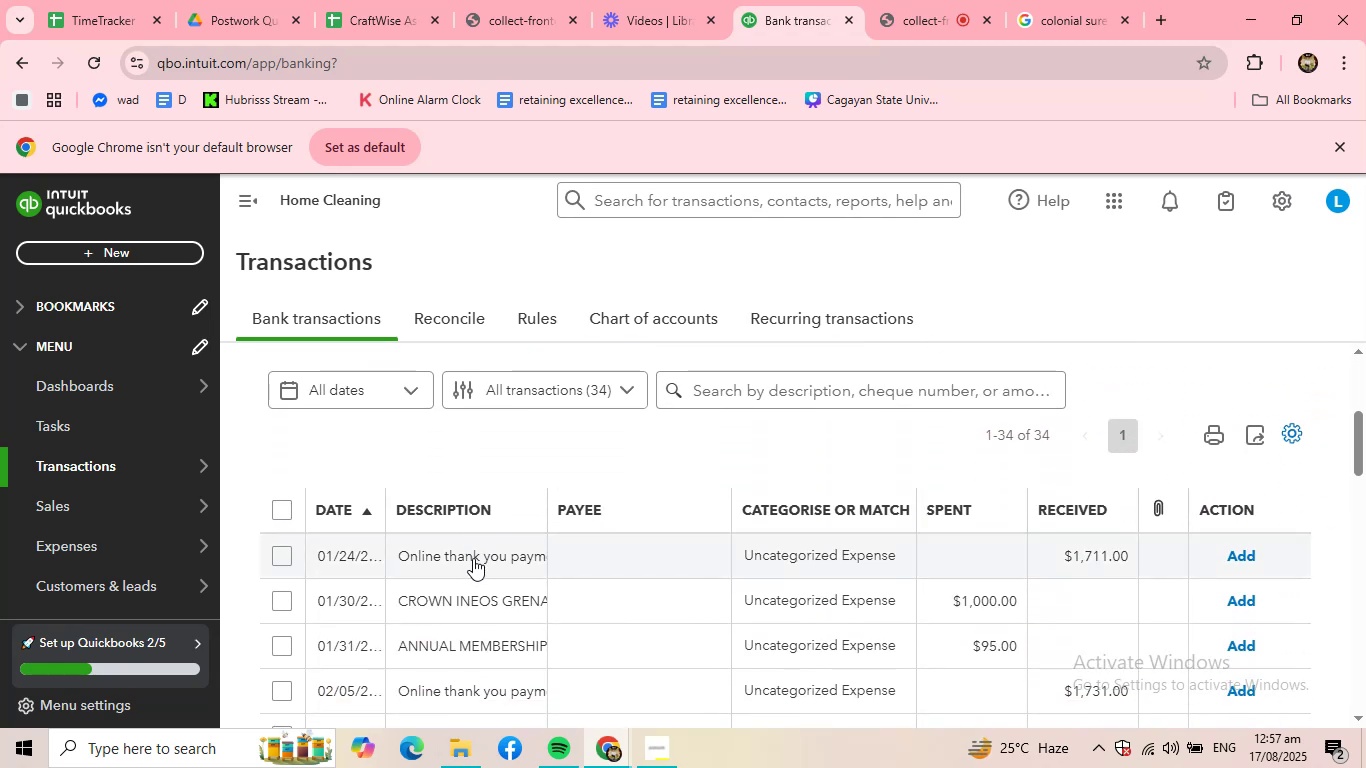 
left_click([474, 559])
 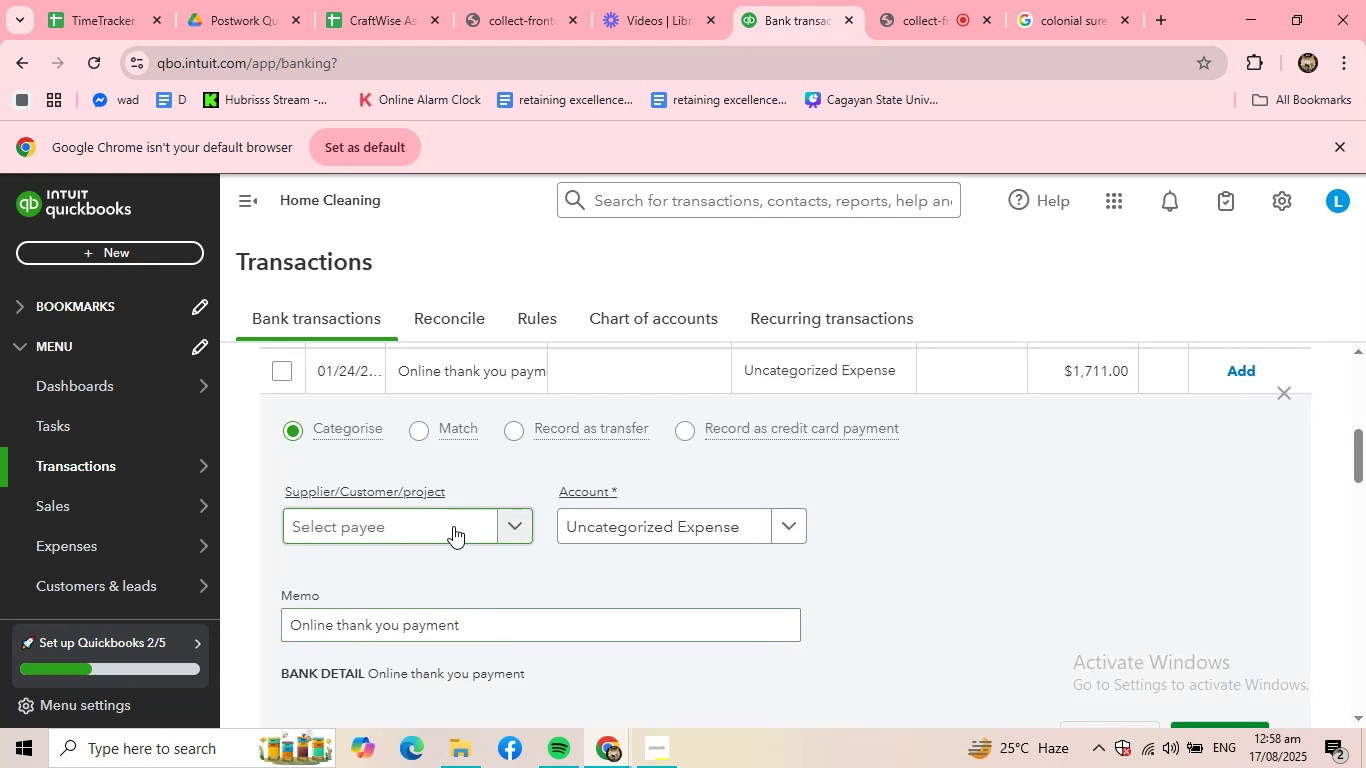 
left_click([453, 526])
 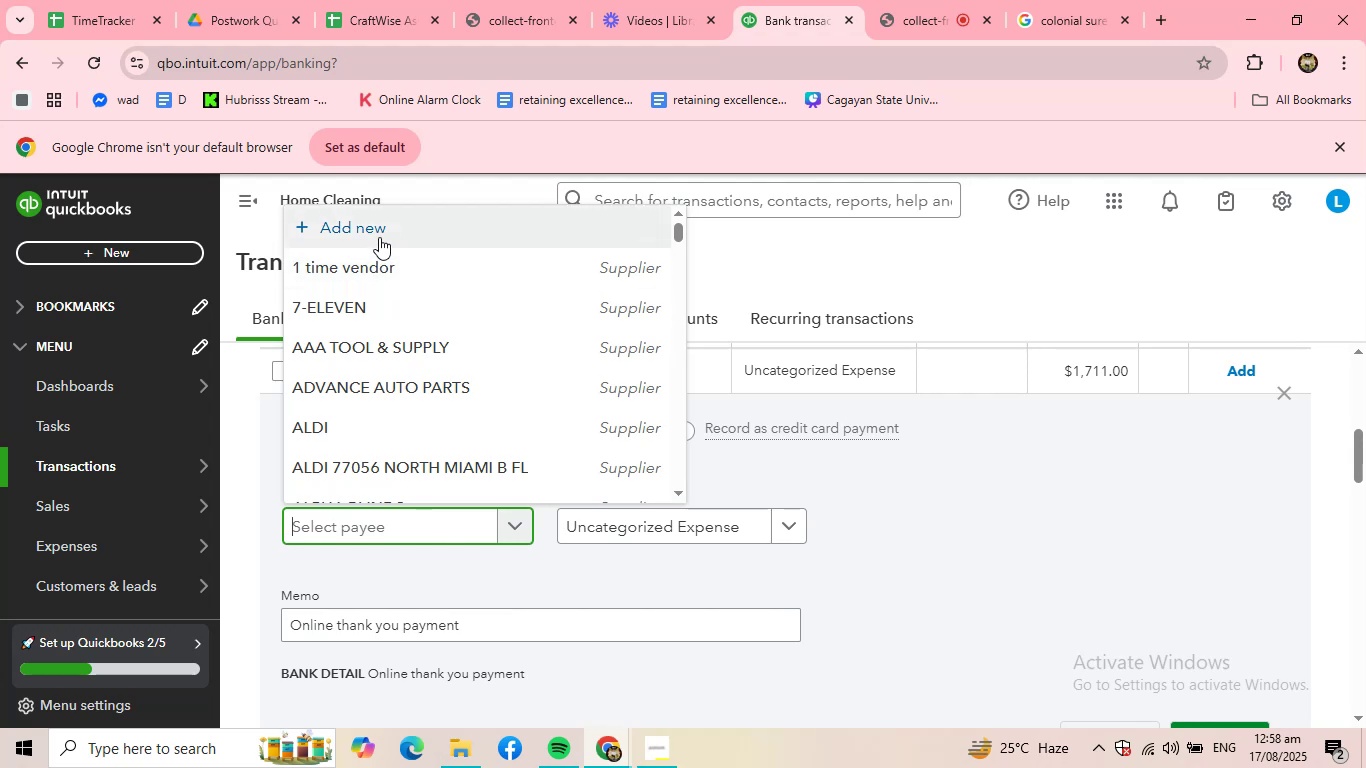 
wait(7.25)
 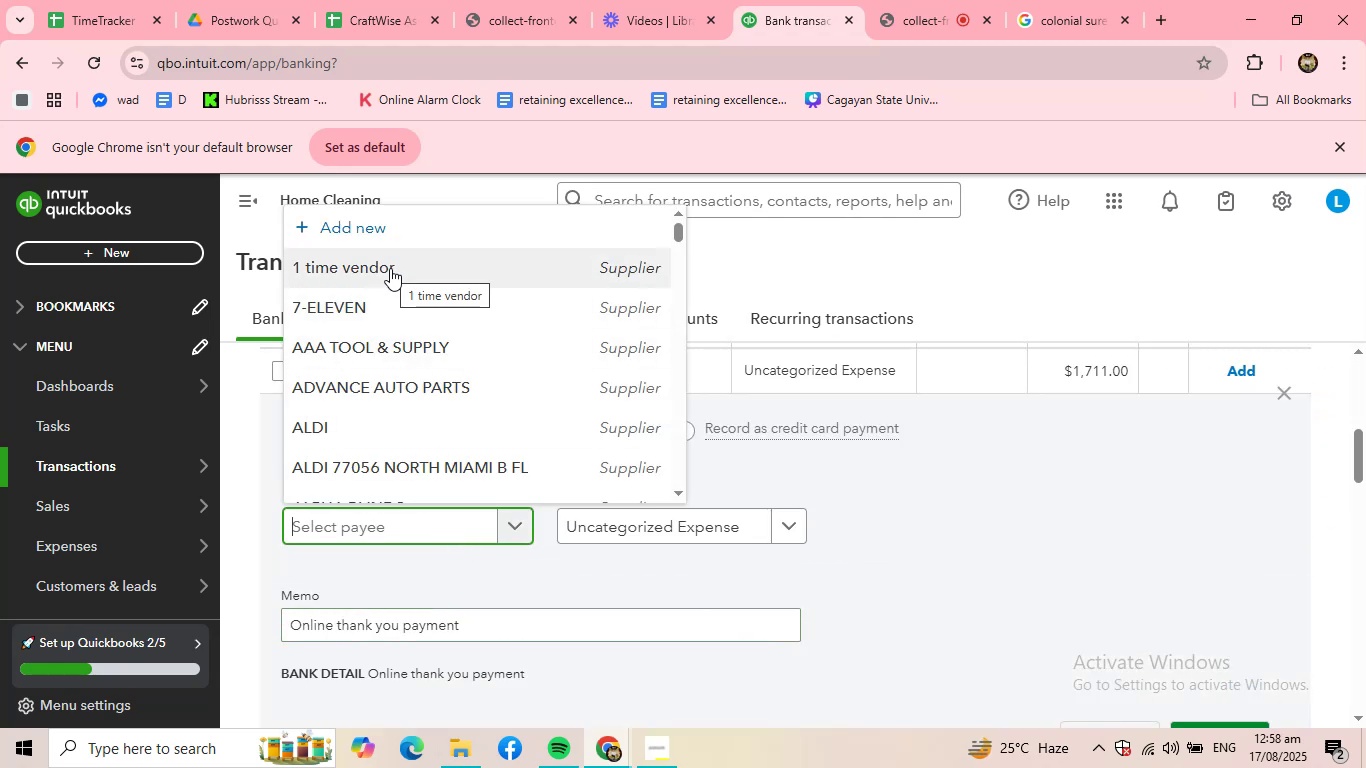 
left_click([379, 237])
 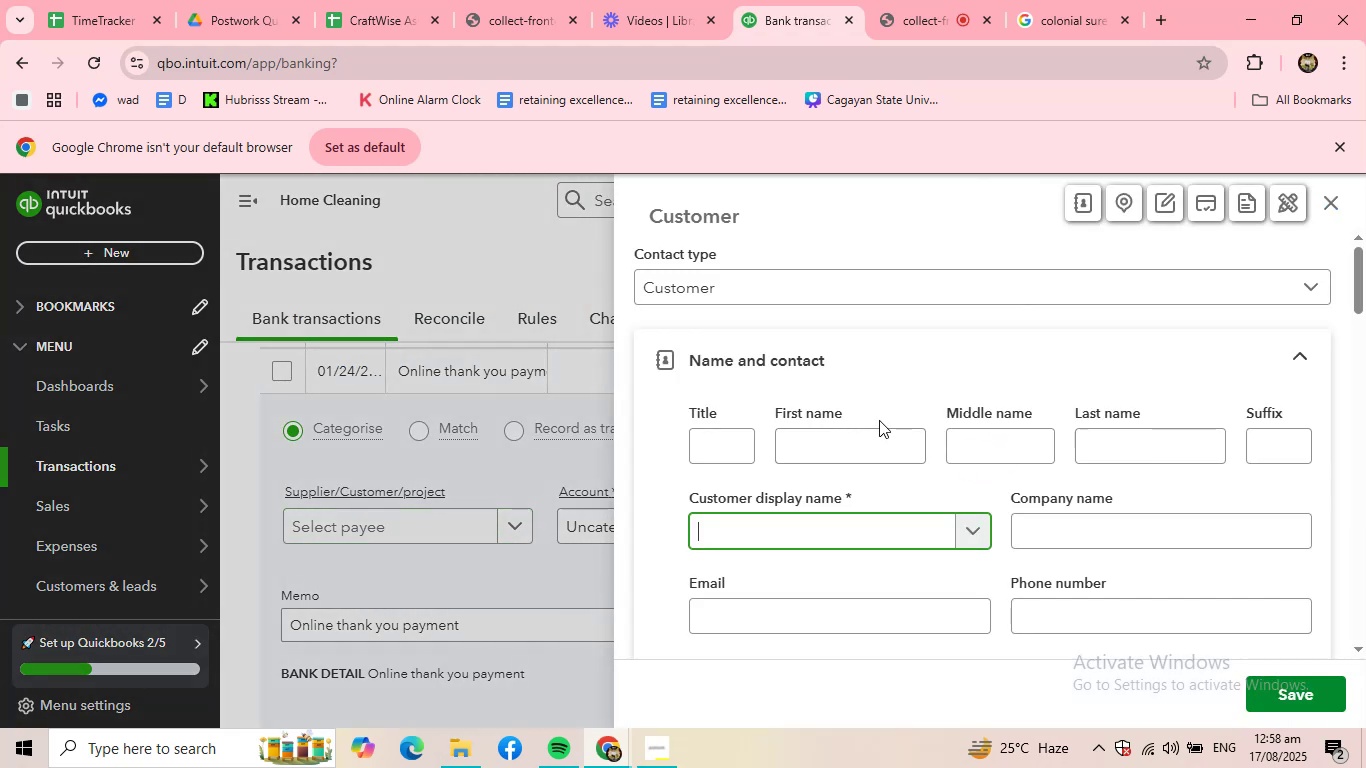 
type(Online Payment)
 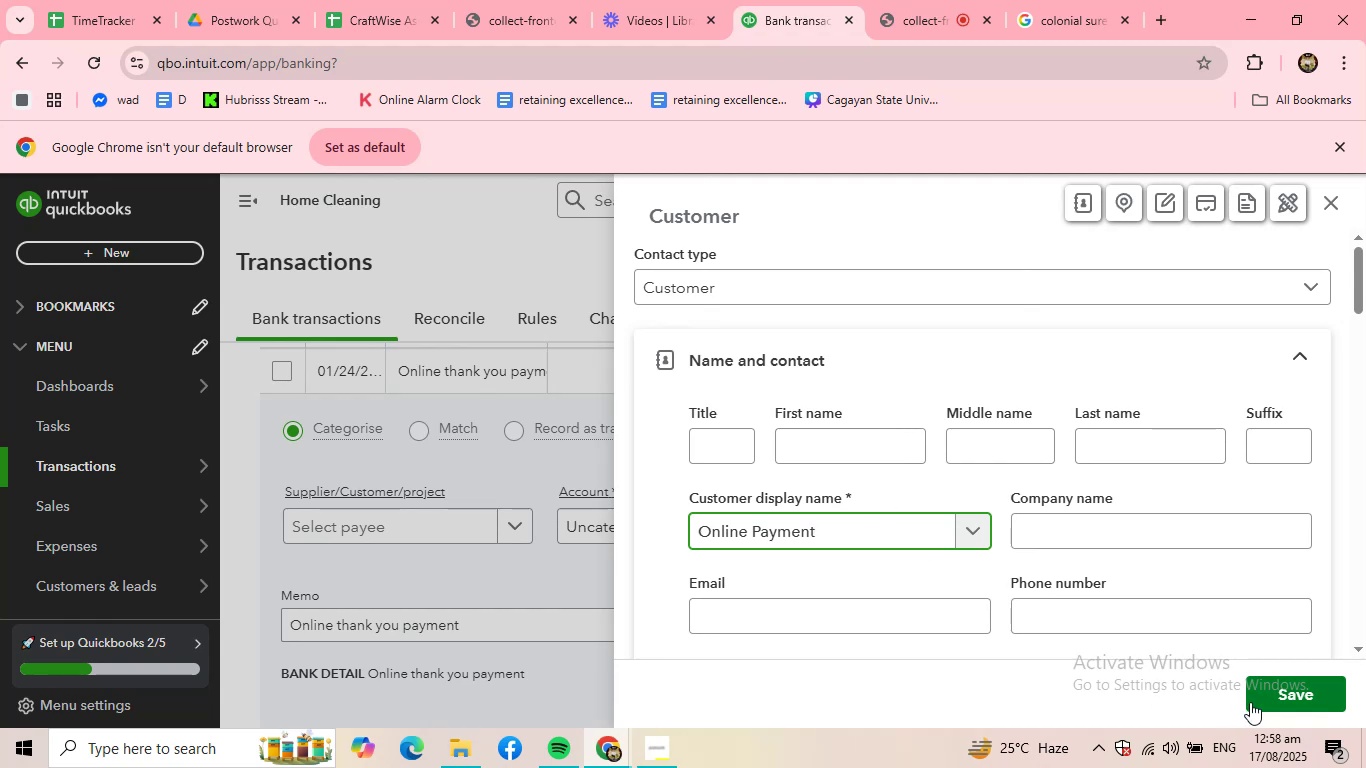 
left_click([1272, 700])
 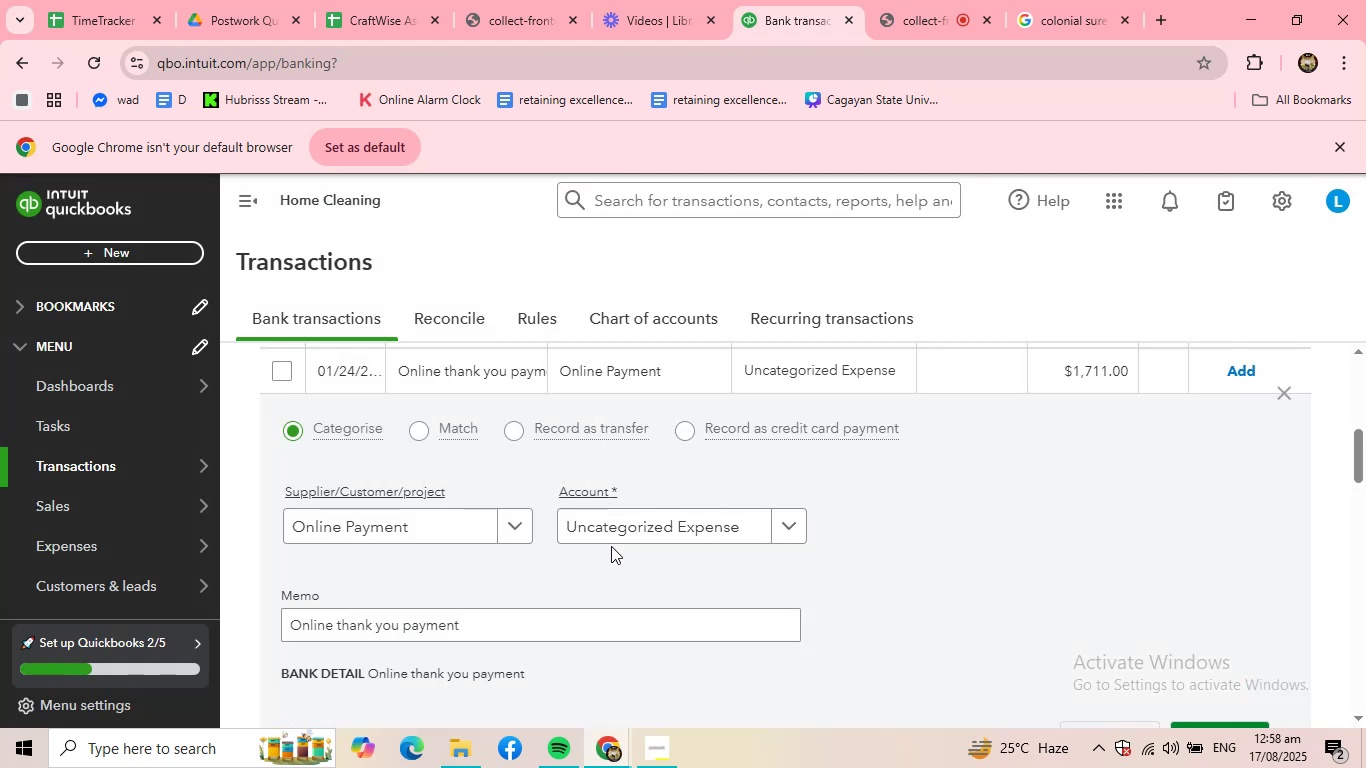 
left_click([667, 532])
 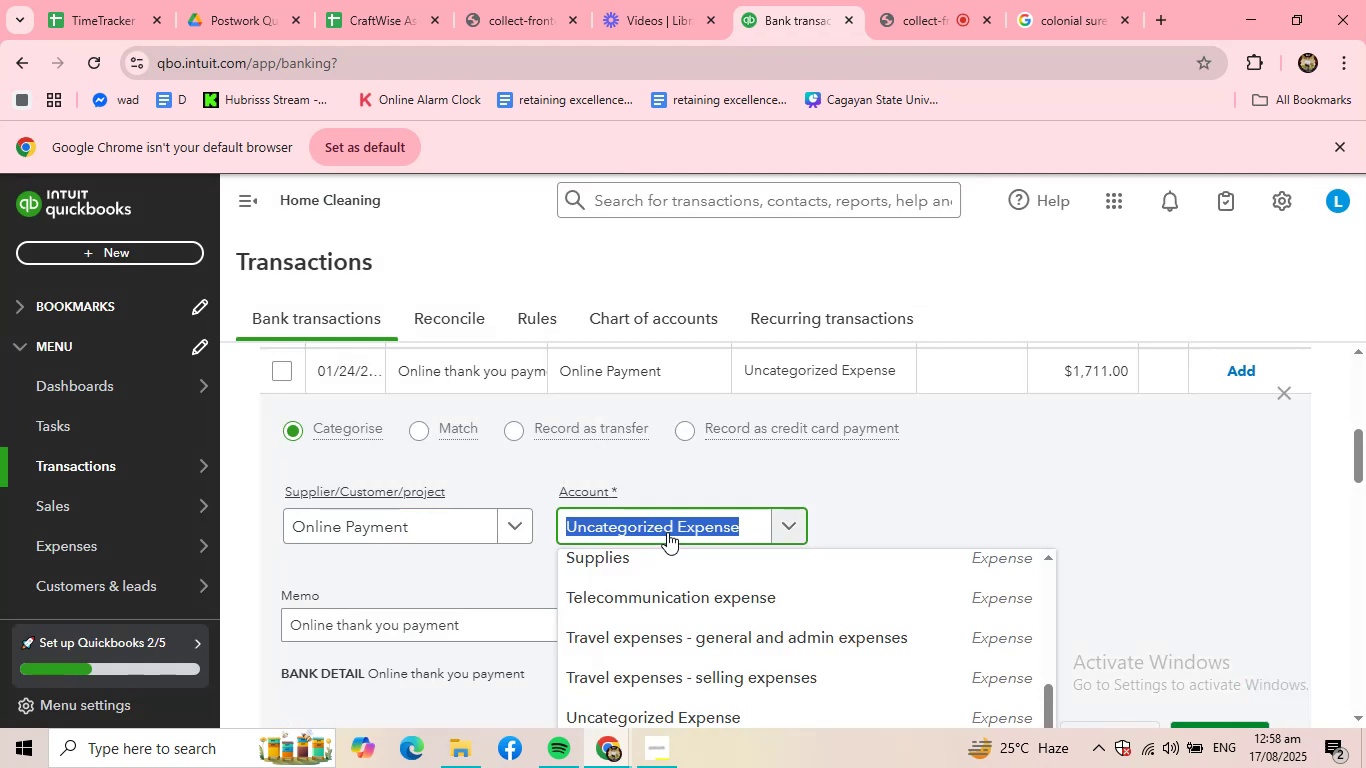 
scroll: coordinate [674, 633], scroll_direction: up, amount: 1.0
 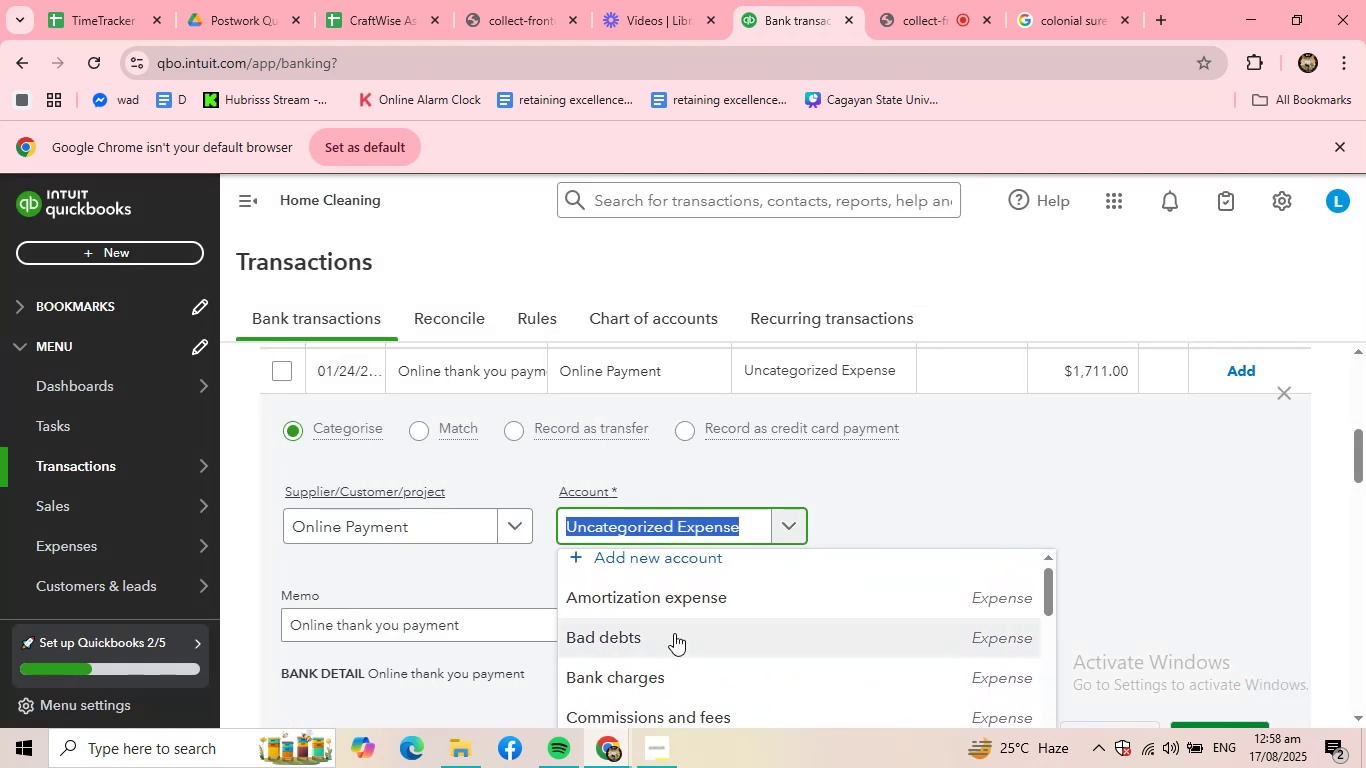 
scroll: coordinate [689, 629], scroll_direction: down, amount: 8.0
 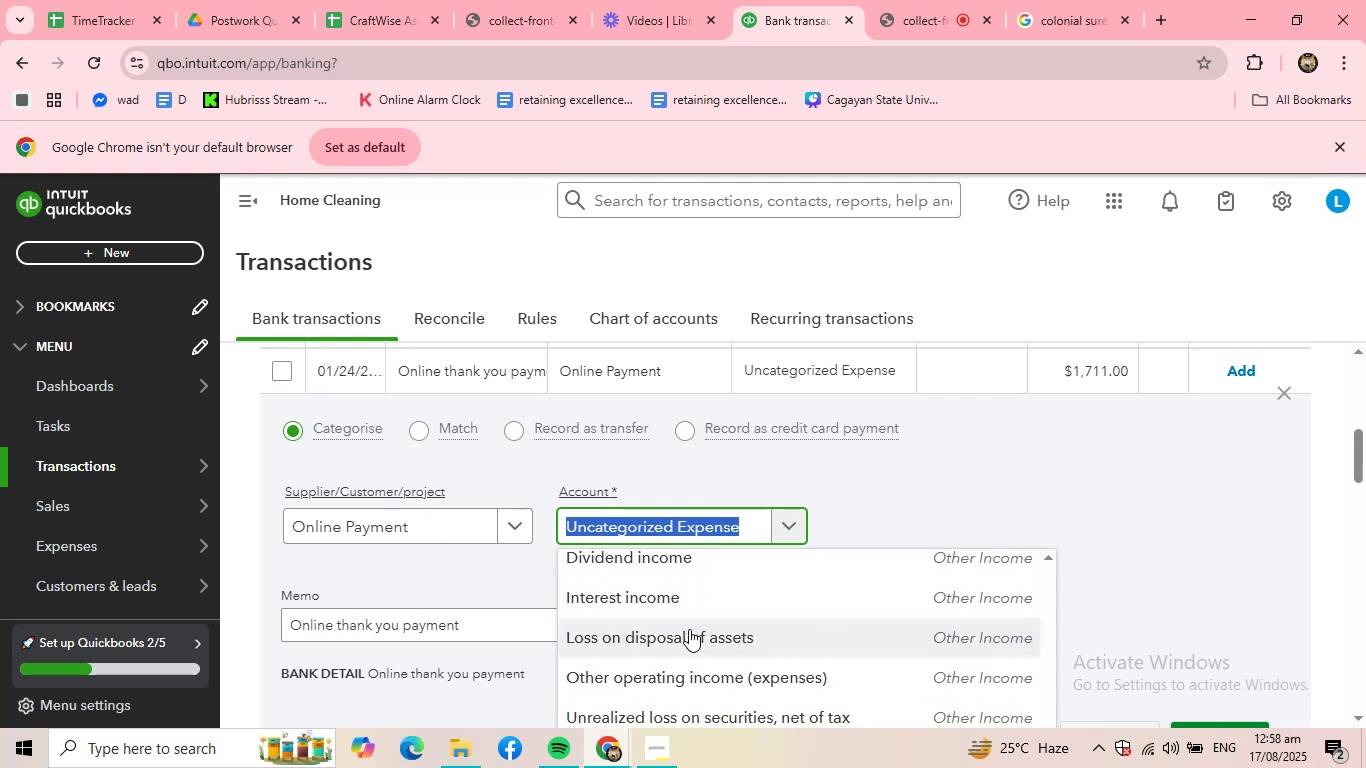 
scroll: coordinate [689, 629], scroll_direction: down, amount: 3.0
 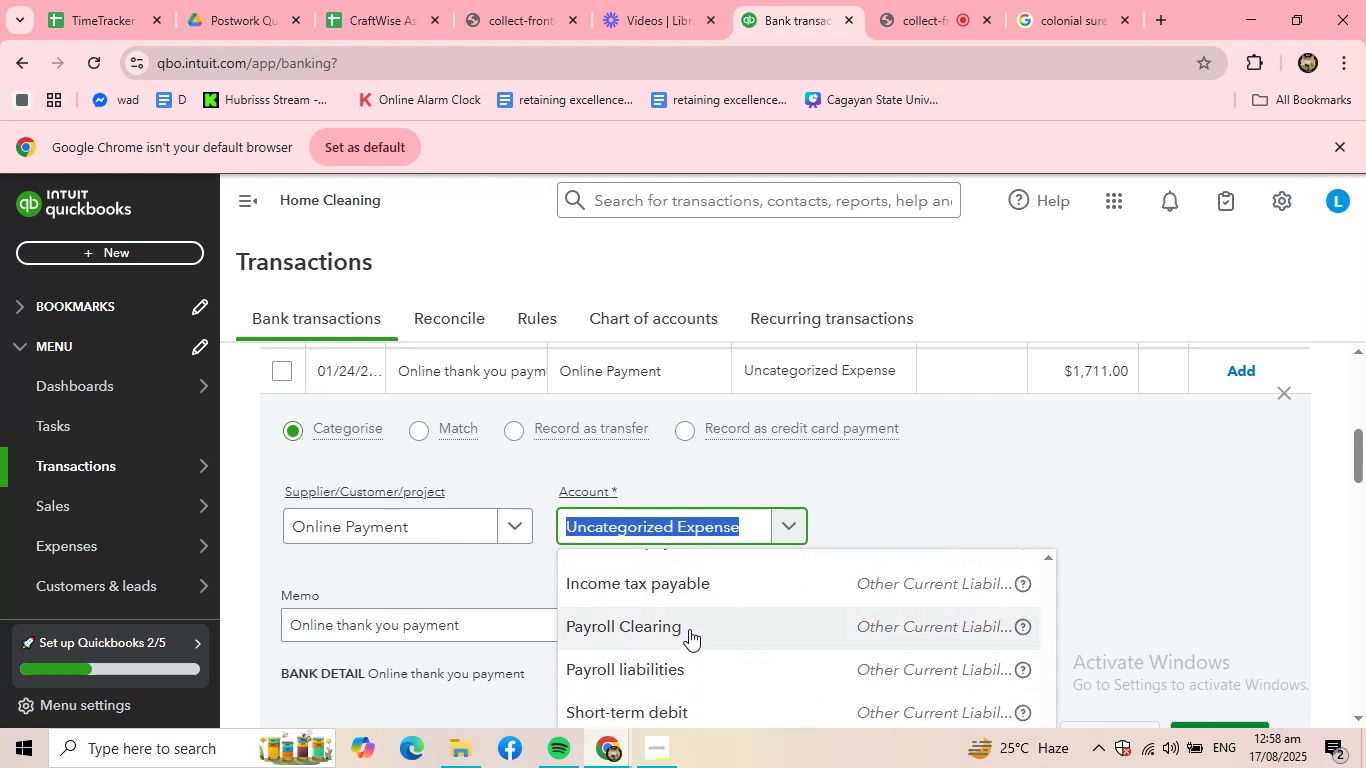 
scroll: coordinate [689, 629], scroll_direction: up, amount: 1.0
 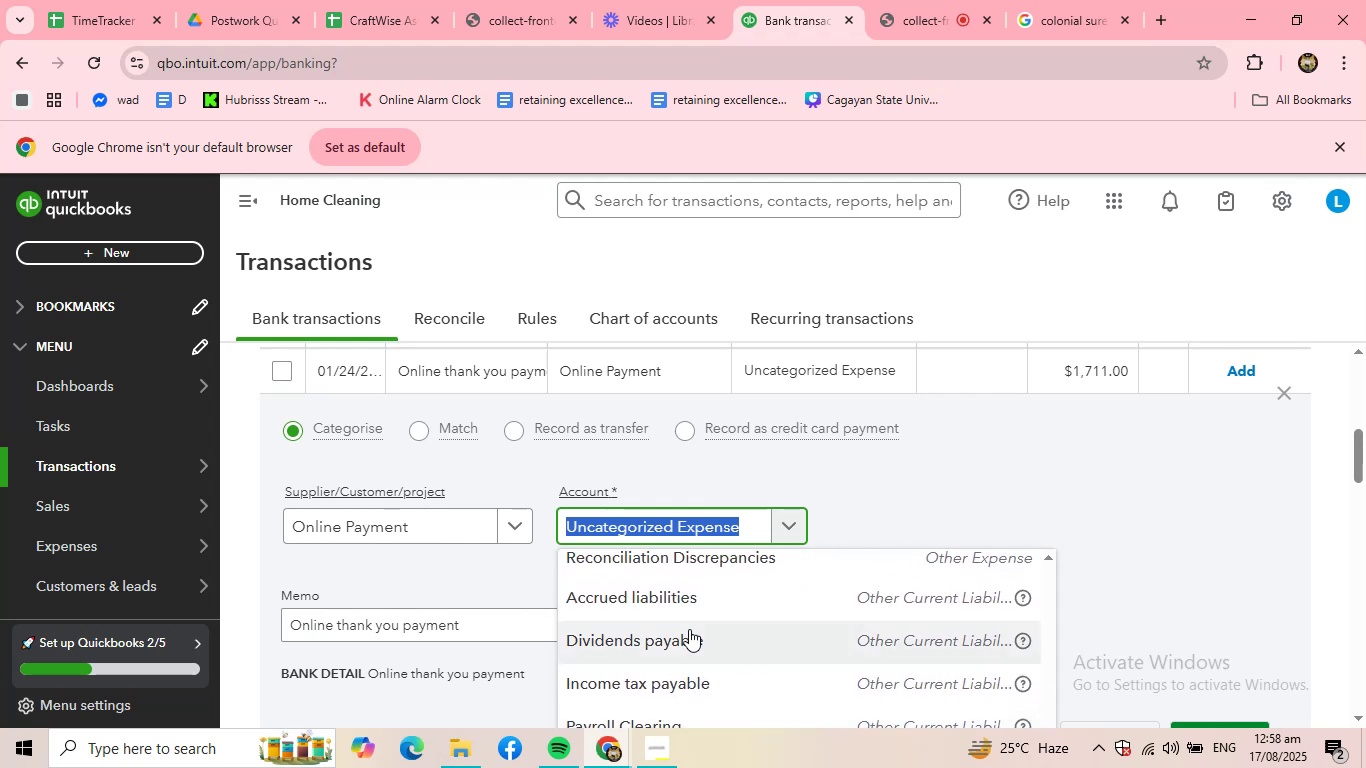 
scroll: coordinate [703, 608], scroll_direction: down, amount: 5.0
 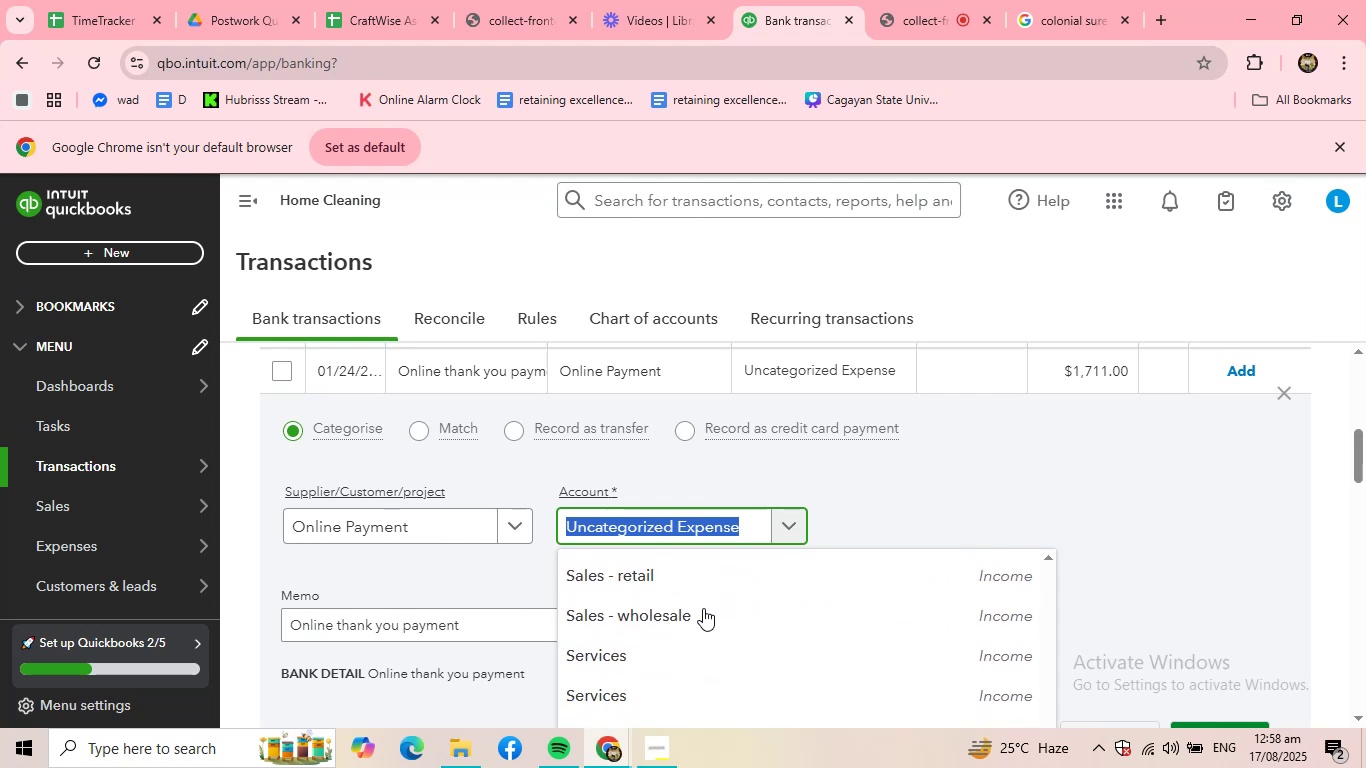 
scroll: coordinate [703, 608], scroll_direction: up, amount: 25.0
 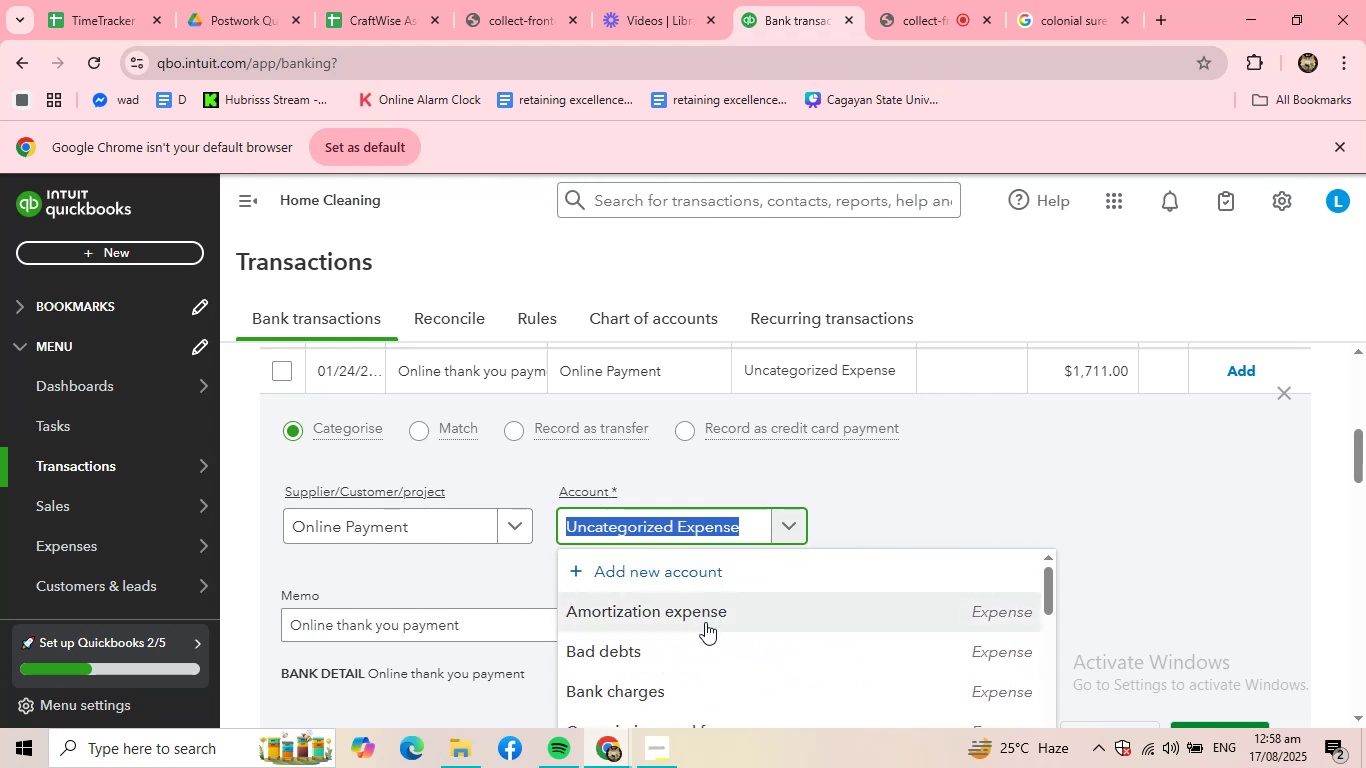 
scroll: coordinate [705, 628], scroll_direction: down, amount: 2.0
 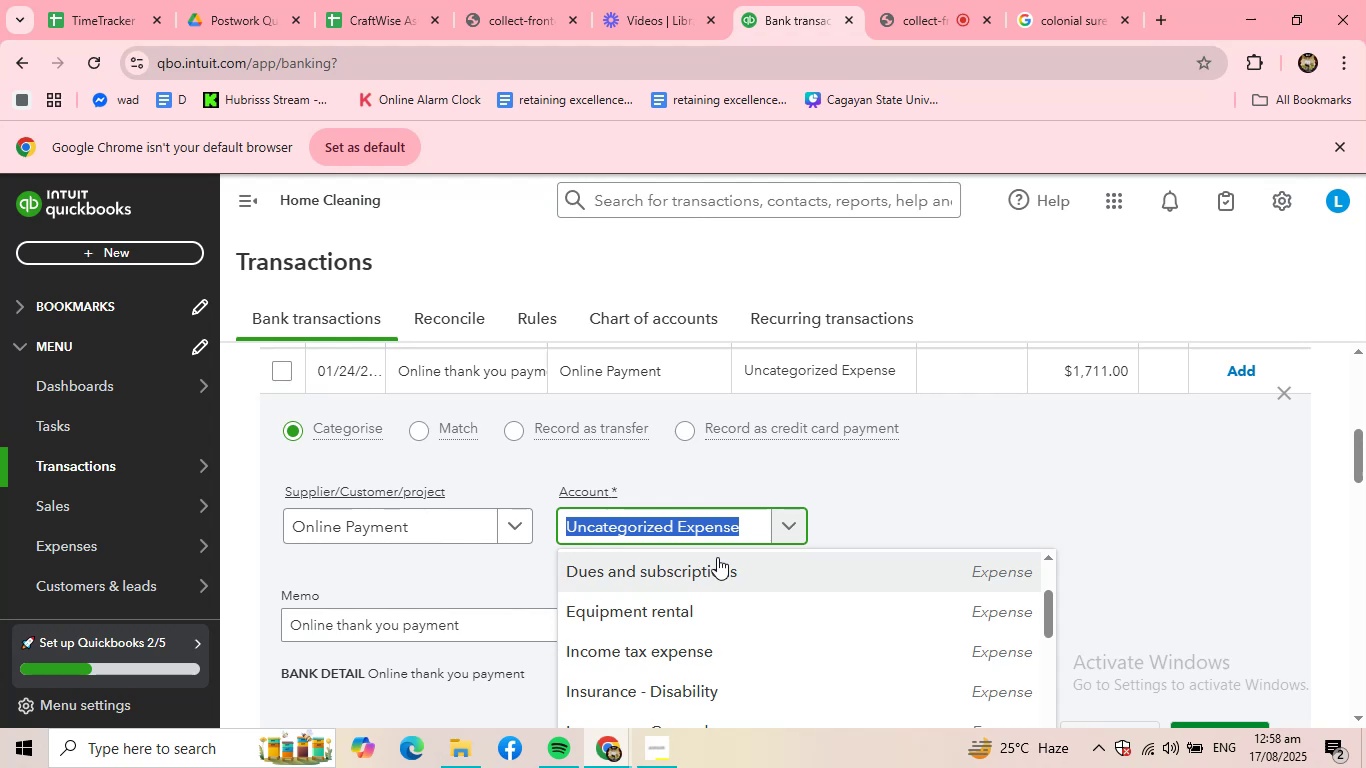 
wait(7.66)
 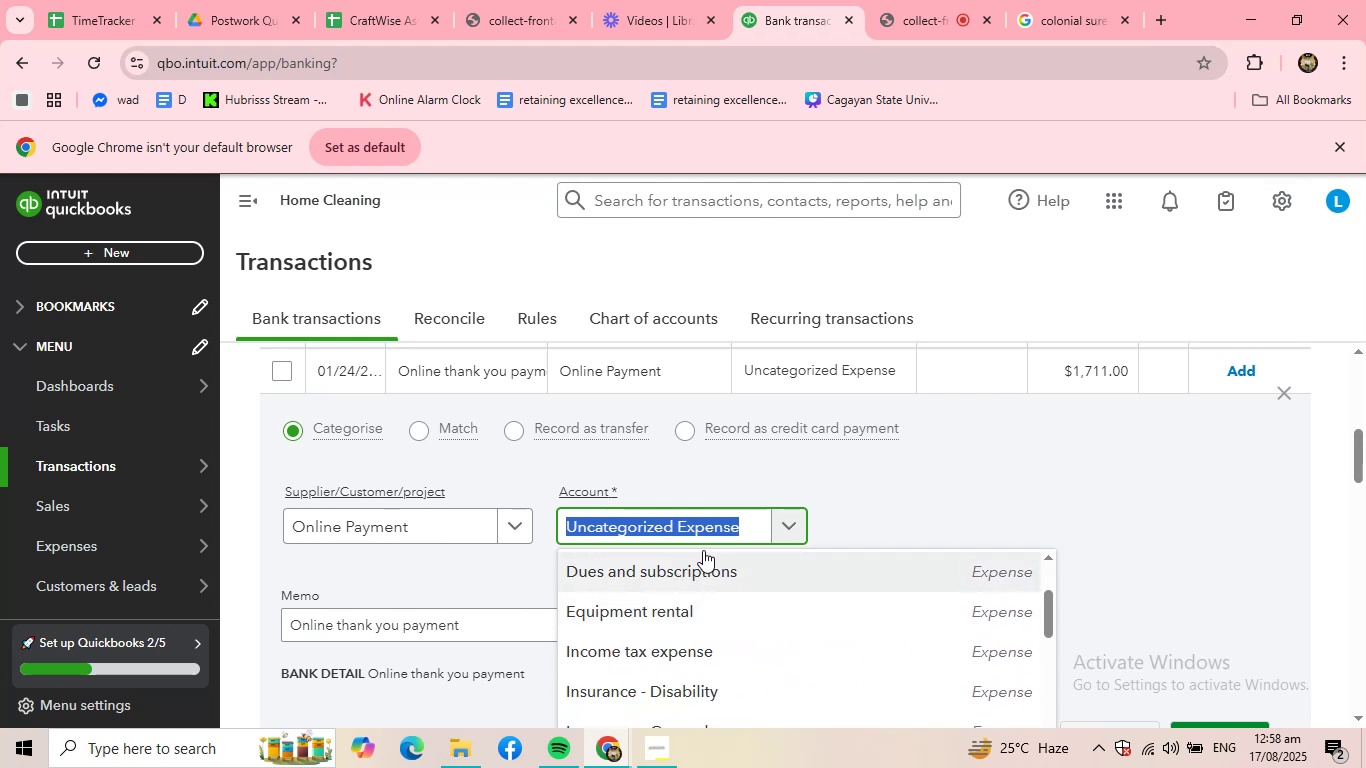 
scroll: coordinate [824, 610], scroll_direction: up, amount: 9.0
 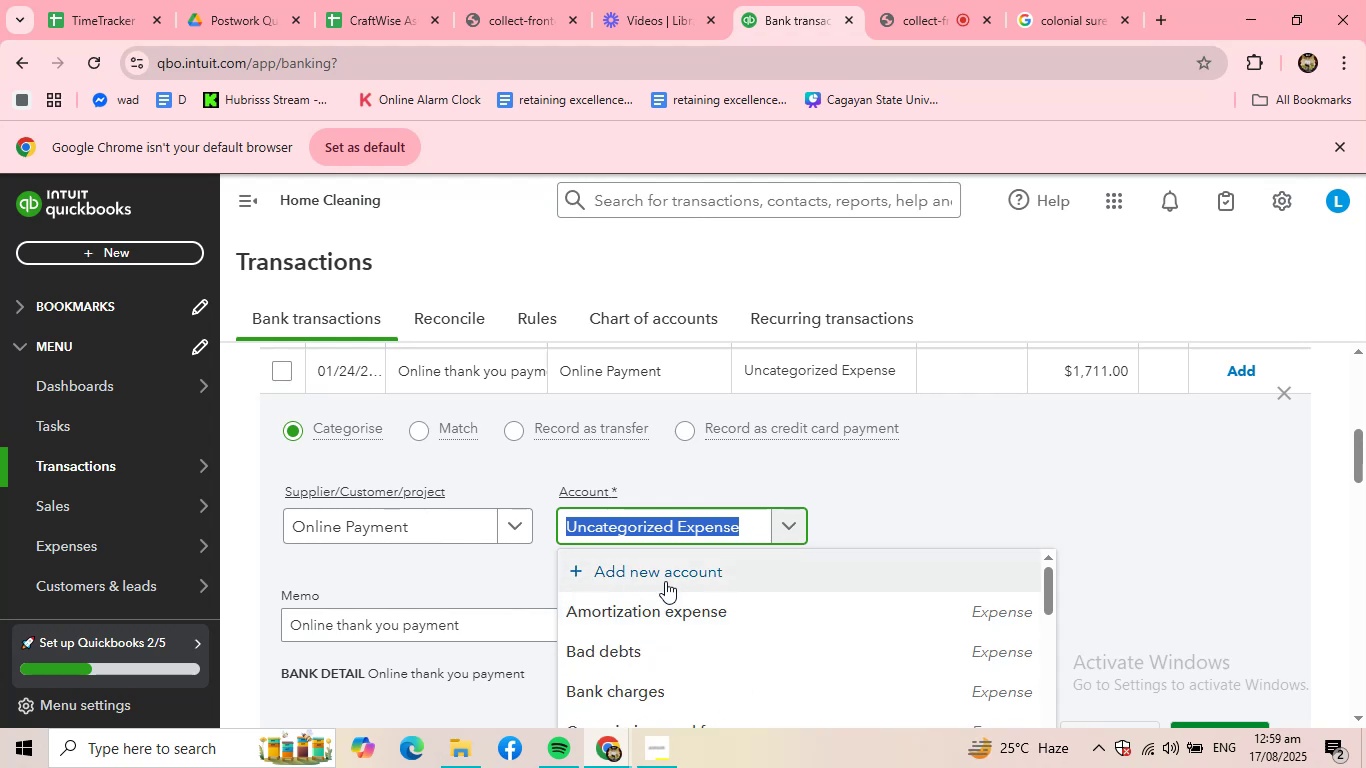 
type(adve)
 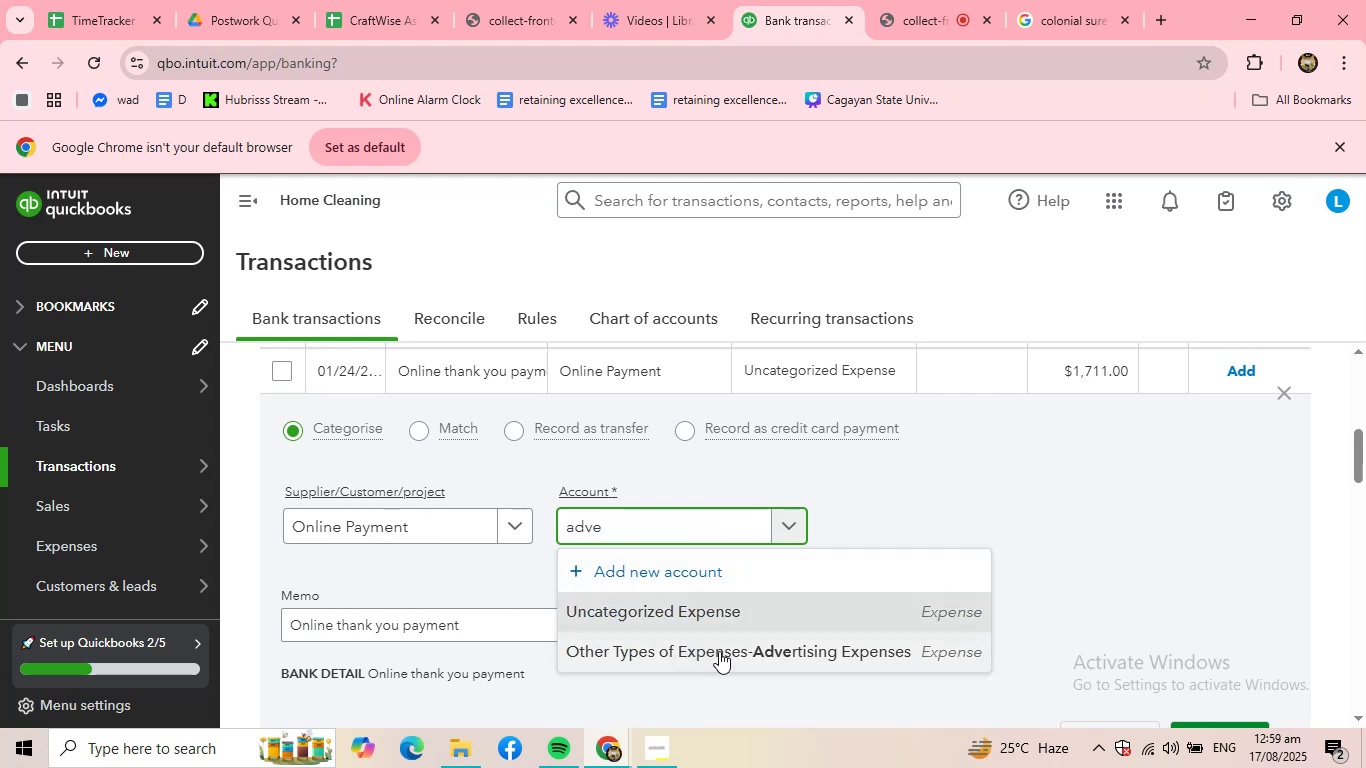 
left_click([747, 655])
 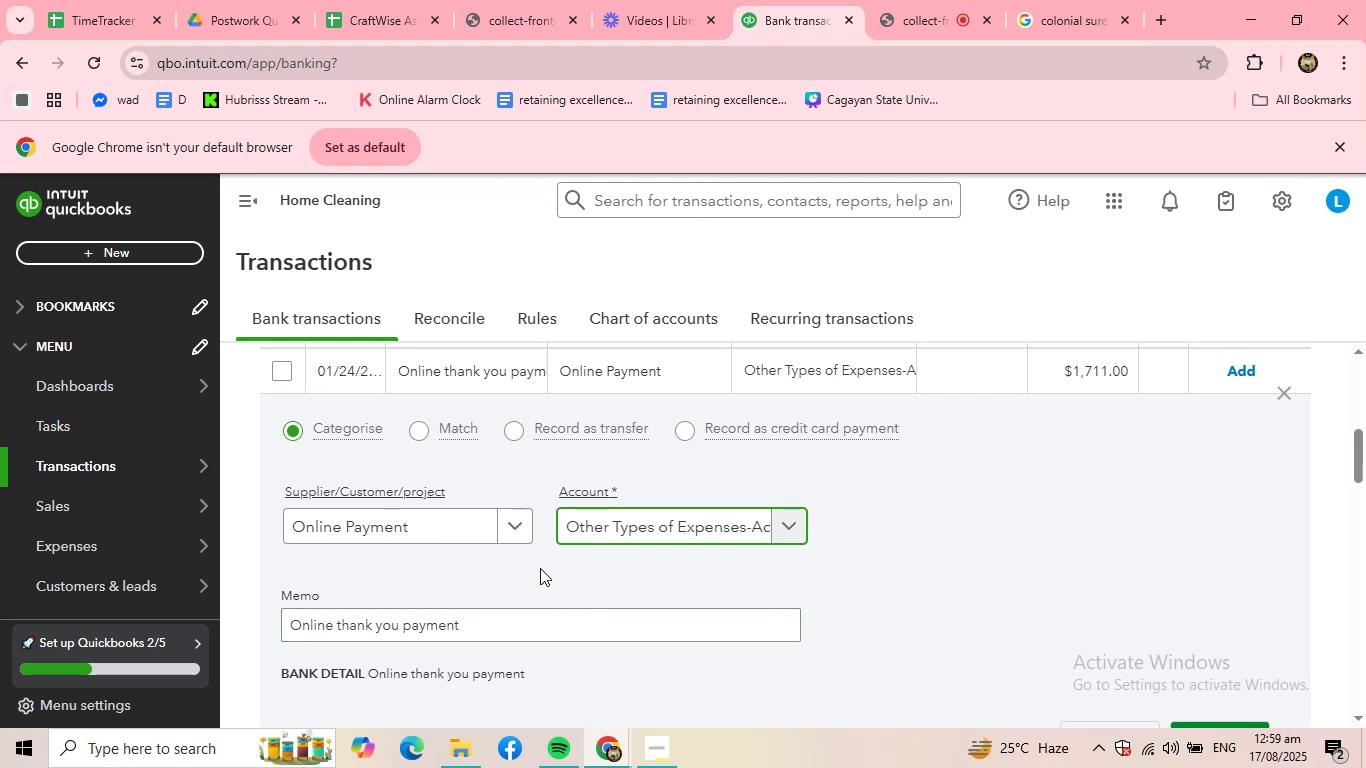 
scroll: coordinate [535, 594], scroll_direction: down, amount: 1.0
 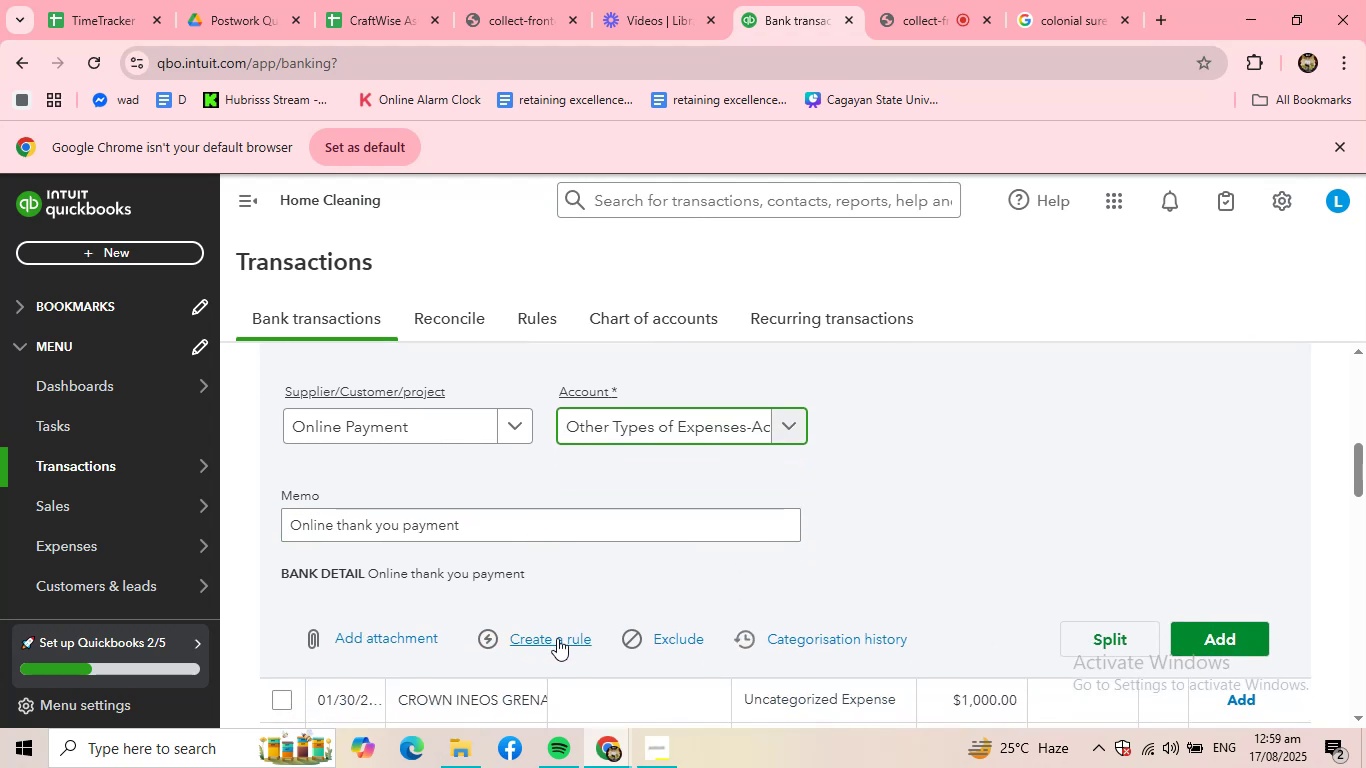 
left_click([568, 636])
 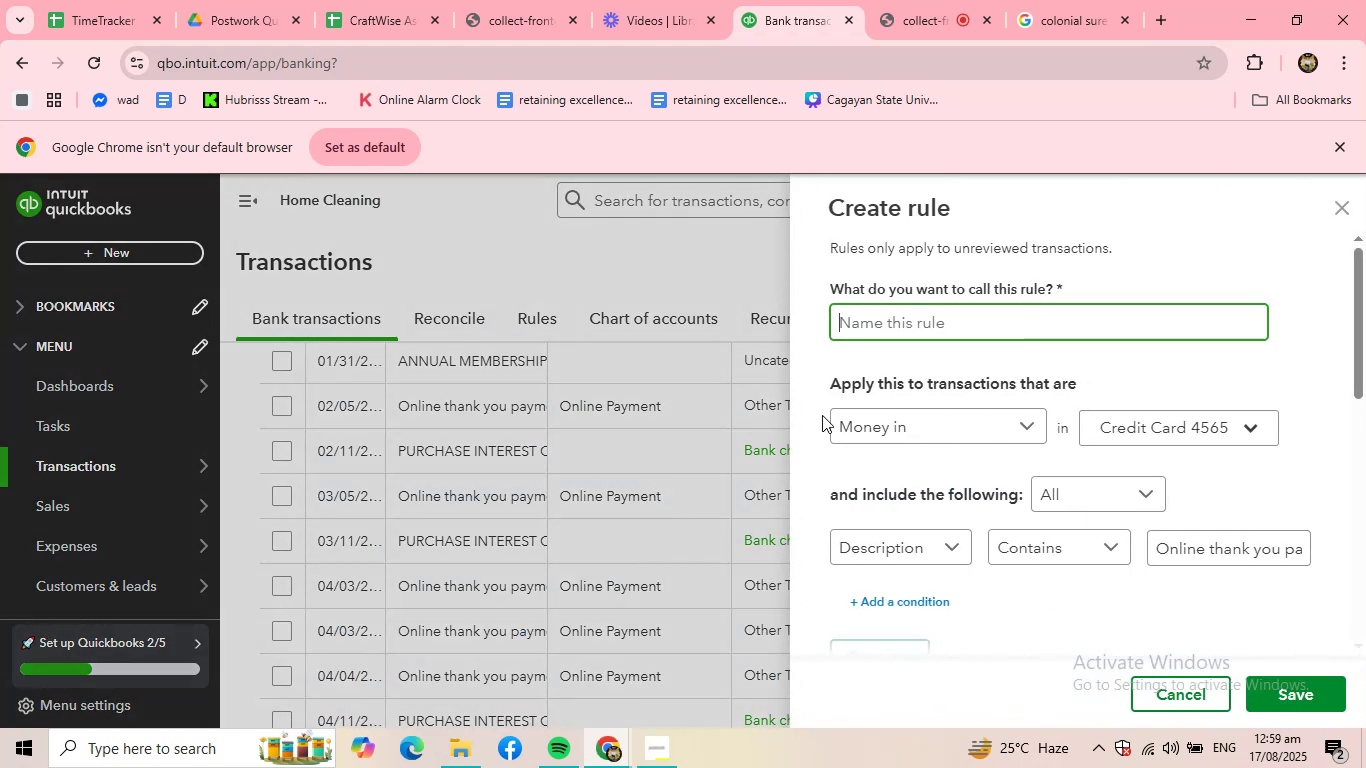 
key(Control+ControlLeft)
 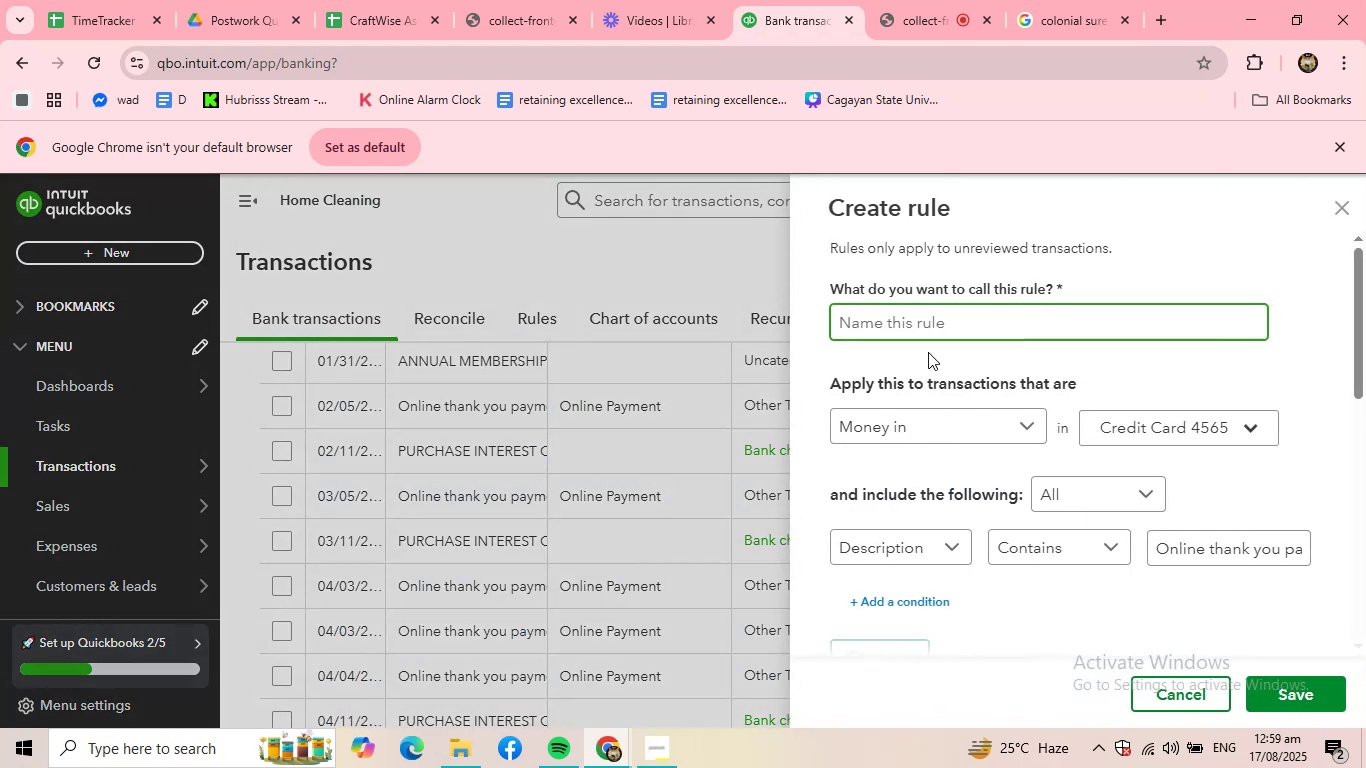 
key(Control+V)
 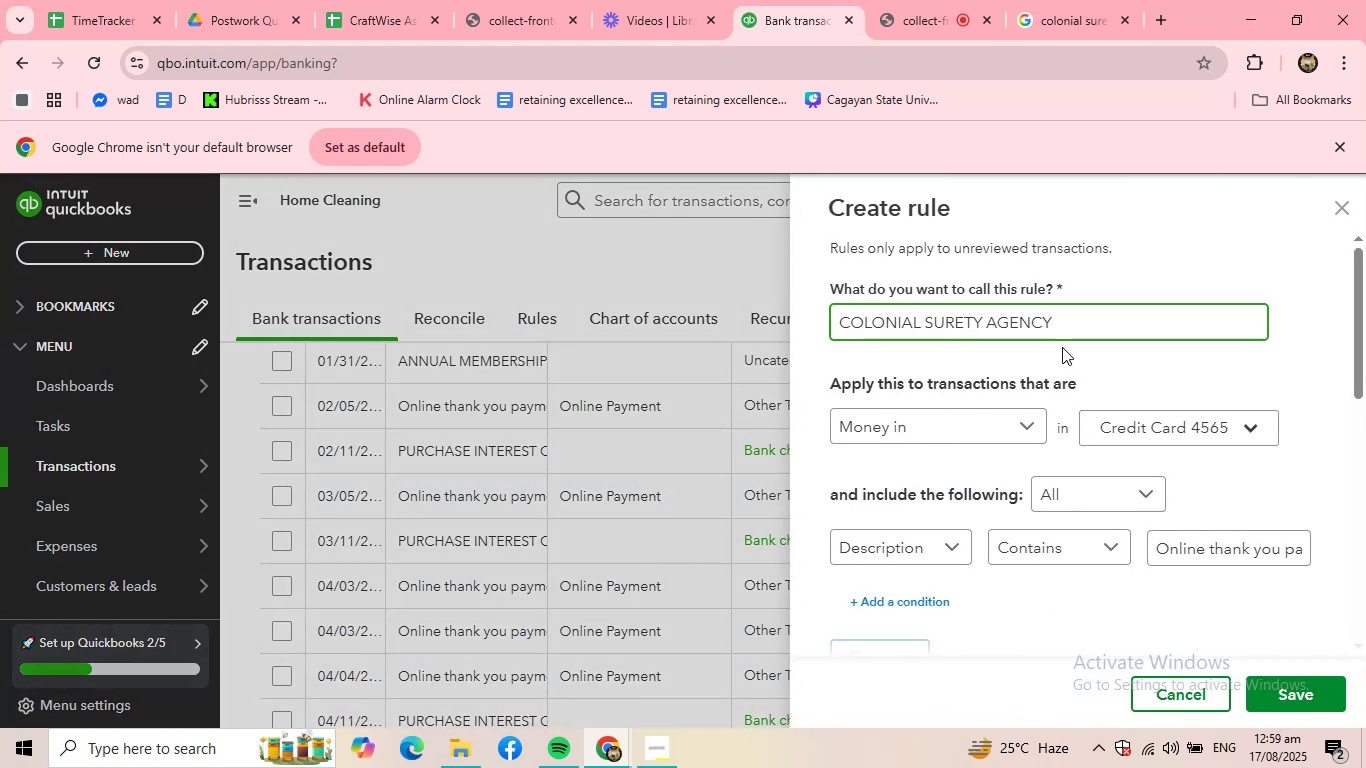 
left_click_drag(start_coordinate=[1071, 323], to_coordinate=[779, 322])
 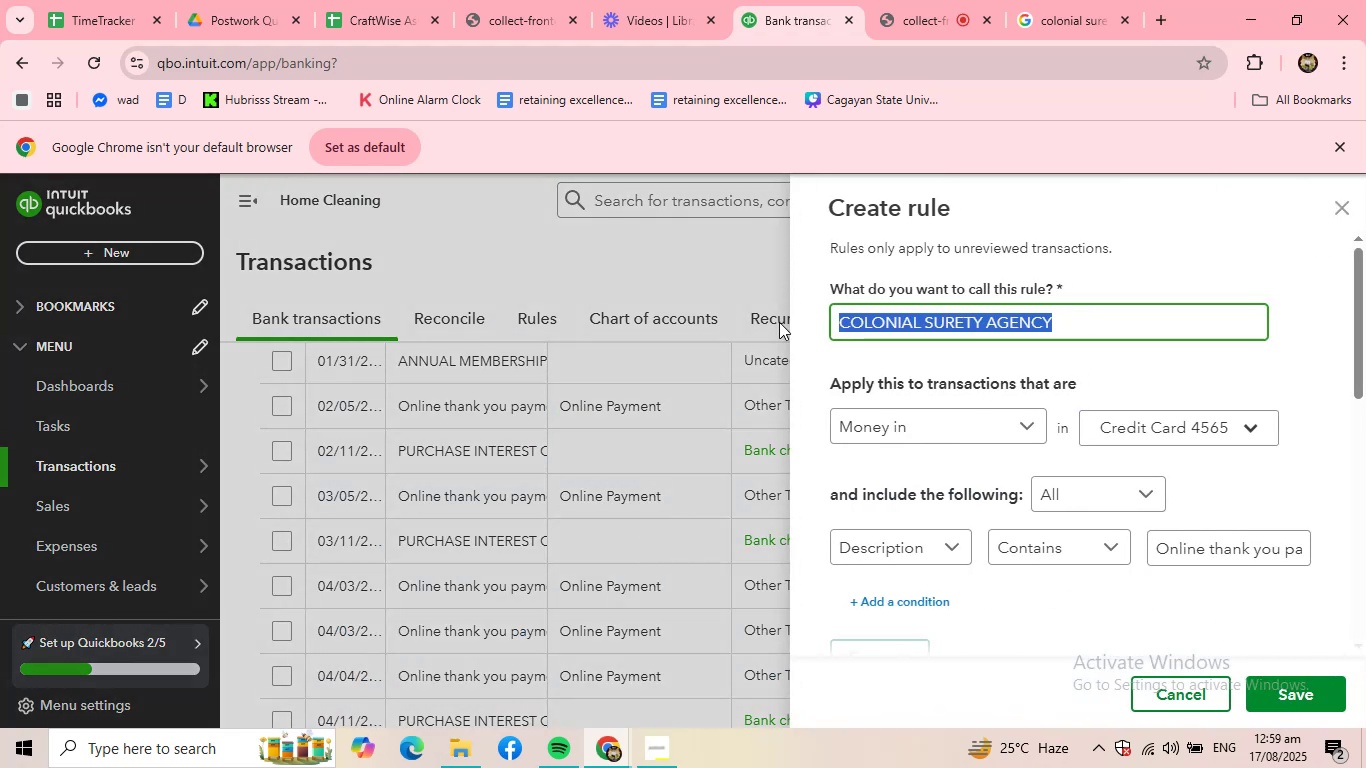 
key(Backspace)
 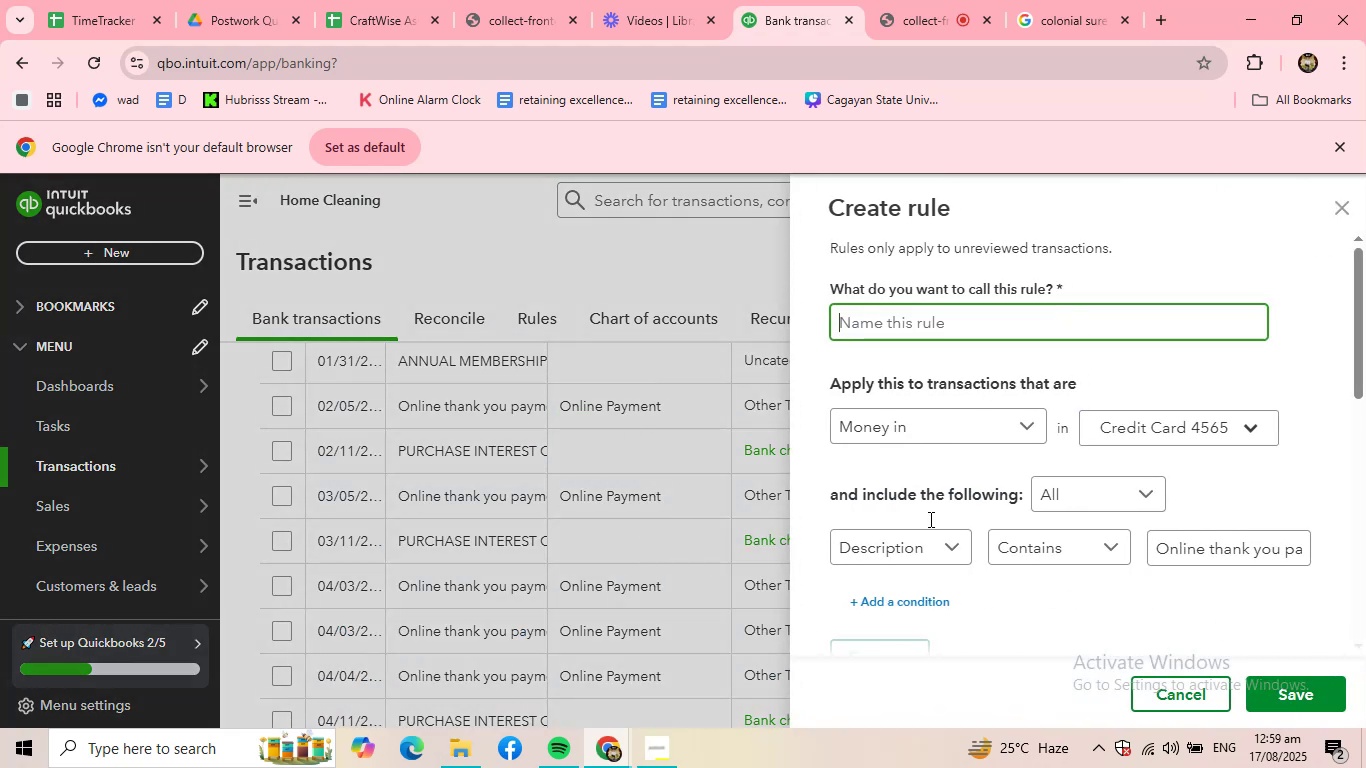 
left_click([1163, 689])
 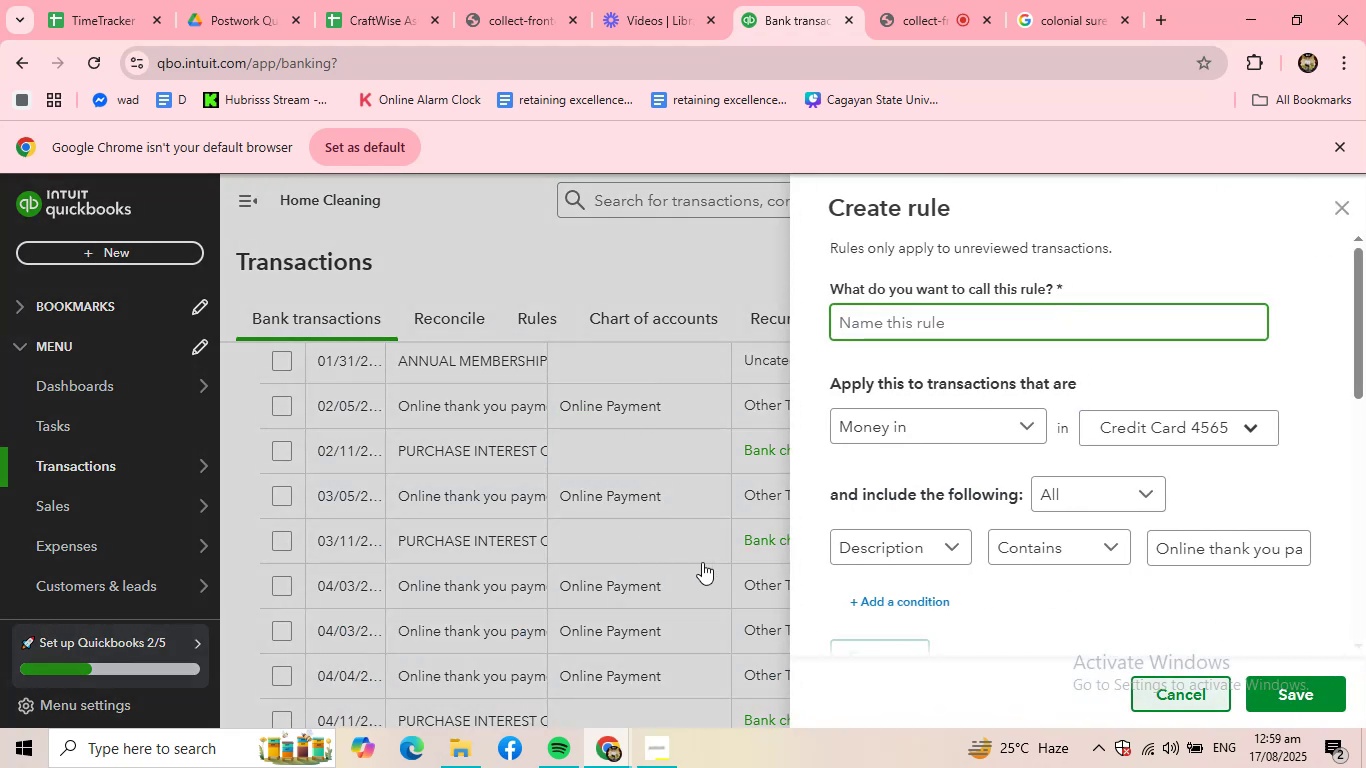 
scroll: coordinate [665, 541], scroll_direction: up, amount: 5.0
 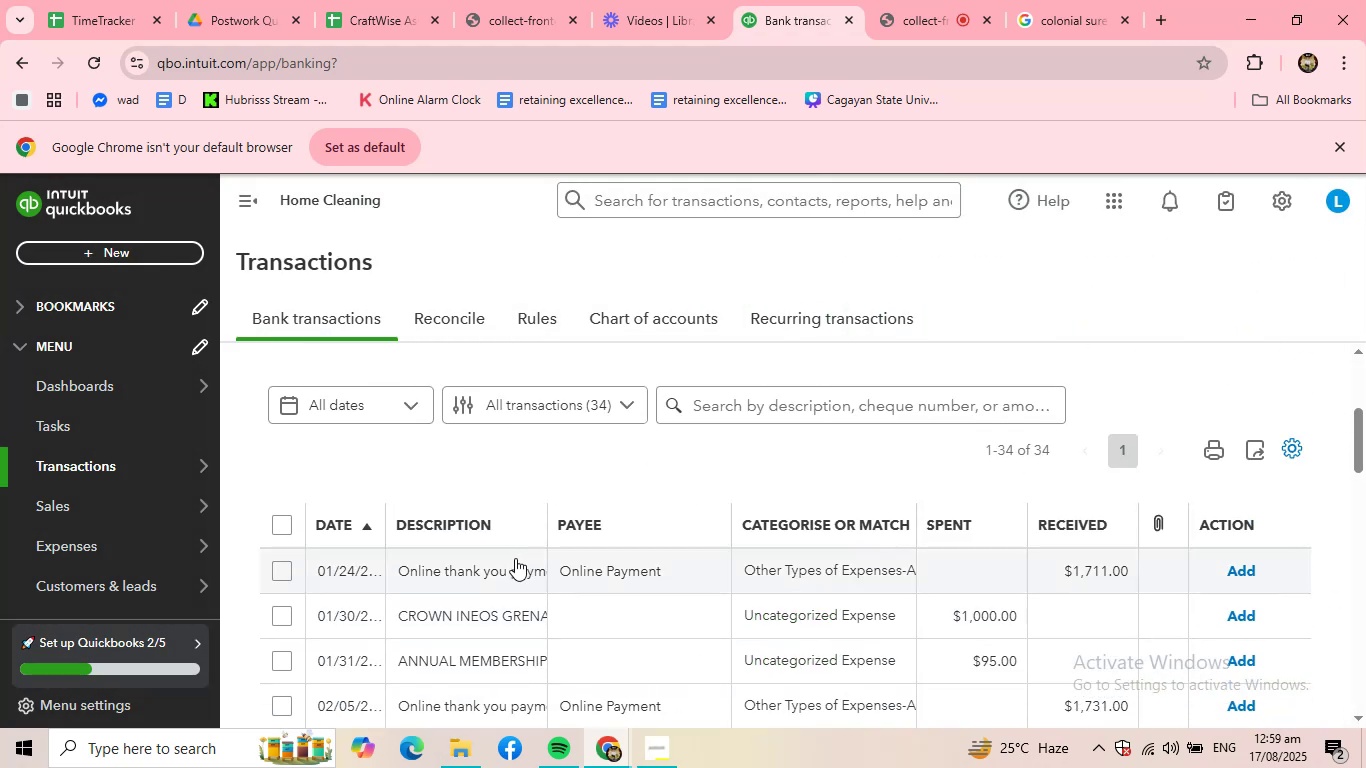 
left_click([507, 569])
 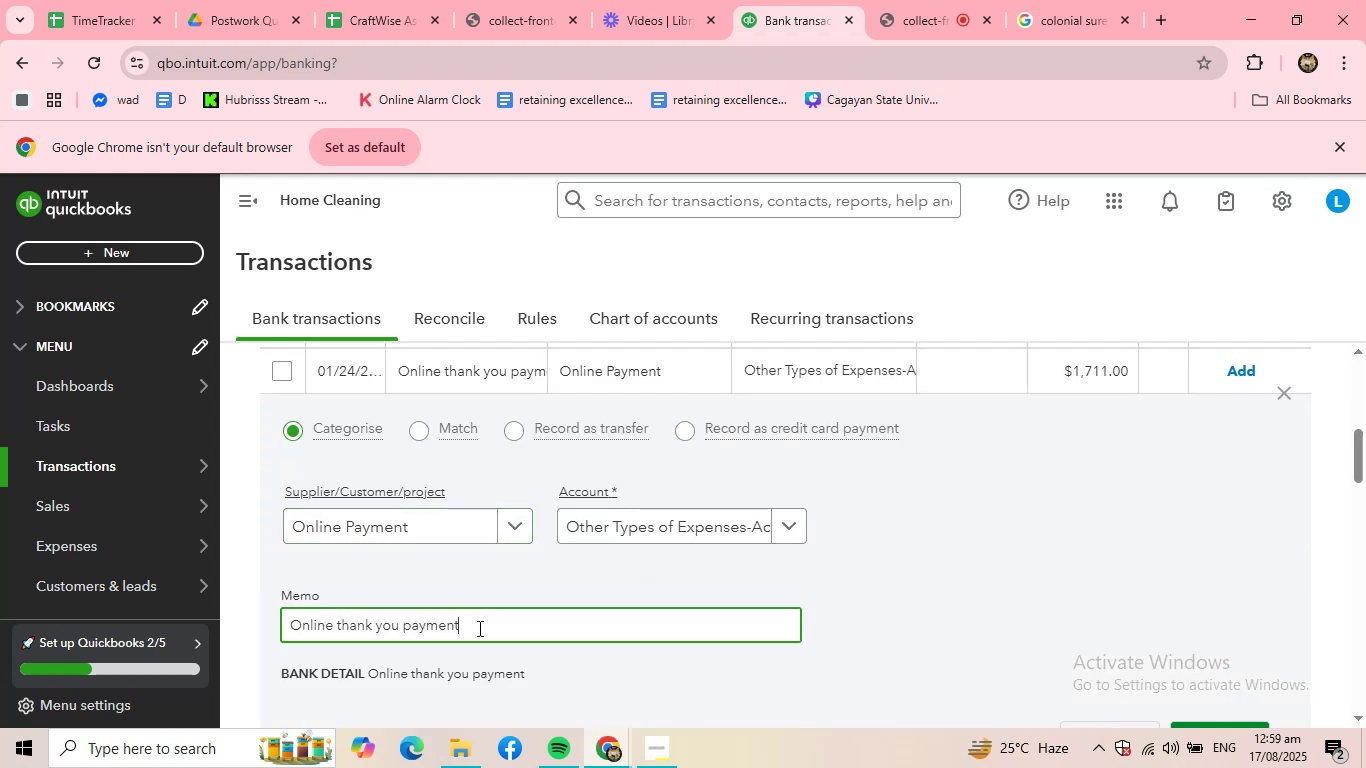 
left_click([418, 531])
 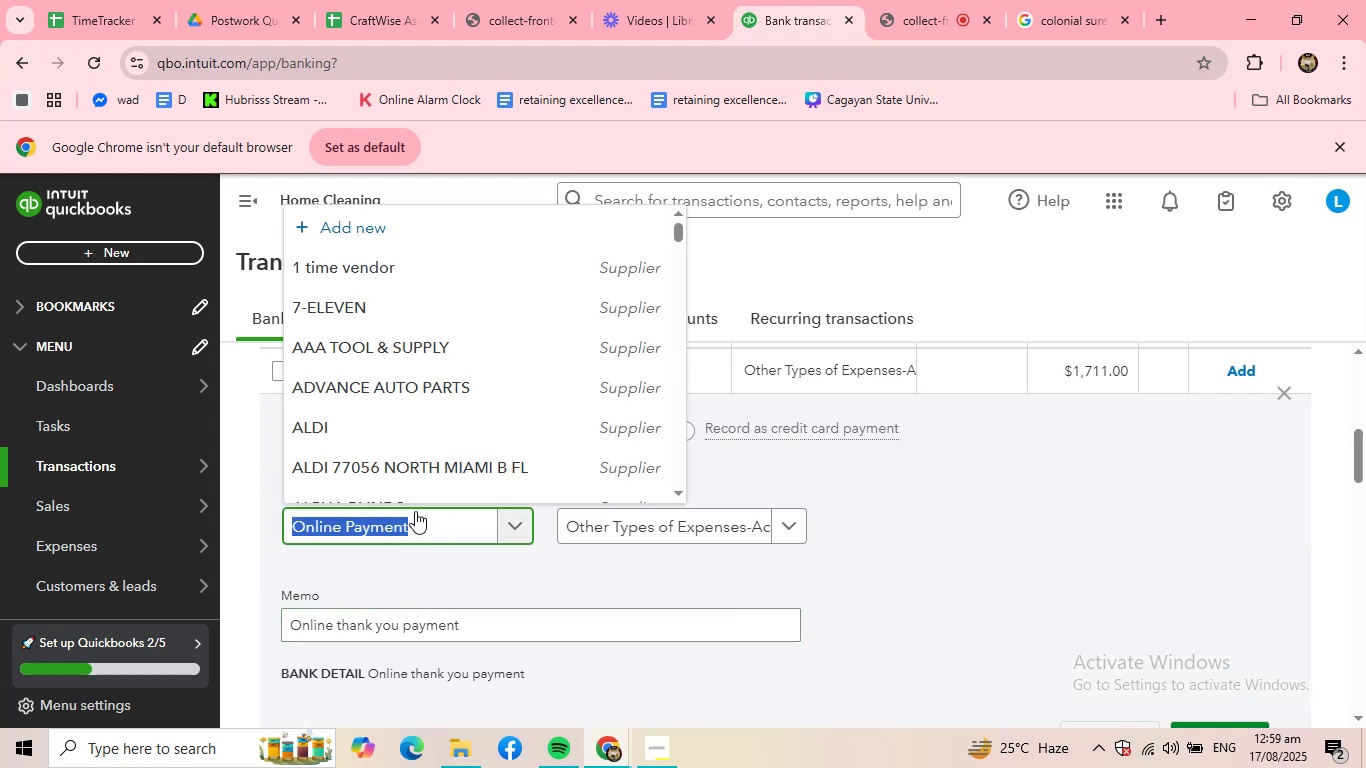 
key(Control+ControlLeft)
 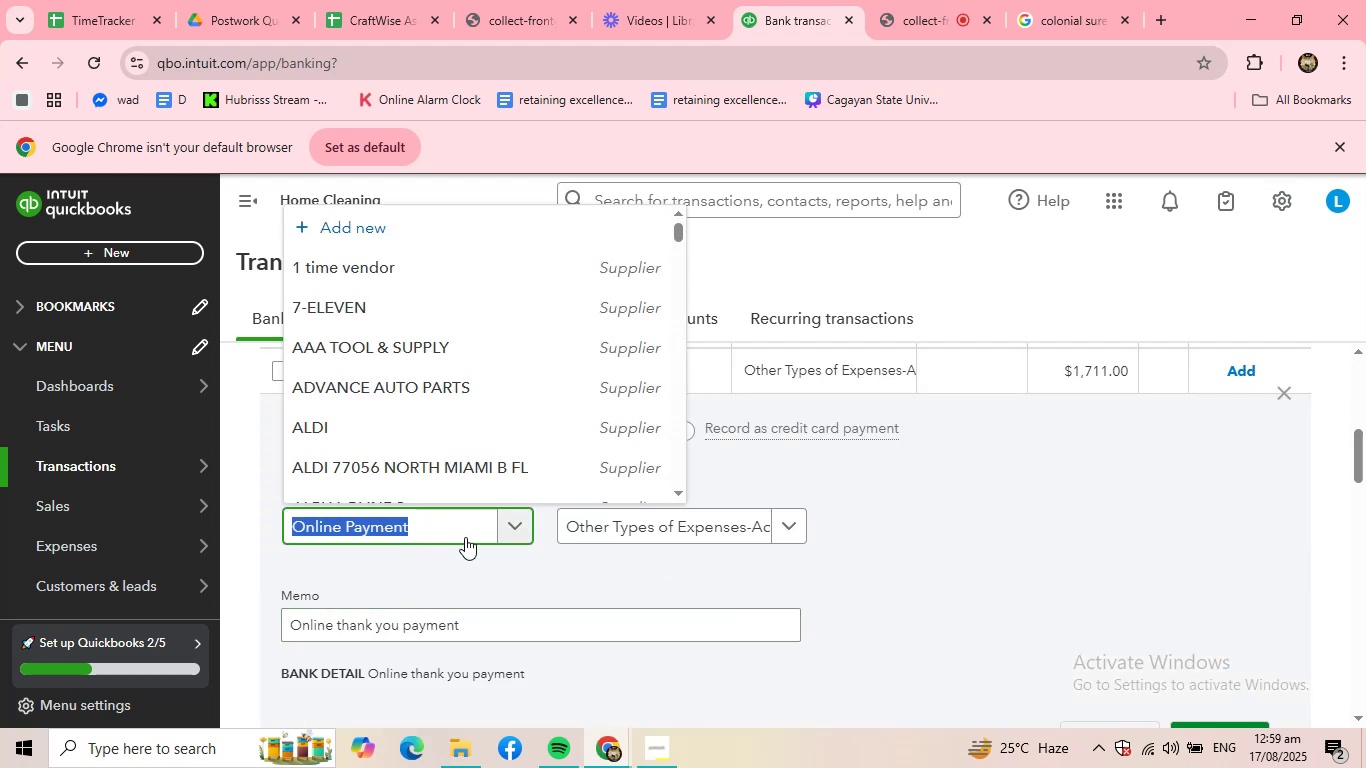 
key(Control+C)
 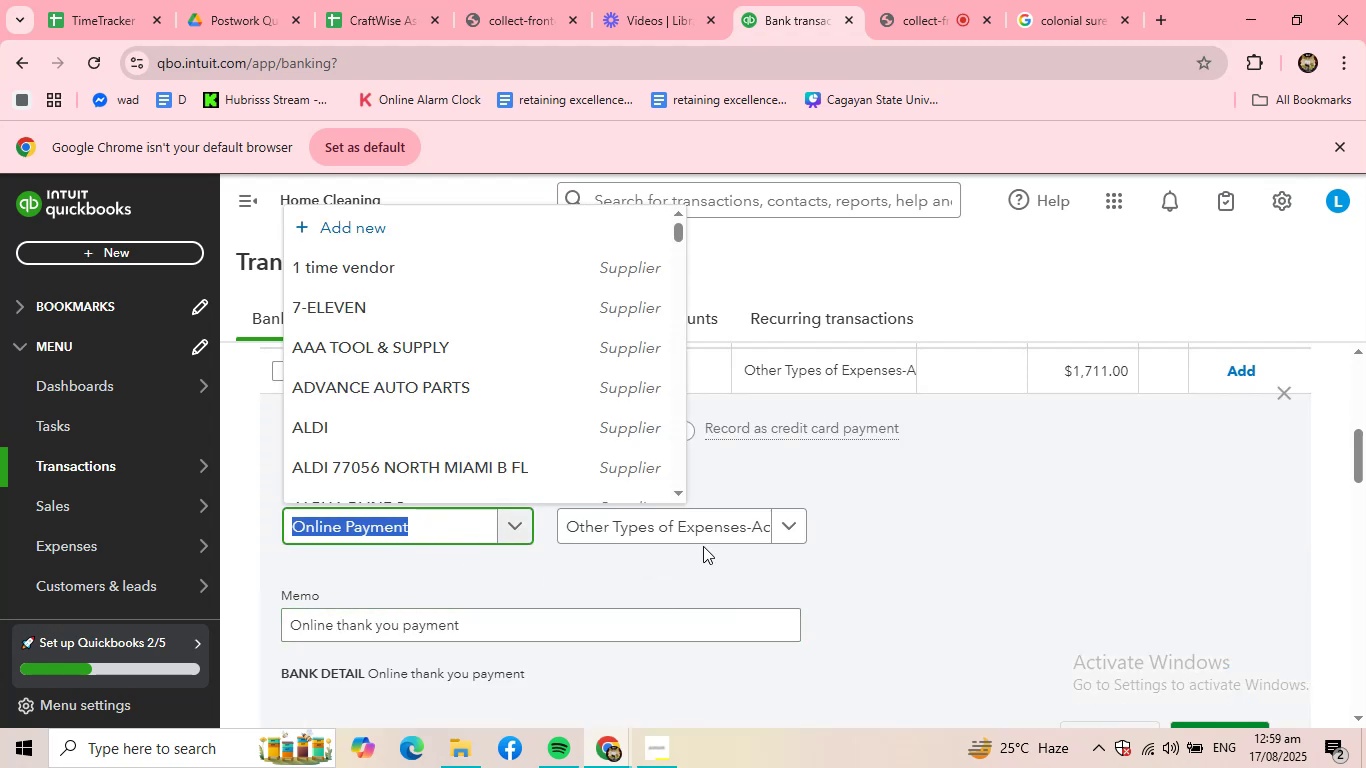 
left_click([665, 553])
 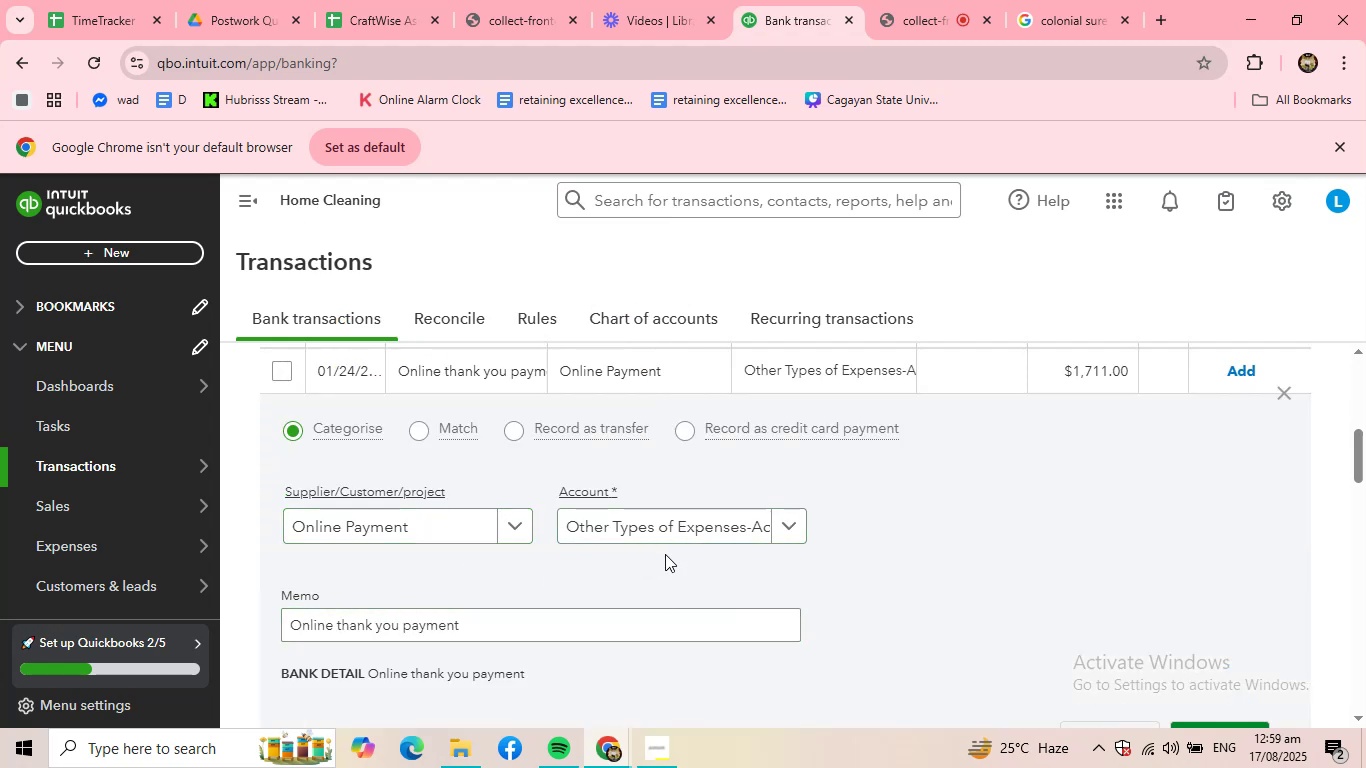 
scroll: coordinate [665, 554], scroll_direction: down, amount: 1.0
 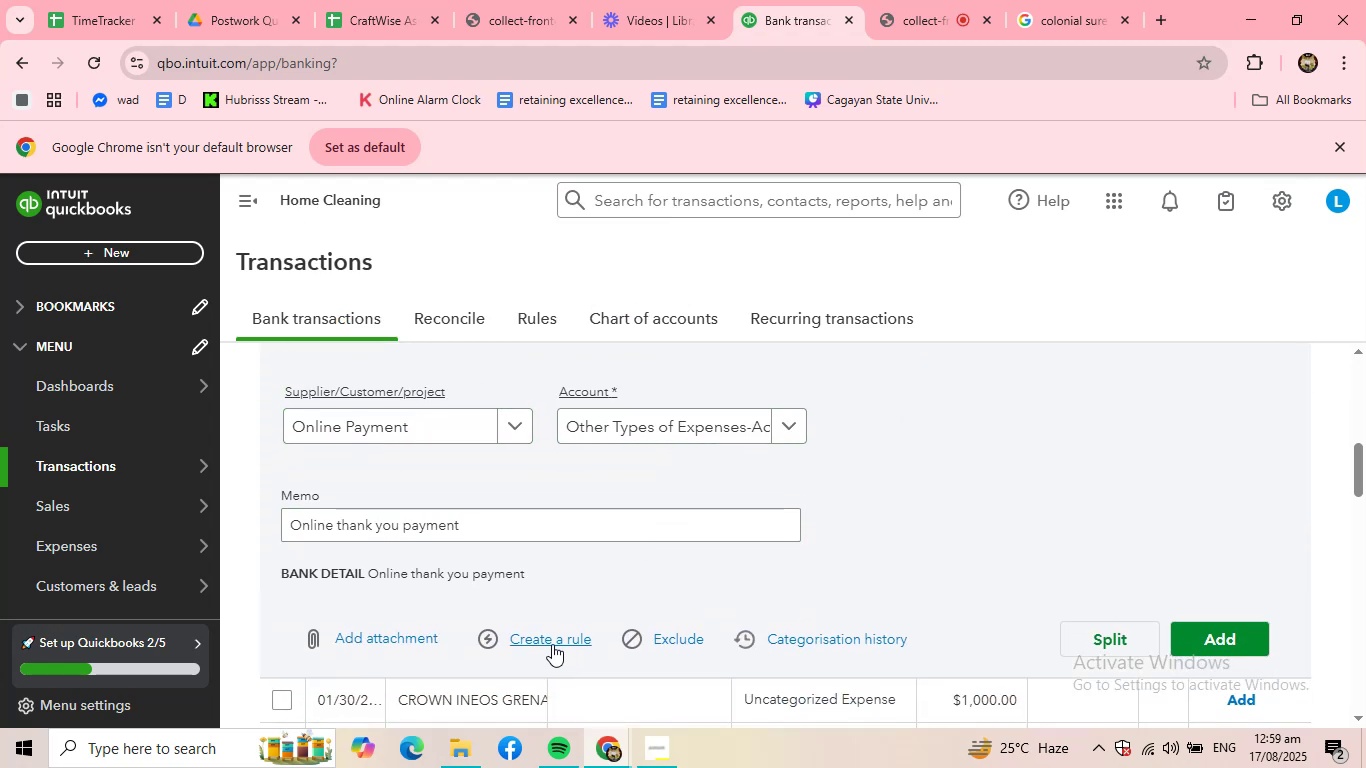 
left_click([540, 641])
 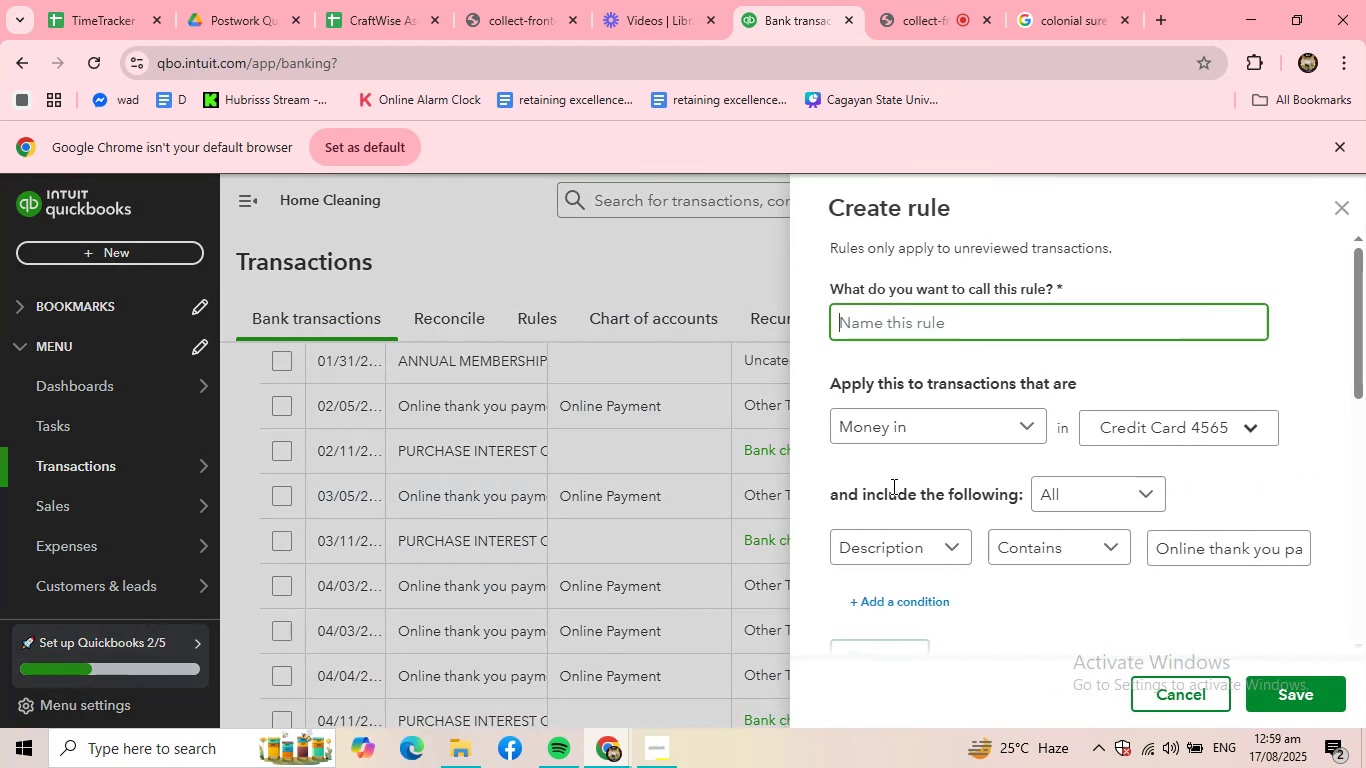 
key(Control+ControlLeft)
 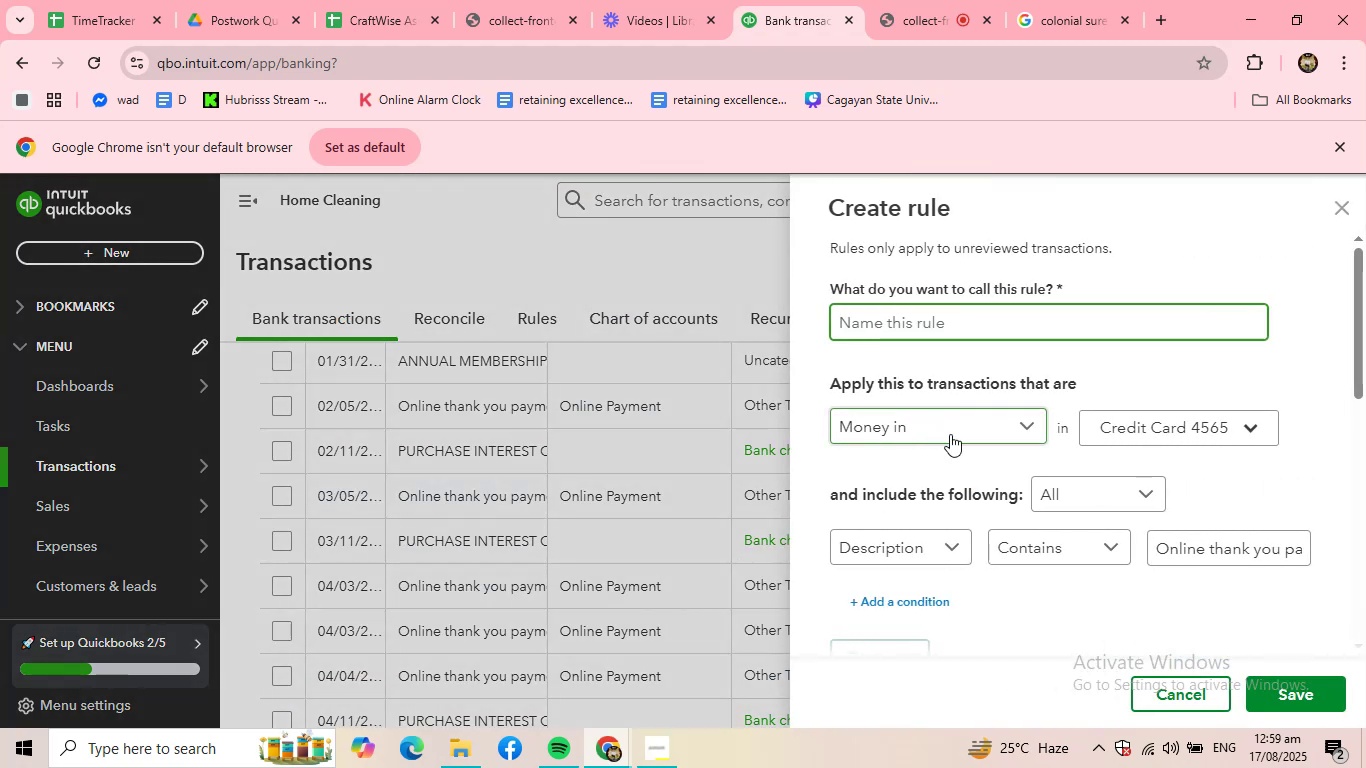 
key(Control+V)
 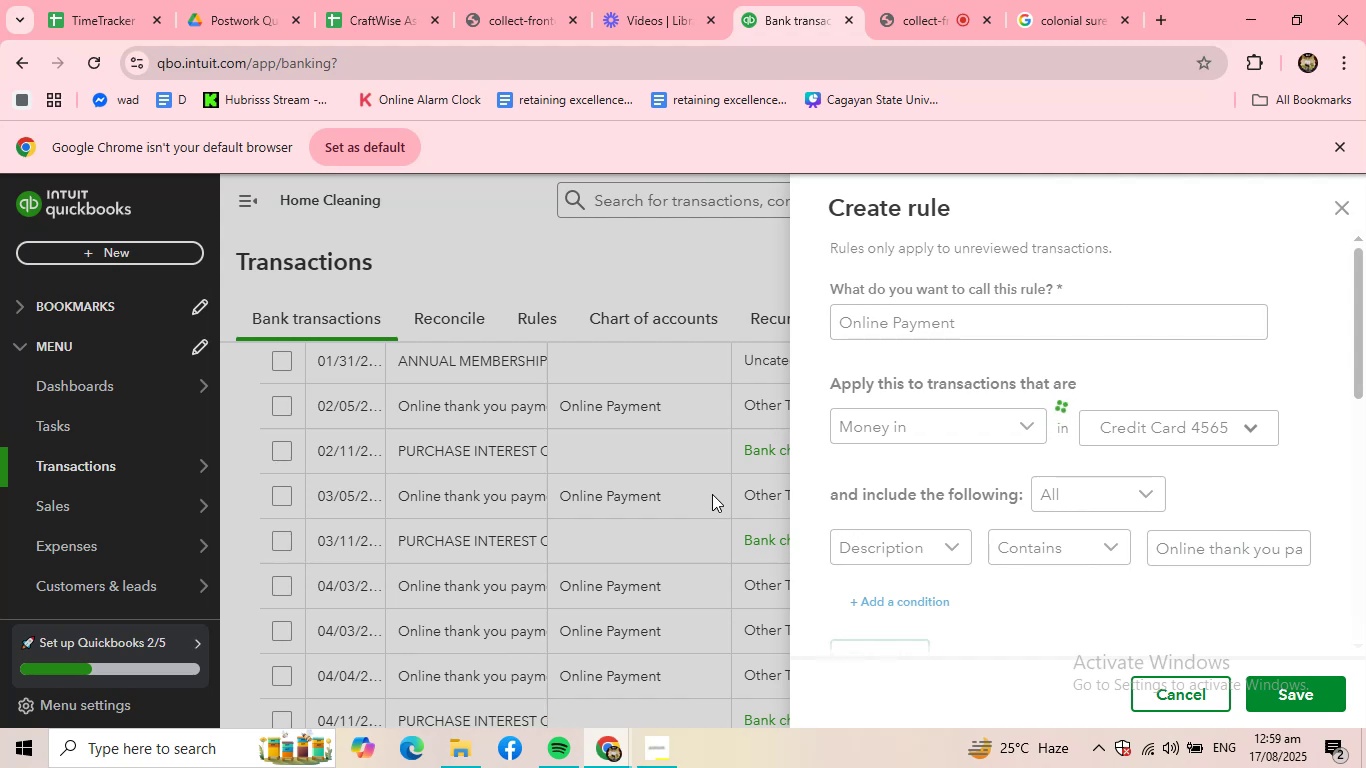 
wait(6.68)
 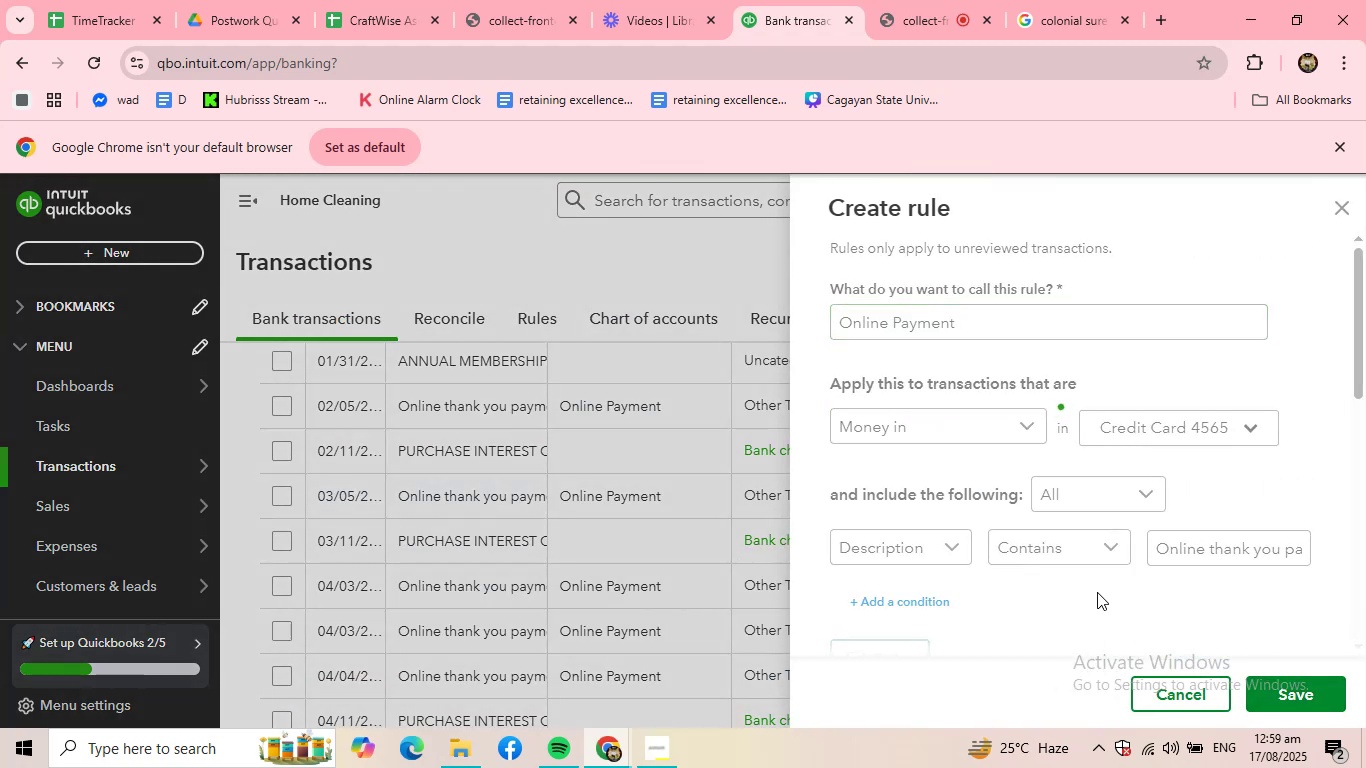 
scroll: coordinate [704, 494], scroll_direction: up, amount: 6.0
 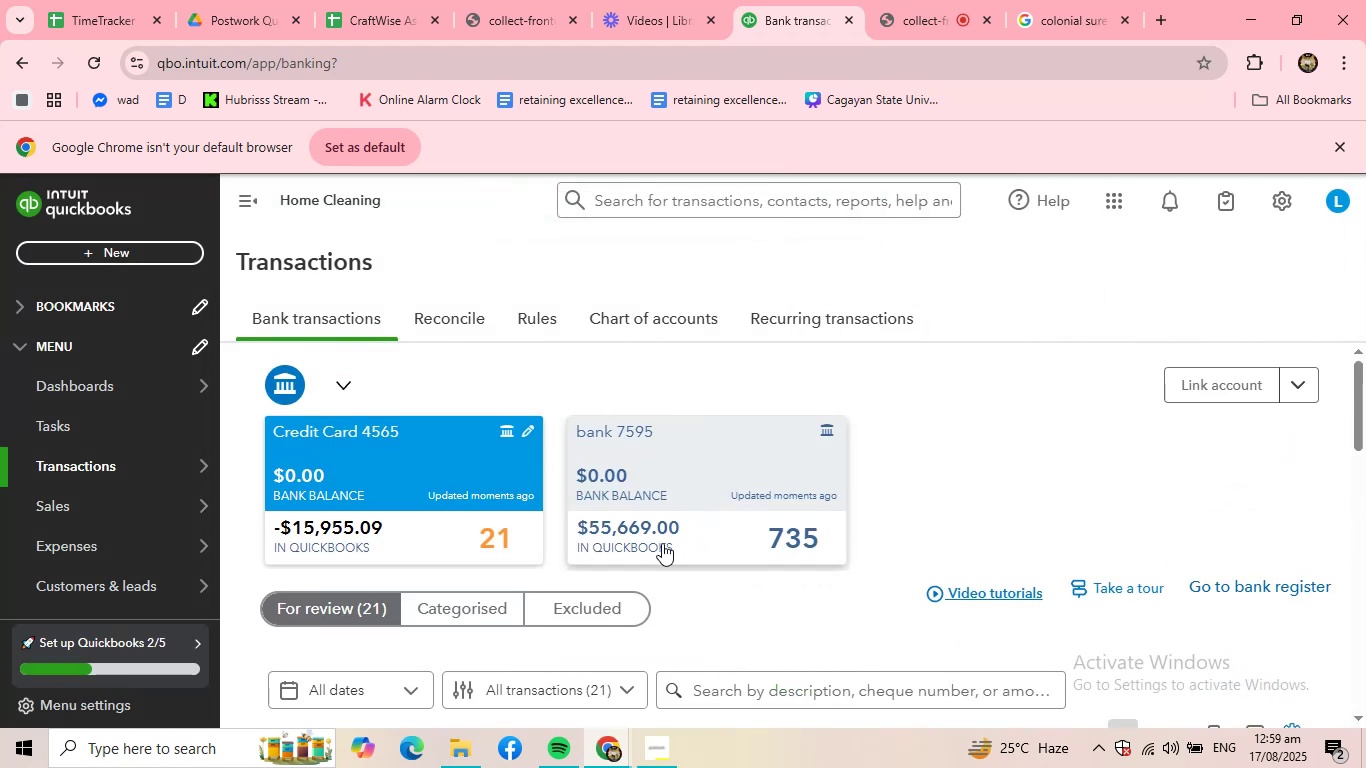 
scroll: coordinate [630, 554], scroll_direction: down, amount: 4.0
 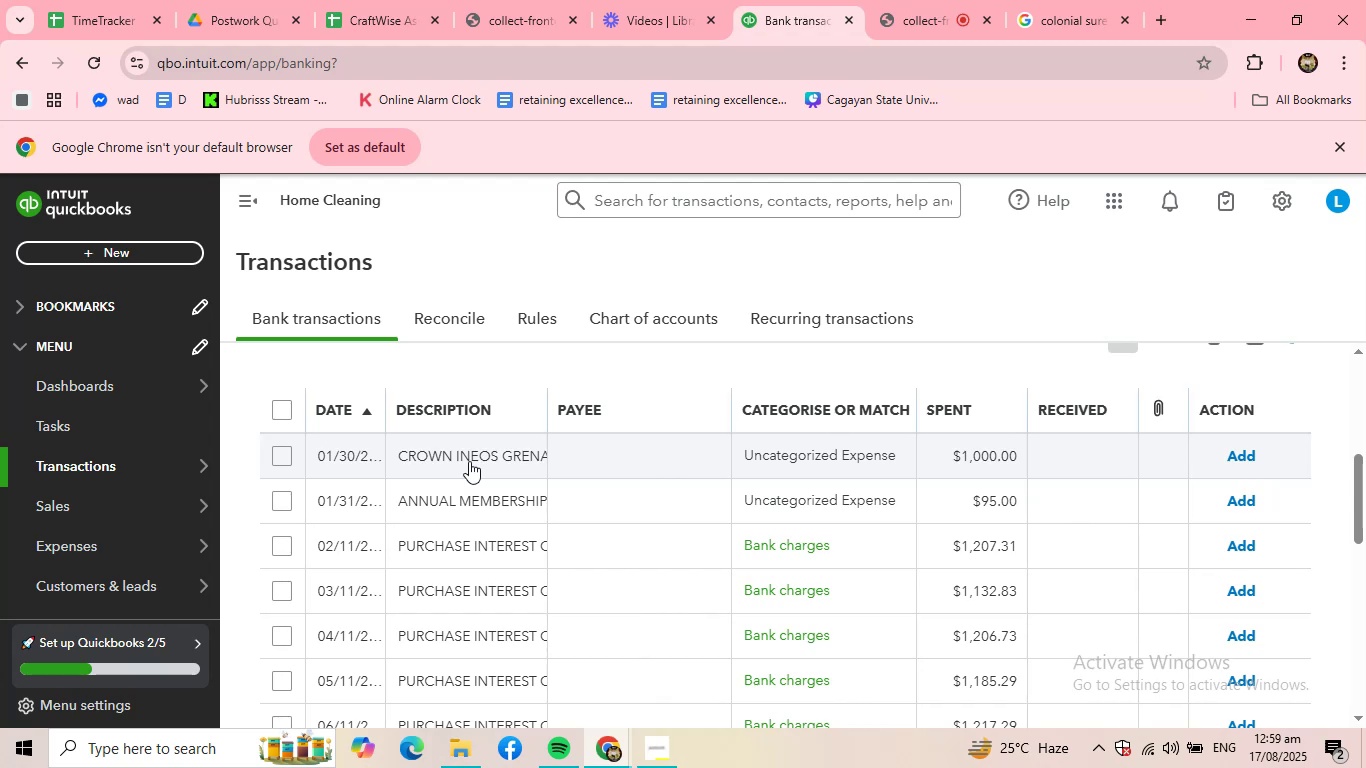 
left_click([469, 461])
 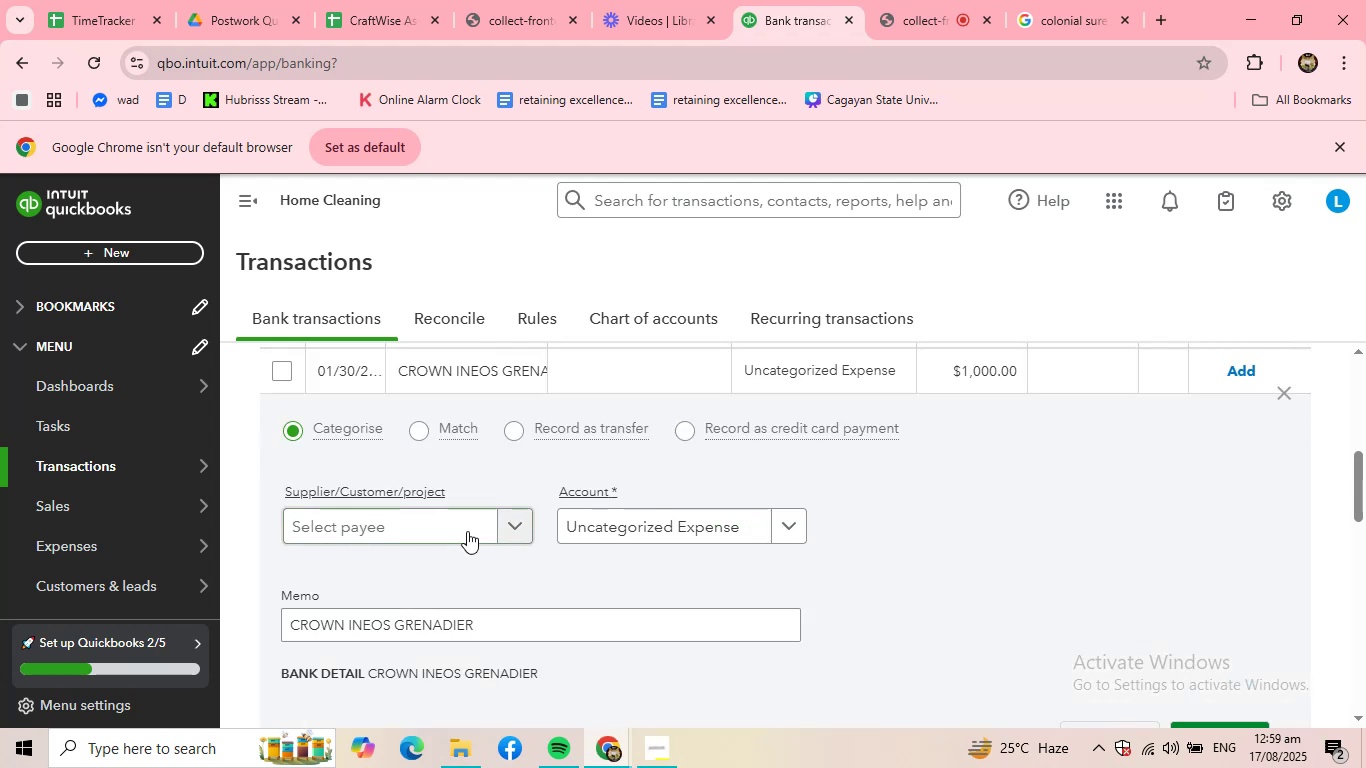 
scroll: coordinate [504, 555], scroll_direction: down, amount: 1.0
 